 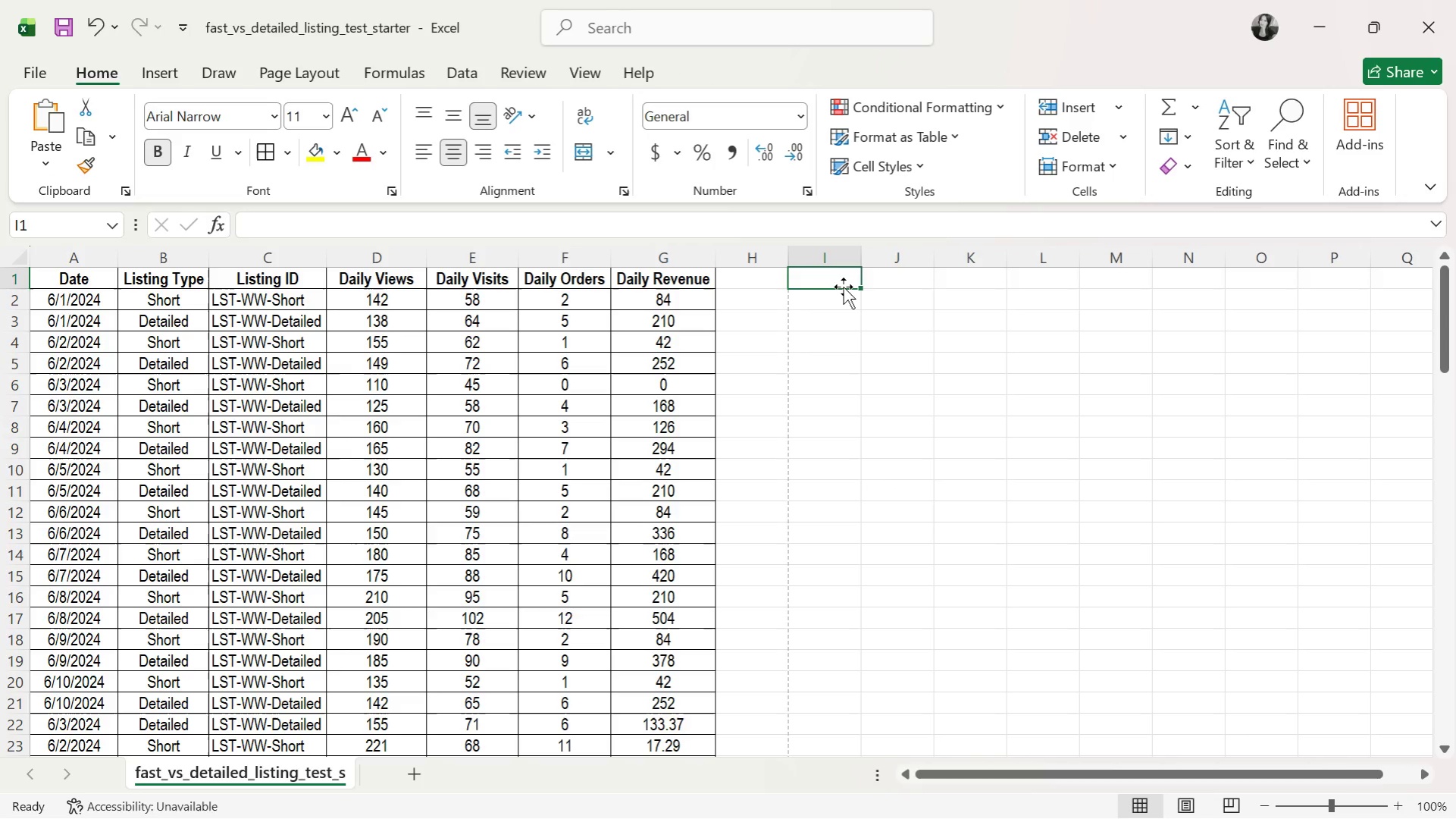 
key(Alt+Tab)
 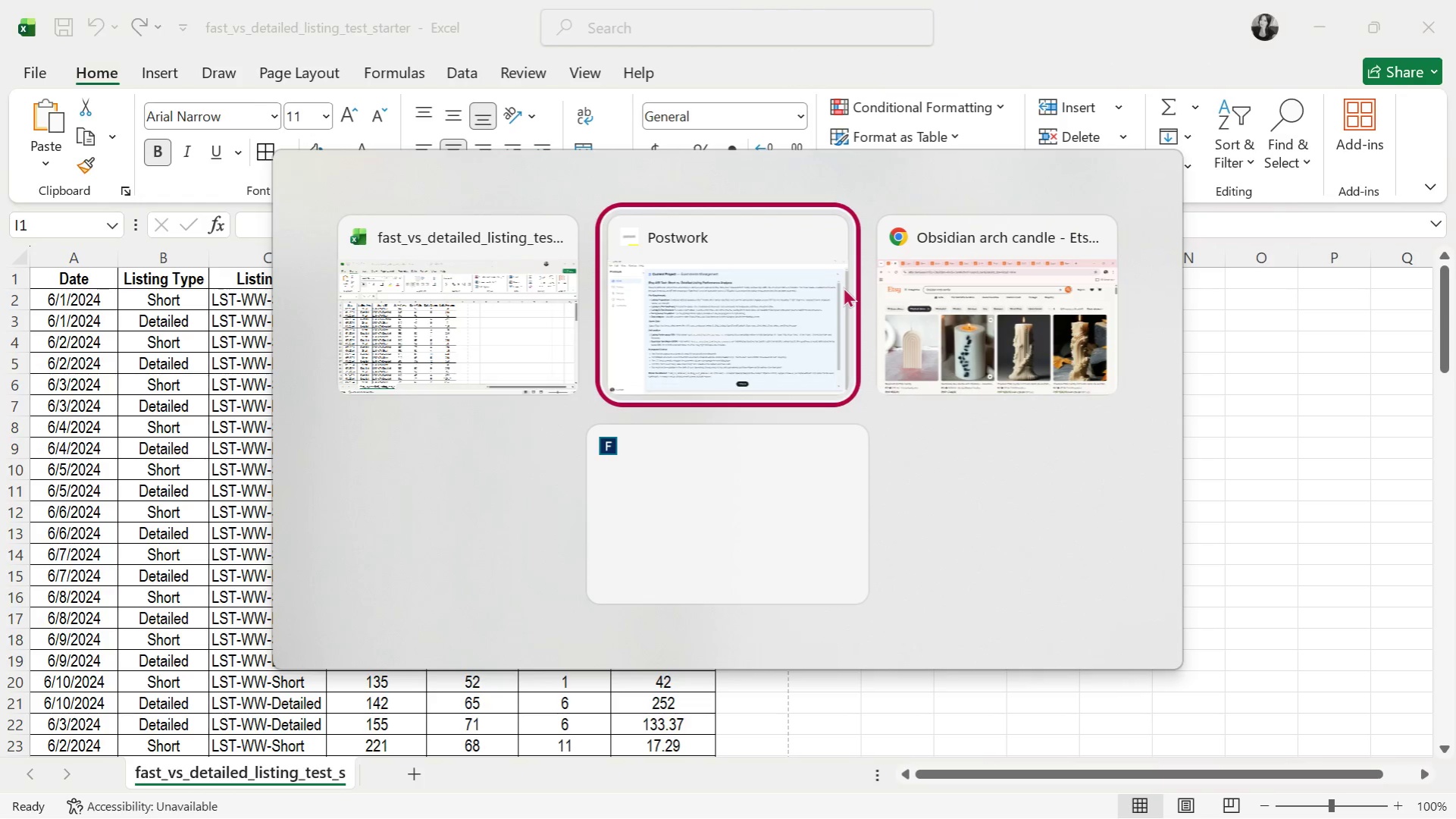 
key(Alt+Tab)
 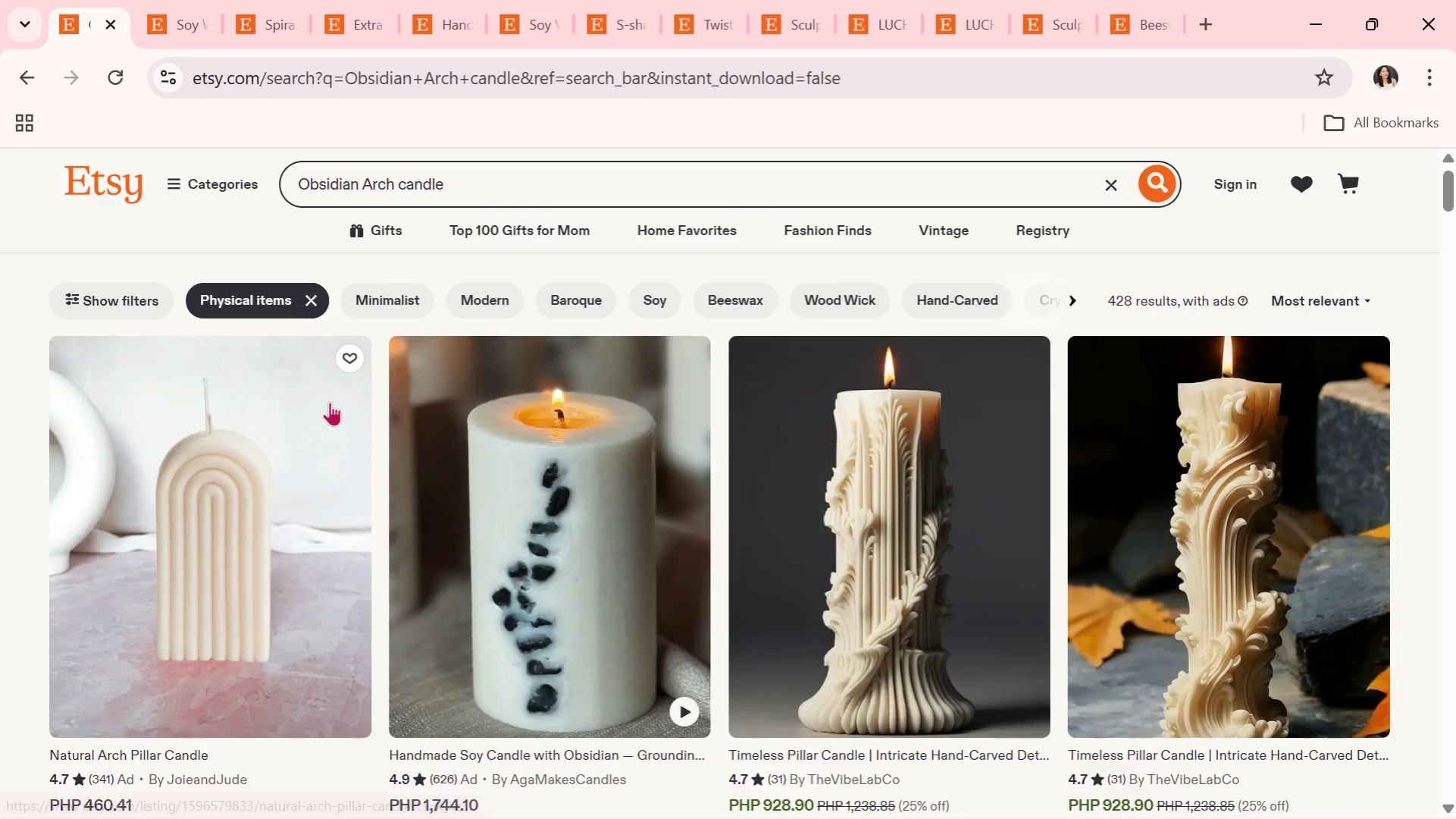 
scroll: coordinate [340, 405], scroll_direction: down, amount: 1.0
 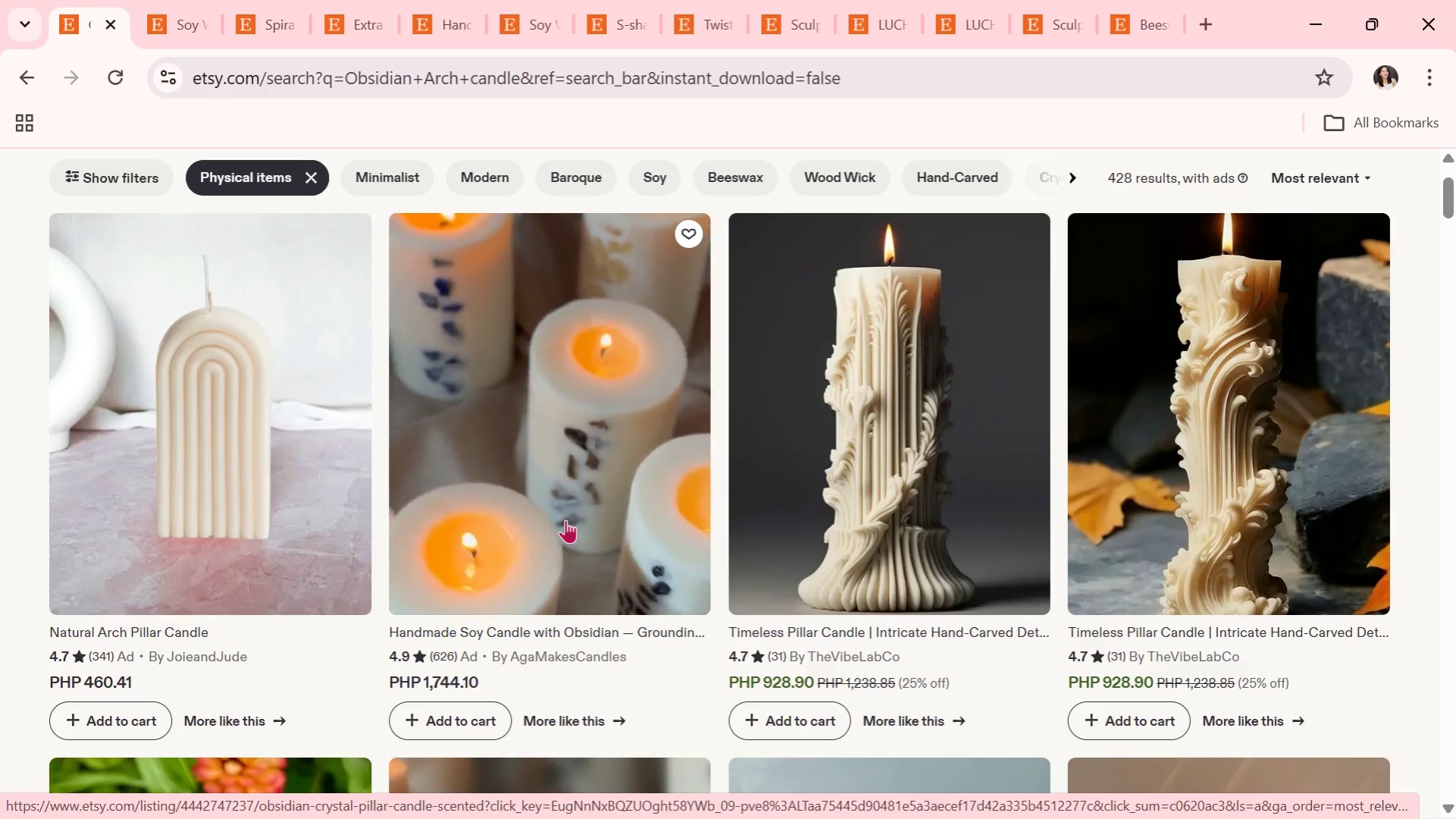 
wait(19.75)
 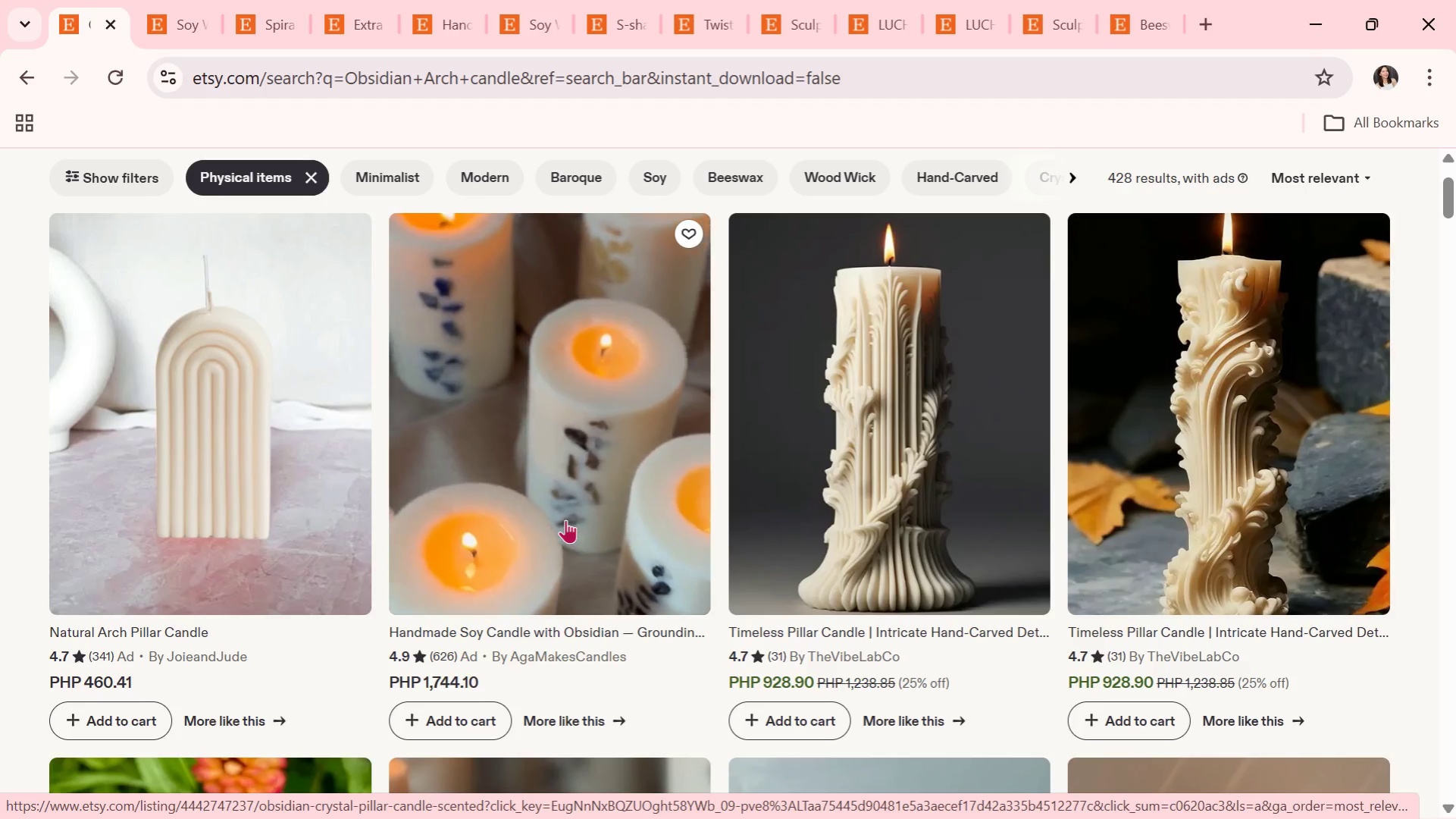 
scroll: coordinate [565, 519], scroll_direction: down, amount: 2.0
 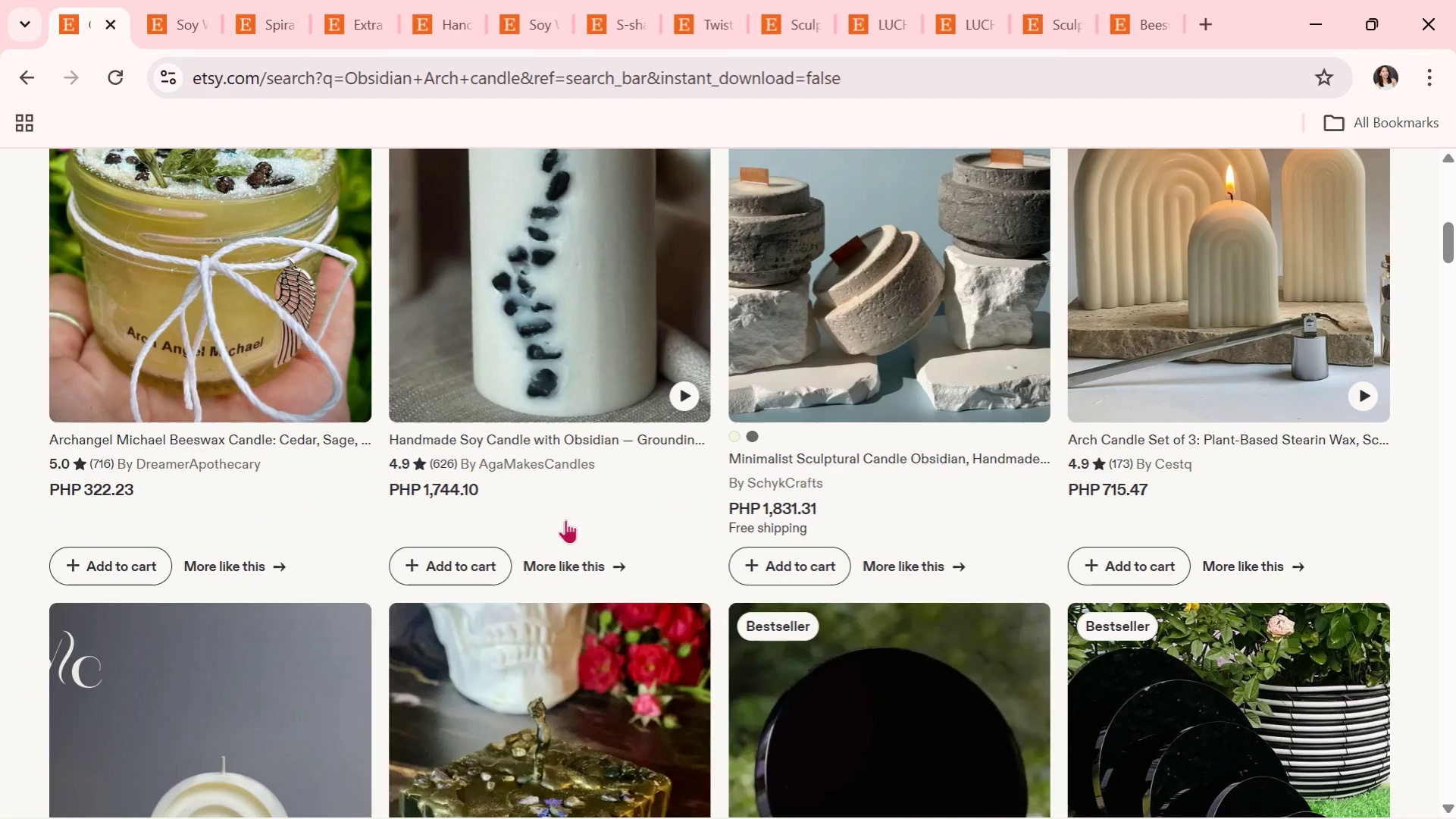 
wait(6.25)
 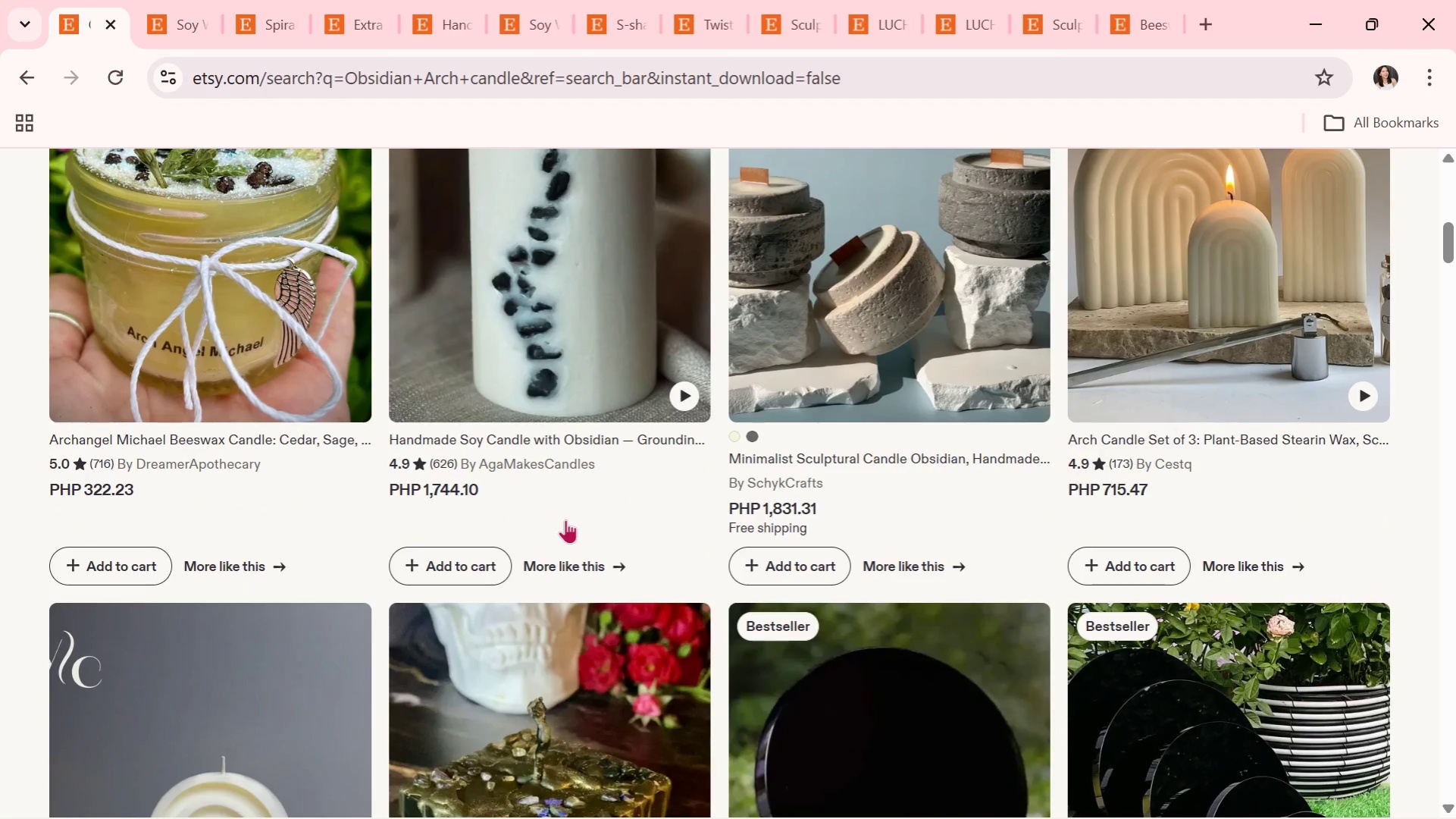 
scroll: coordinate [504, 526], scroll_direction: down, amount: 4.0
 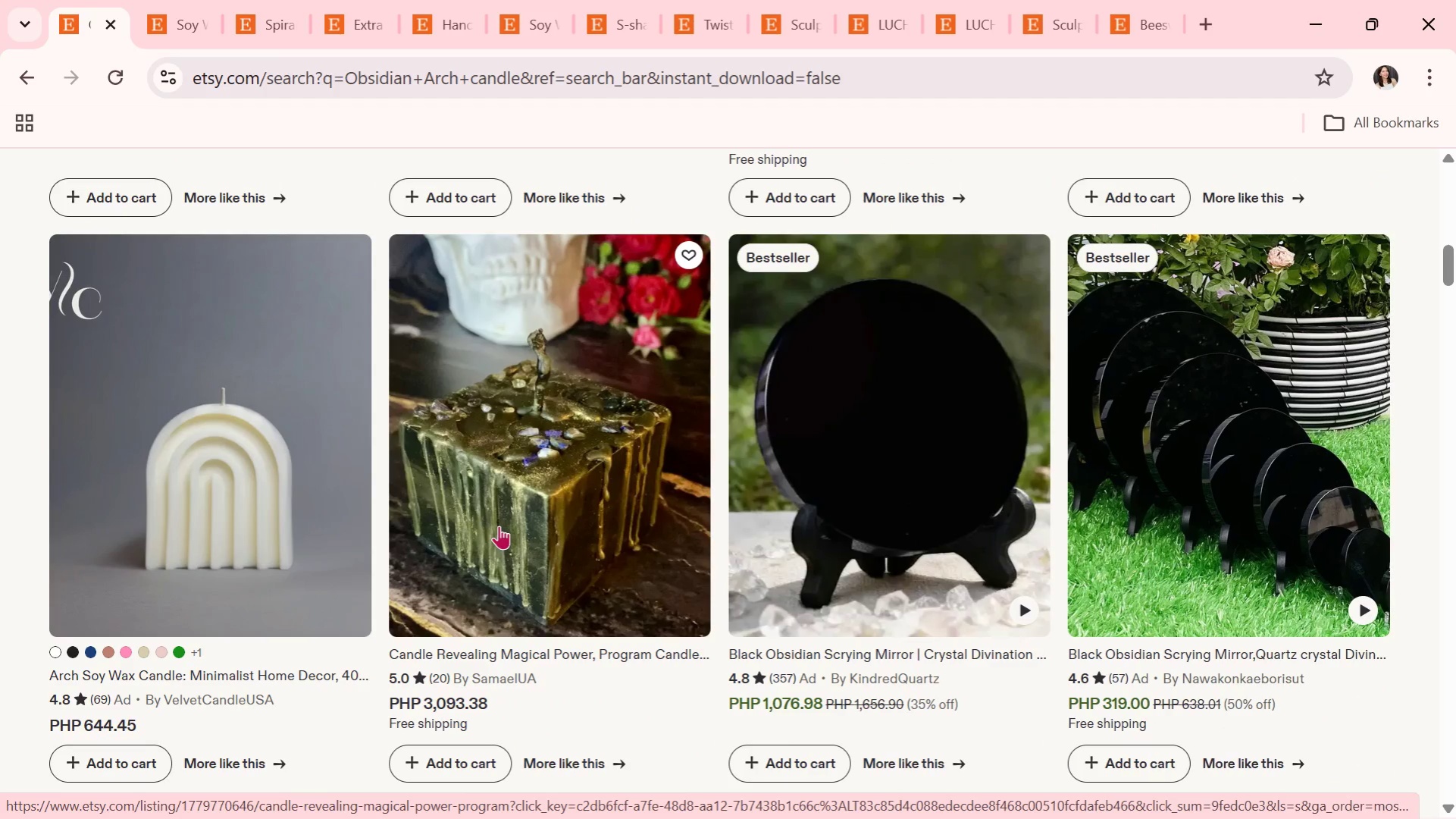 
wait(8.07)
 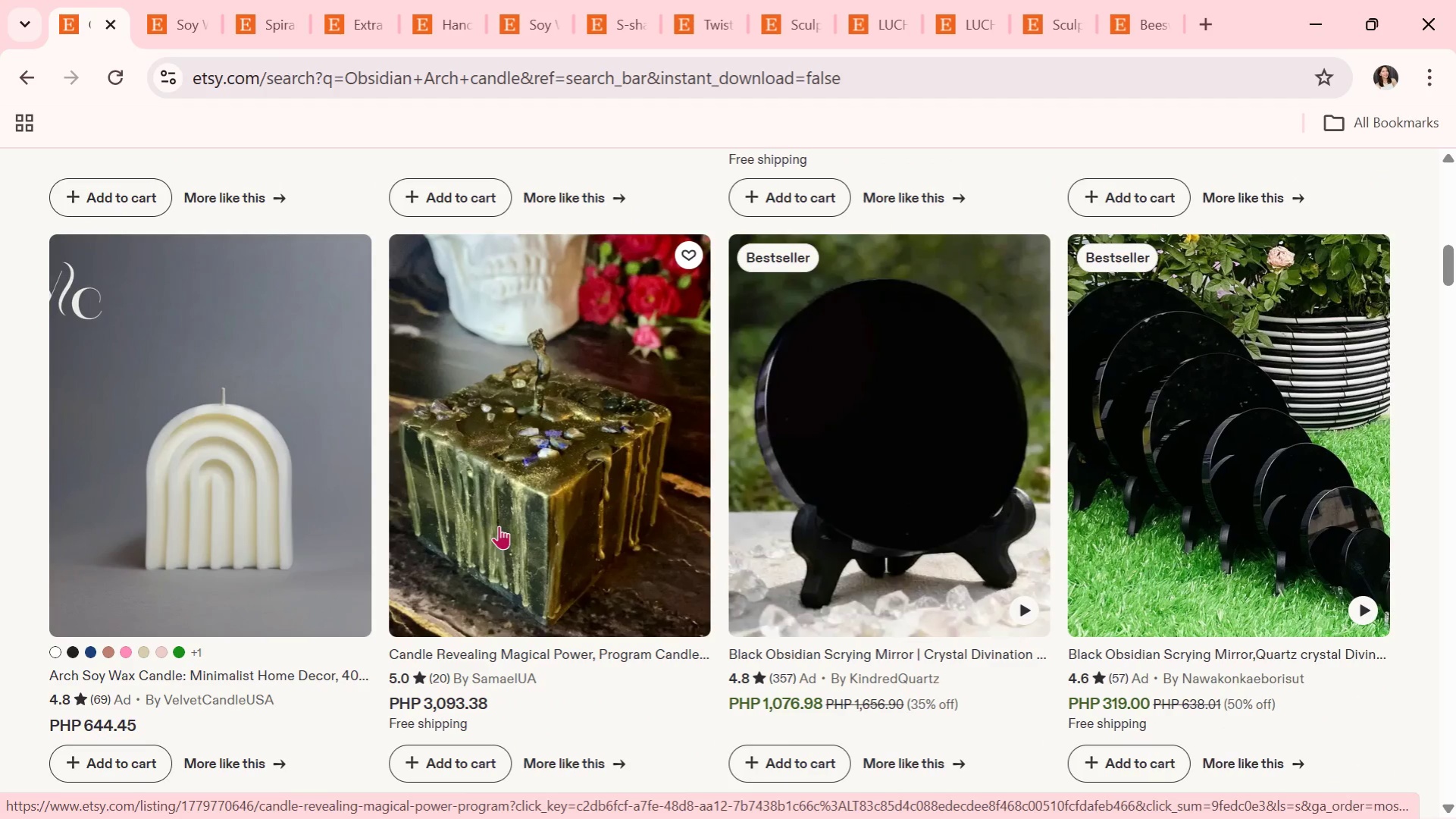 
scroll: coordinate [1012, 610], scroll_direction: down, amount: 9.0
 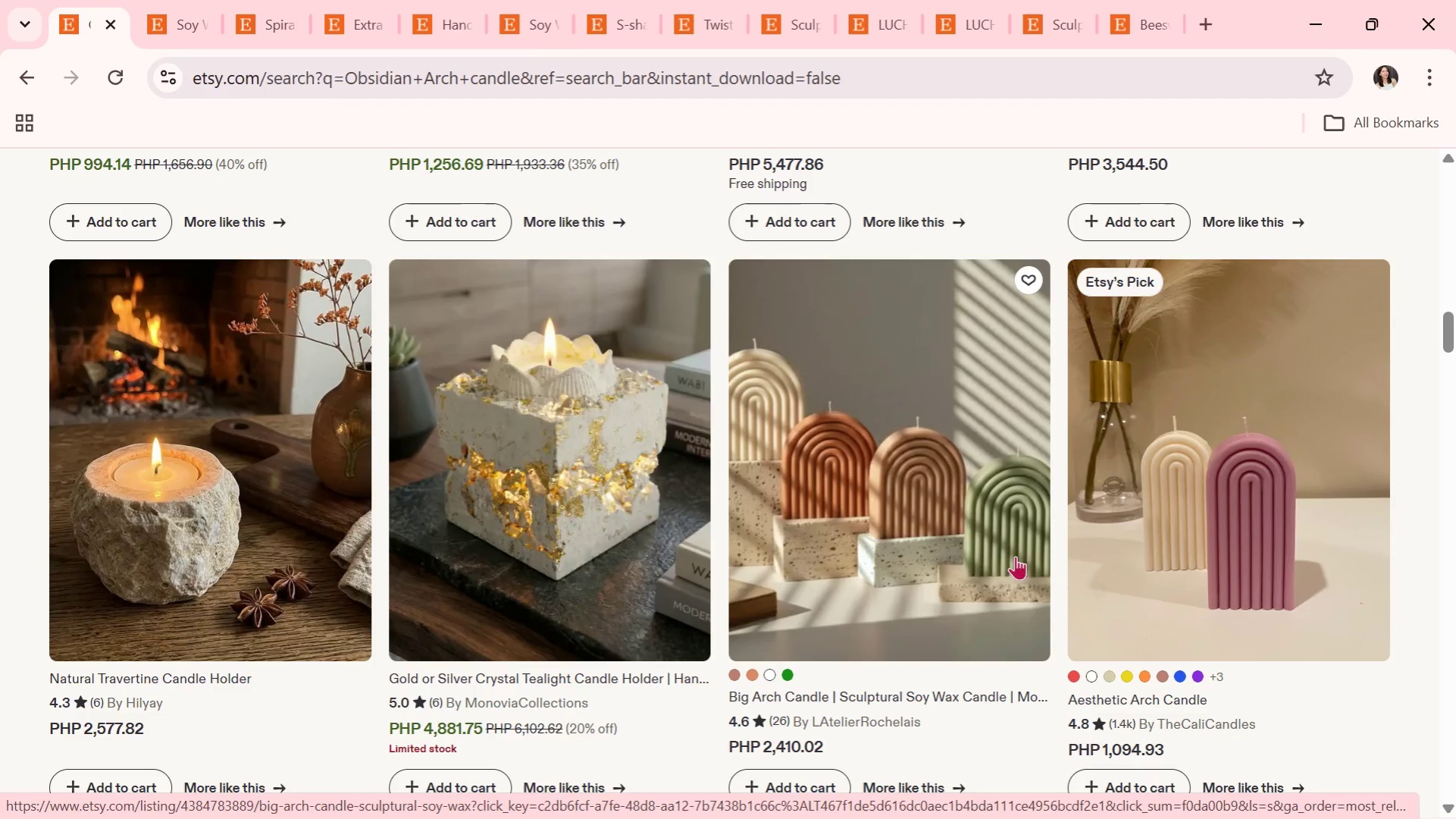 
left_click([975, 512])
 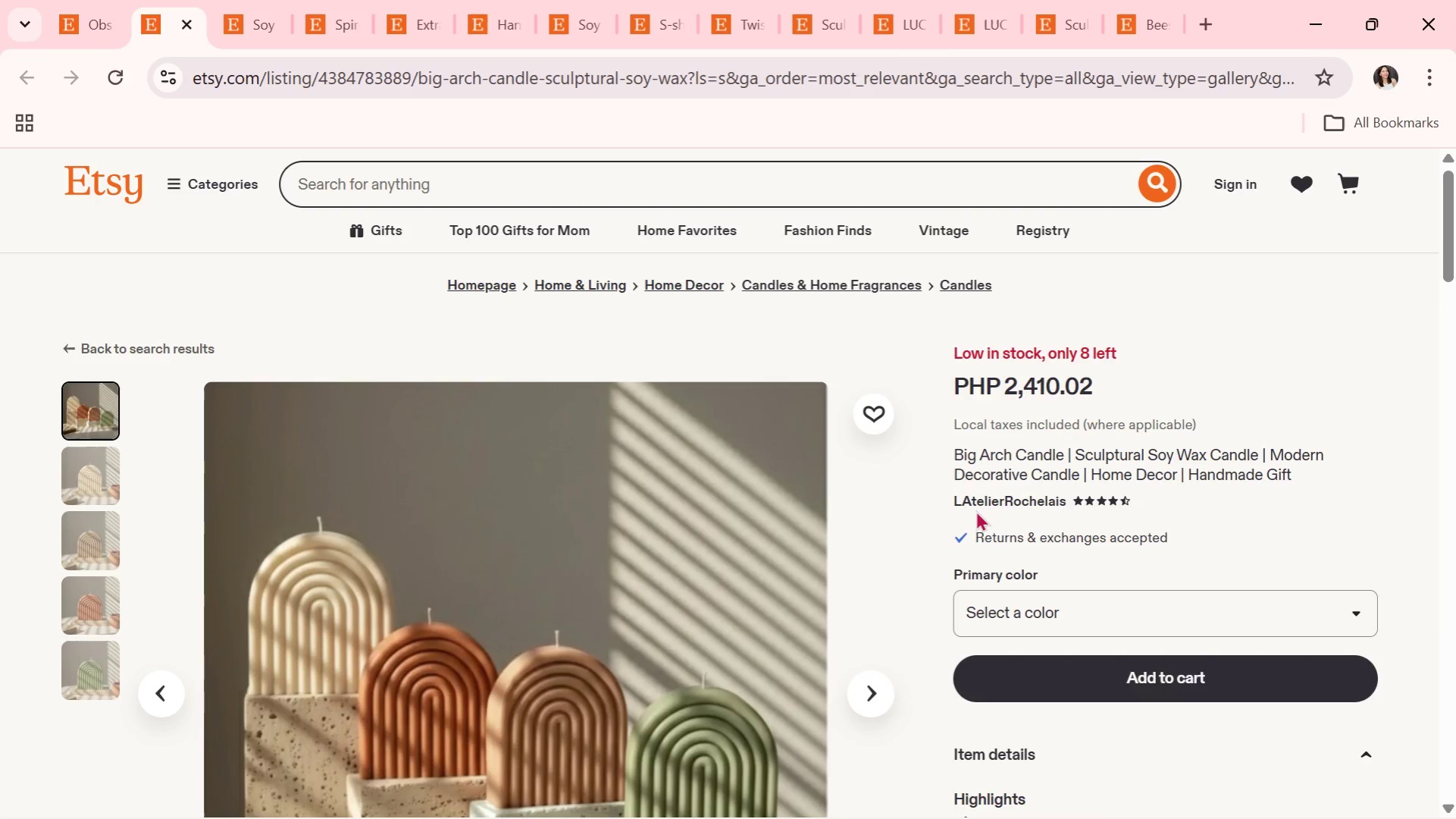 
wait(5.89)
 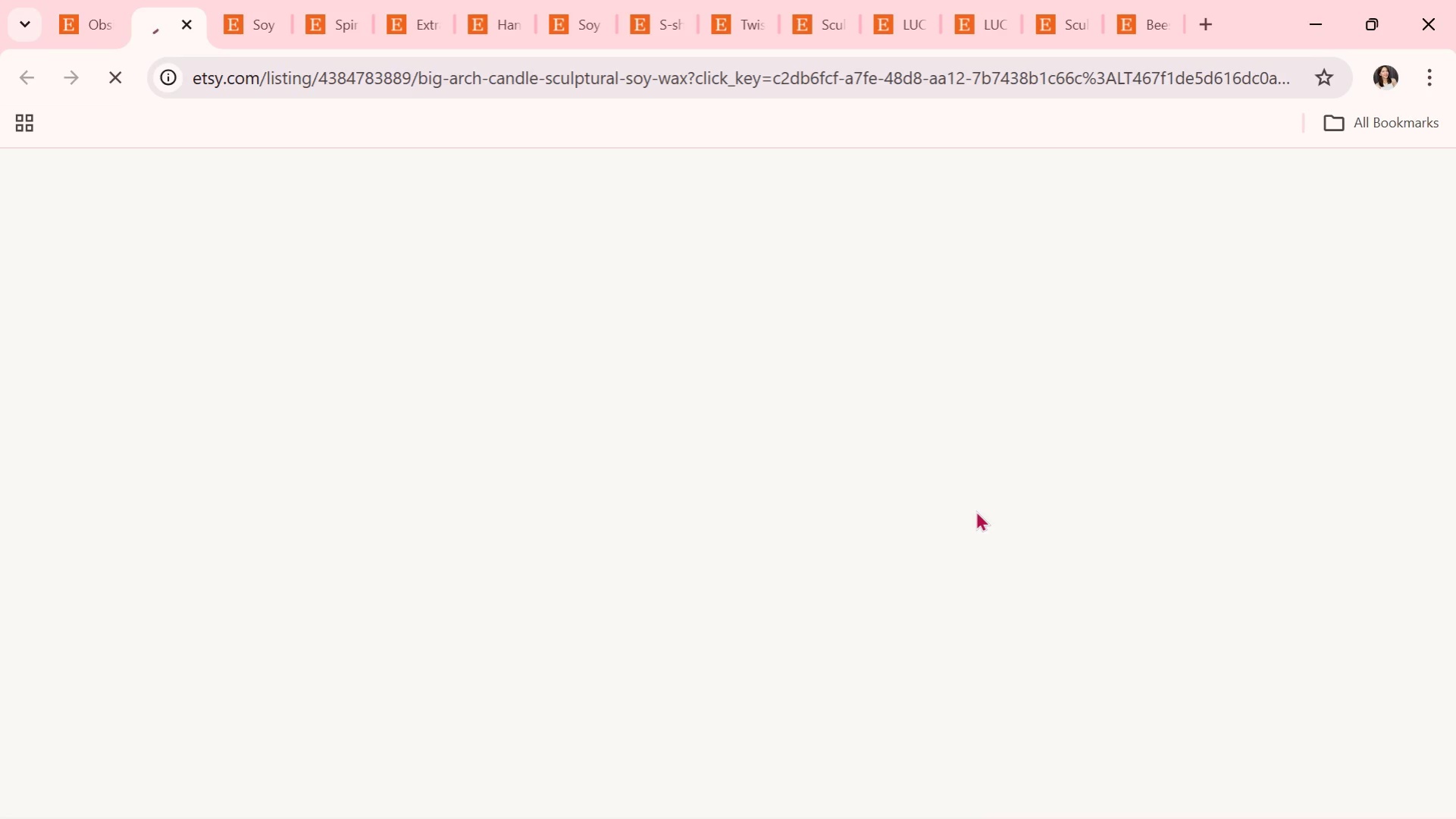 
scroll: coordinate [975, 510], scroll_direction: down, amount: 1.0
 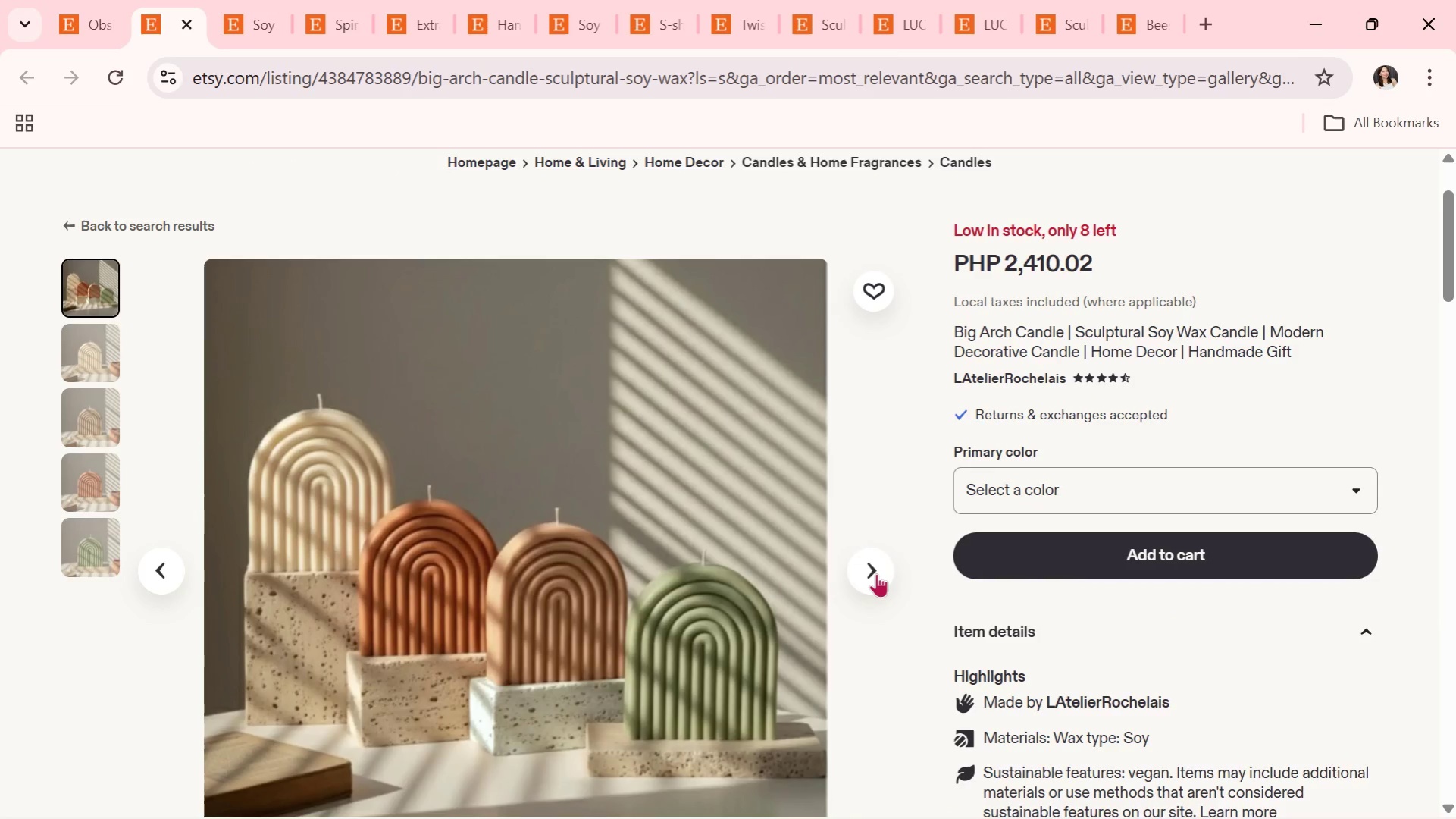 
left_click([875, 574])
 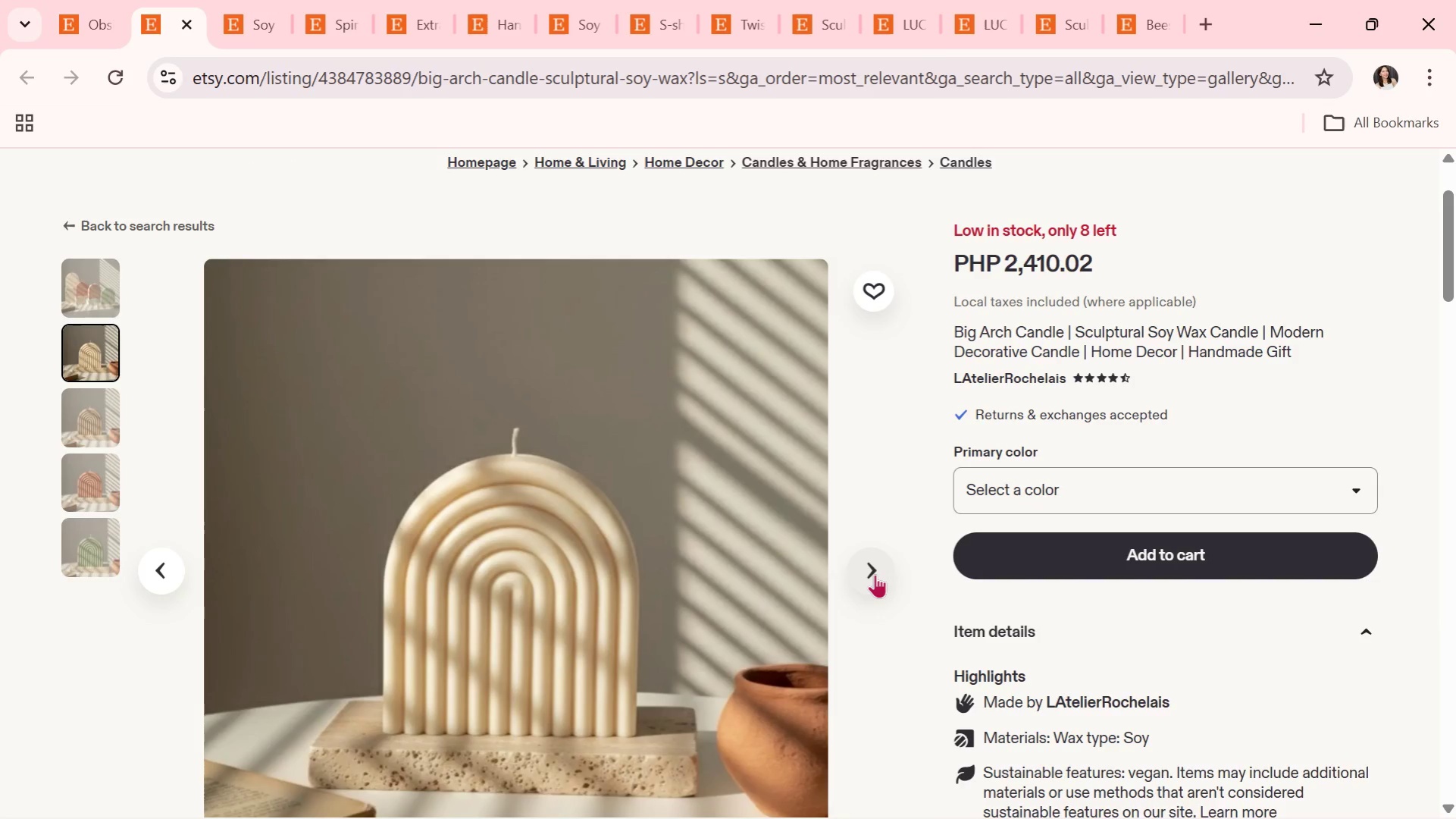 
left_click([875, 571])
 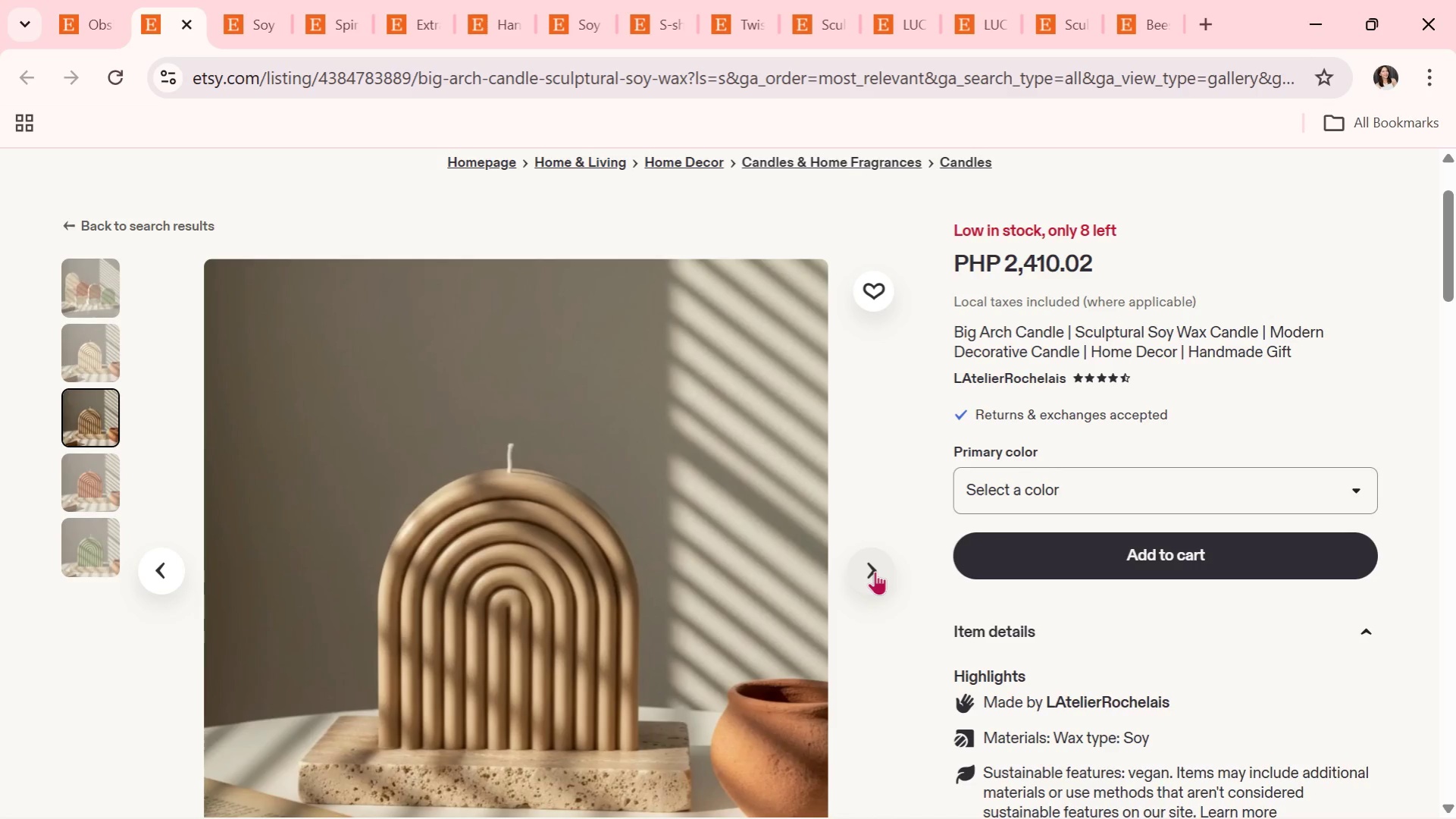 
left_click([875, 571])
 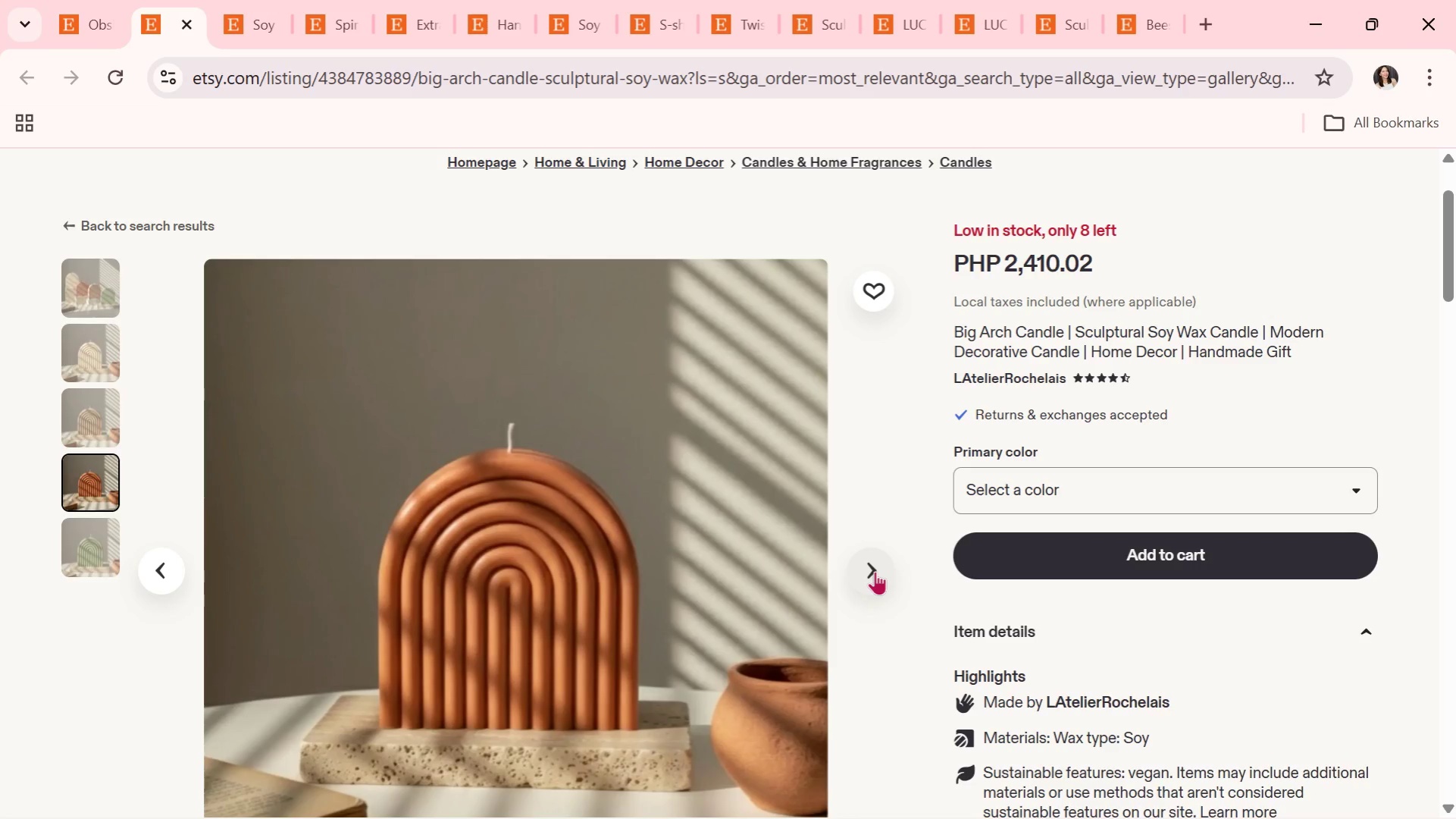 
left_click([875, 571])
 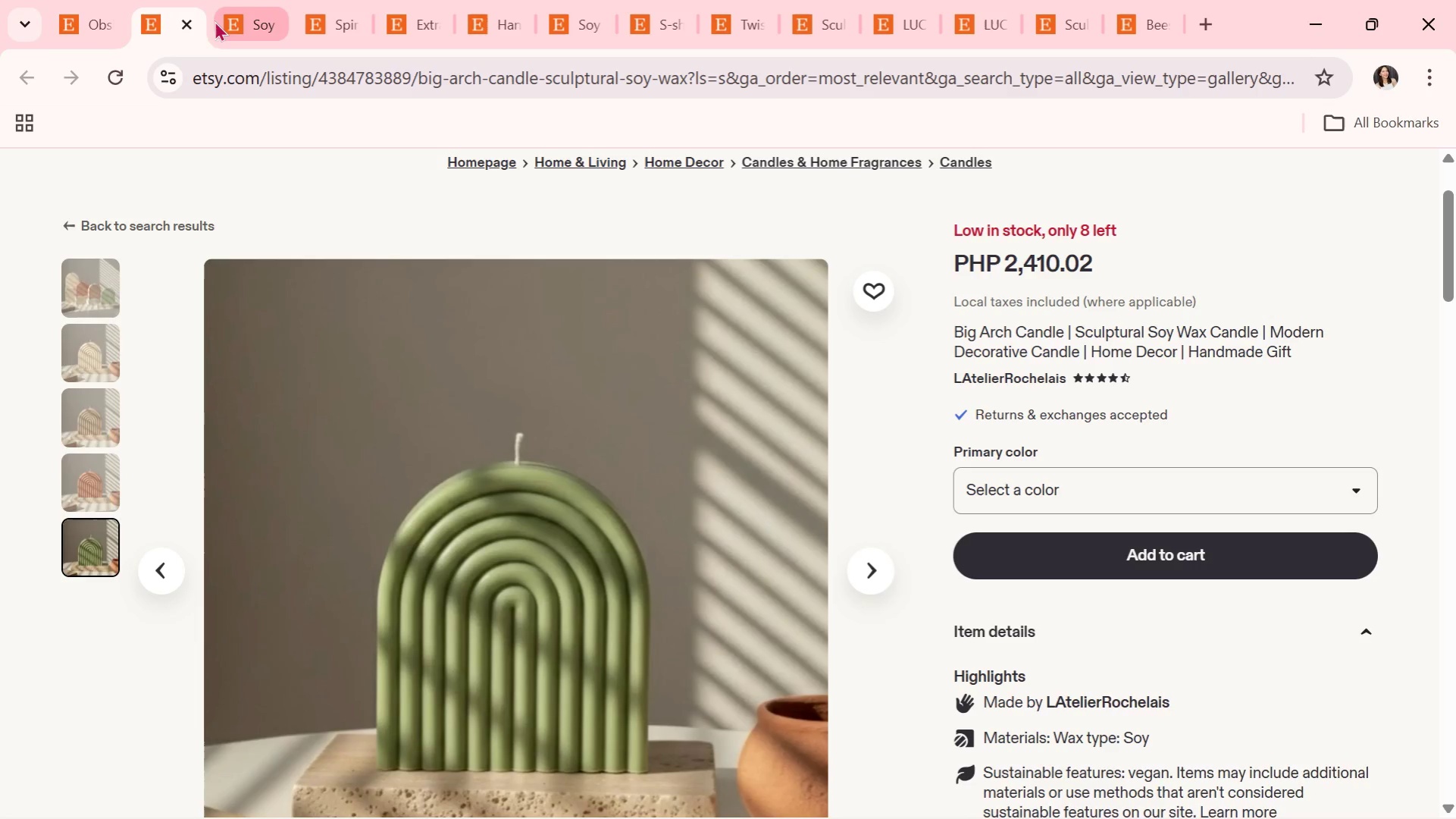 
left_click([188, 24])
 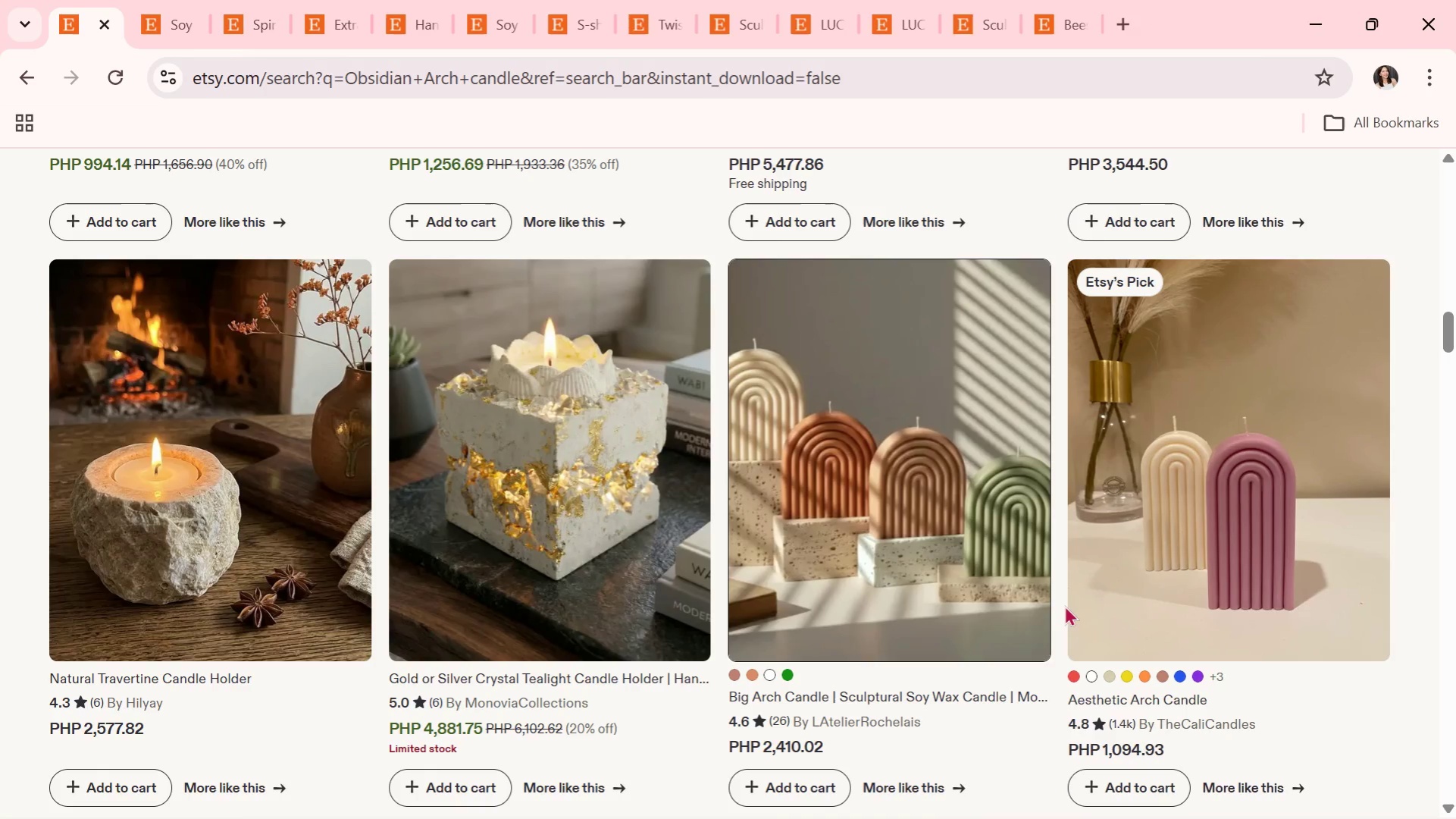 
scroll: coordinate [1067, 598], scroll_direction: down, amount: 14.0
 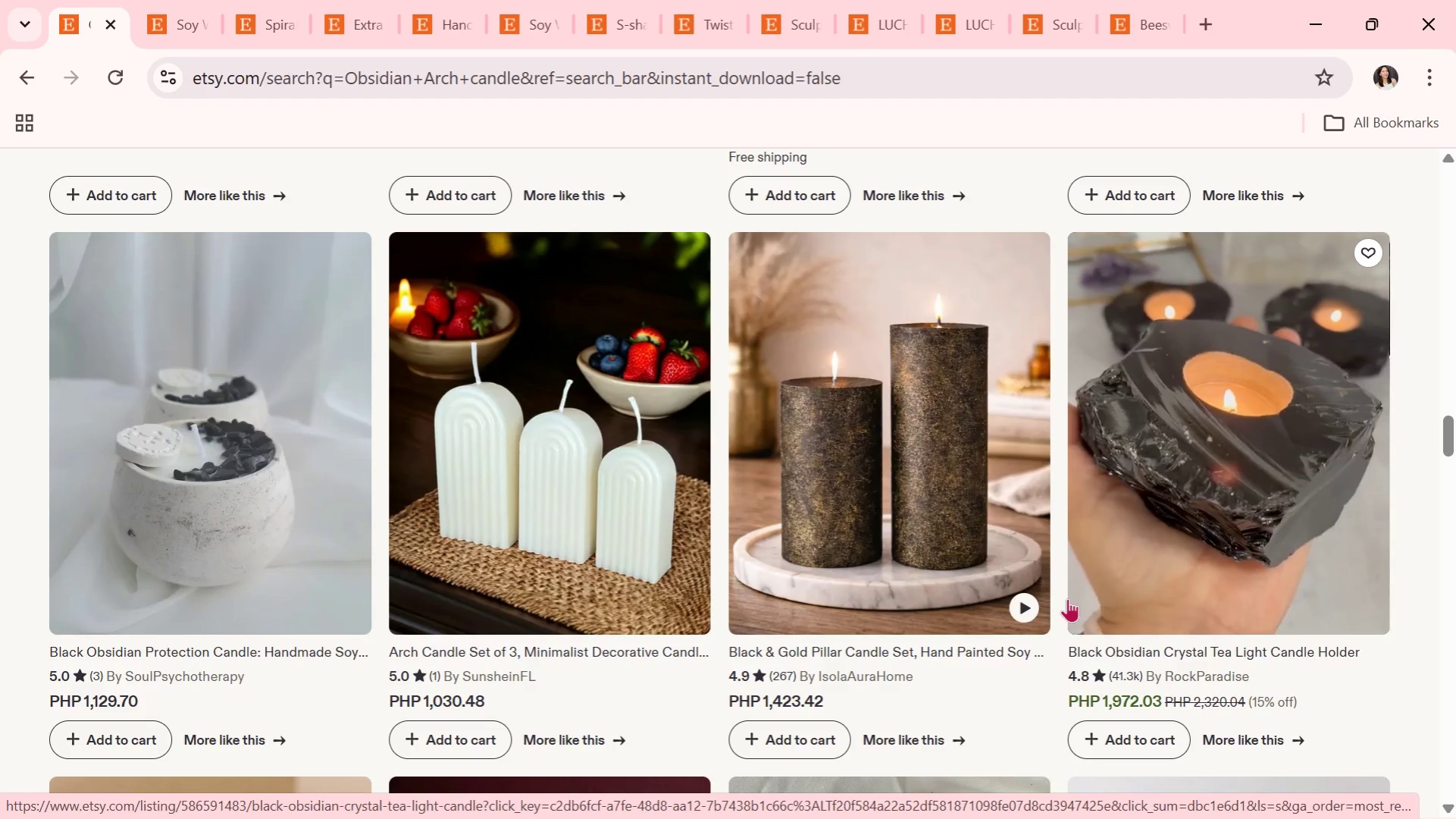 
wait(23.48)
 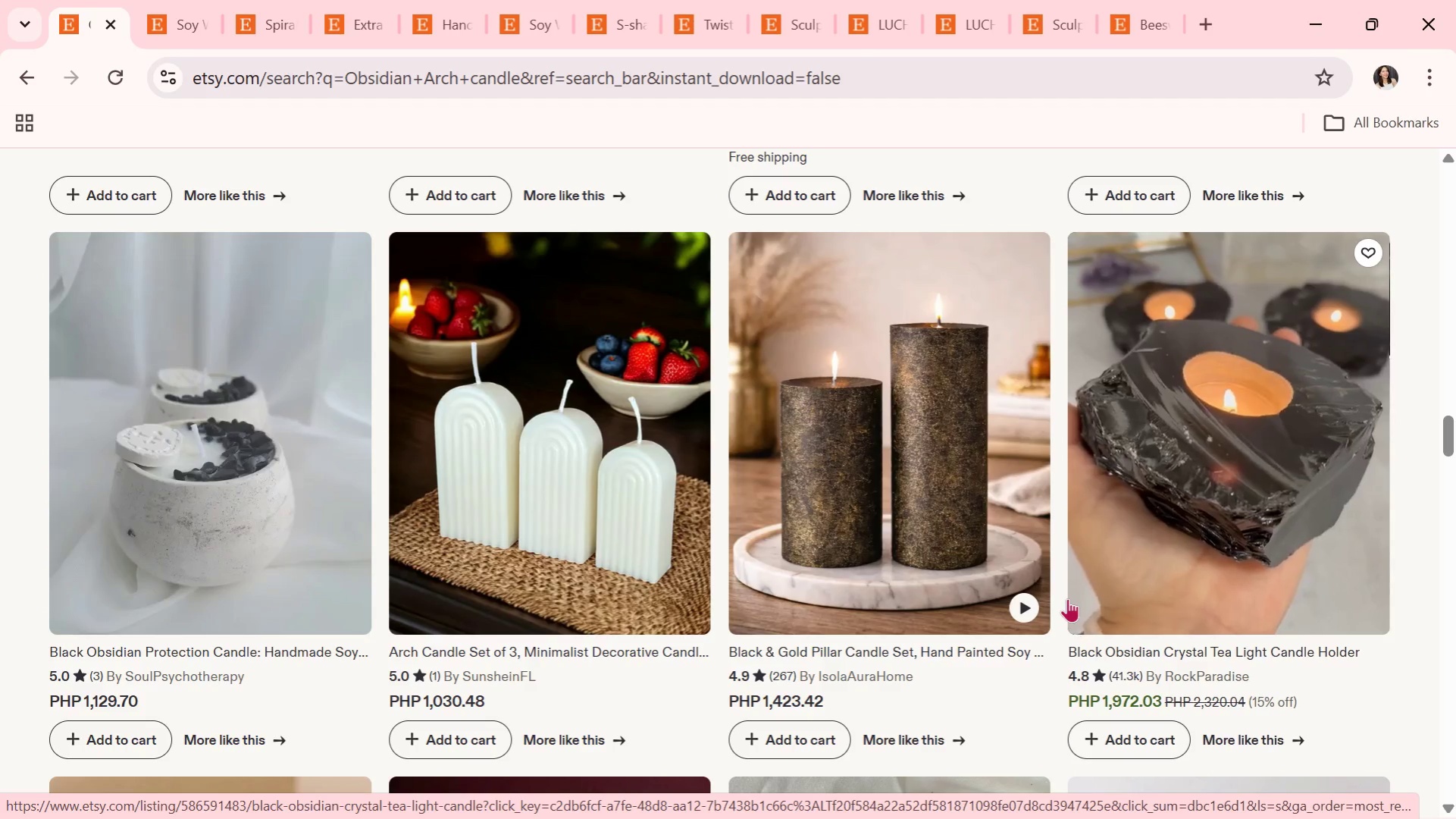 
scroll: coordinate [656, 483], scroll_direction: down, amount: 4.0
 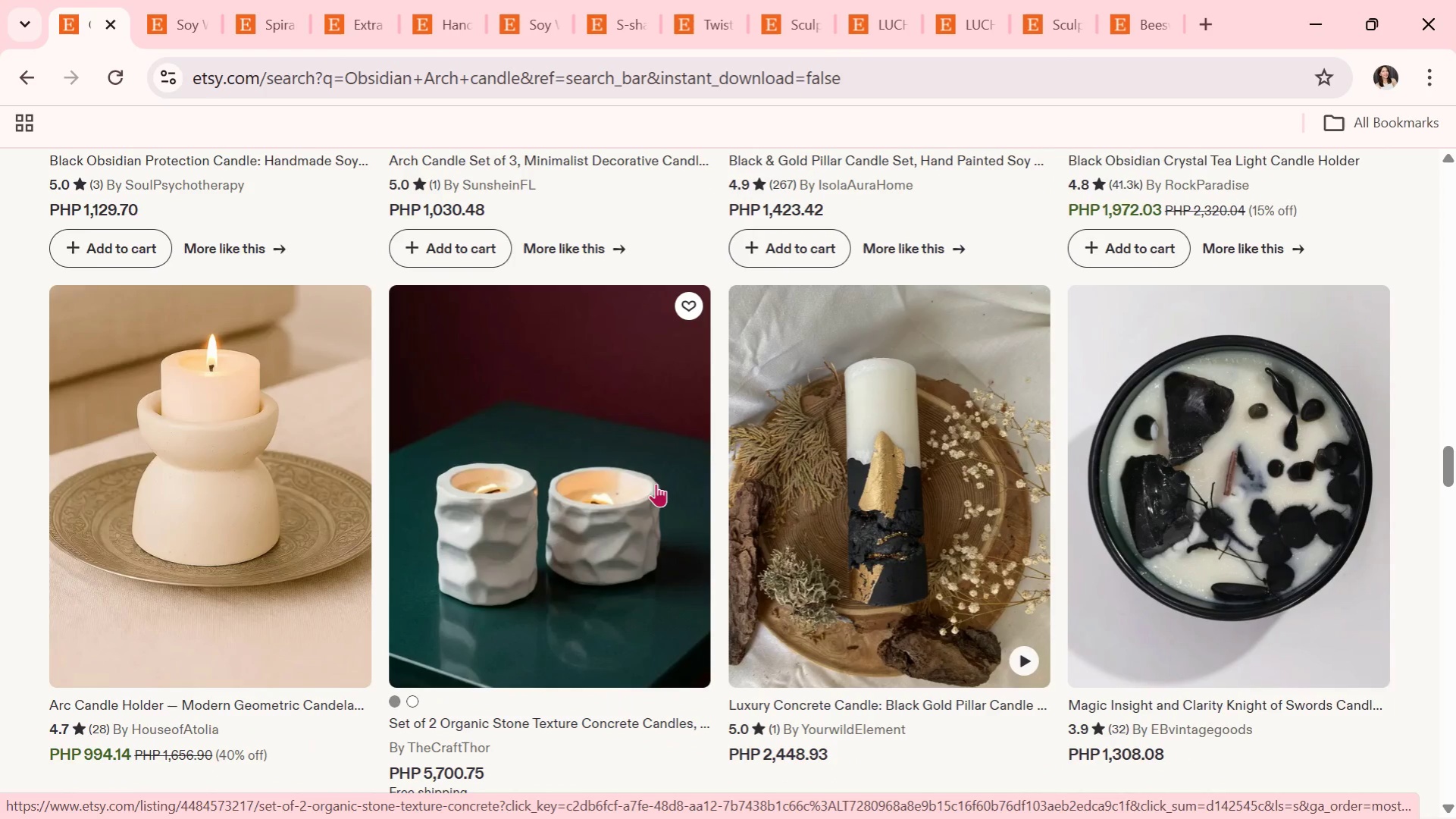 
wait(8.44)
 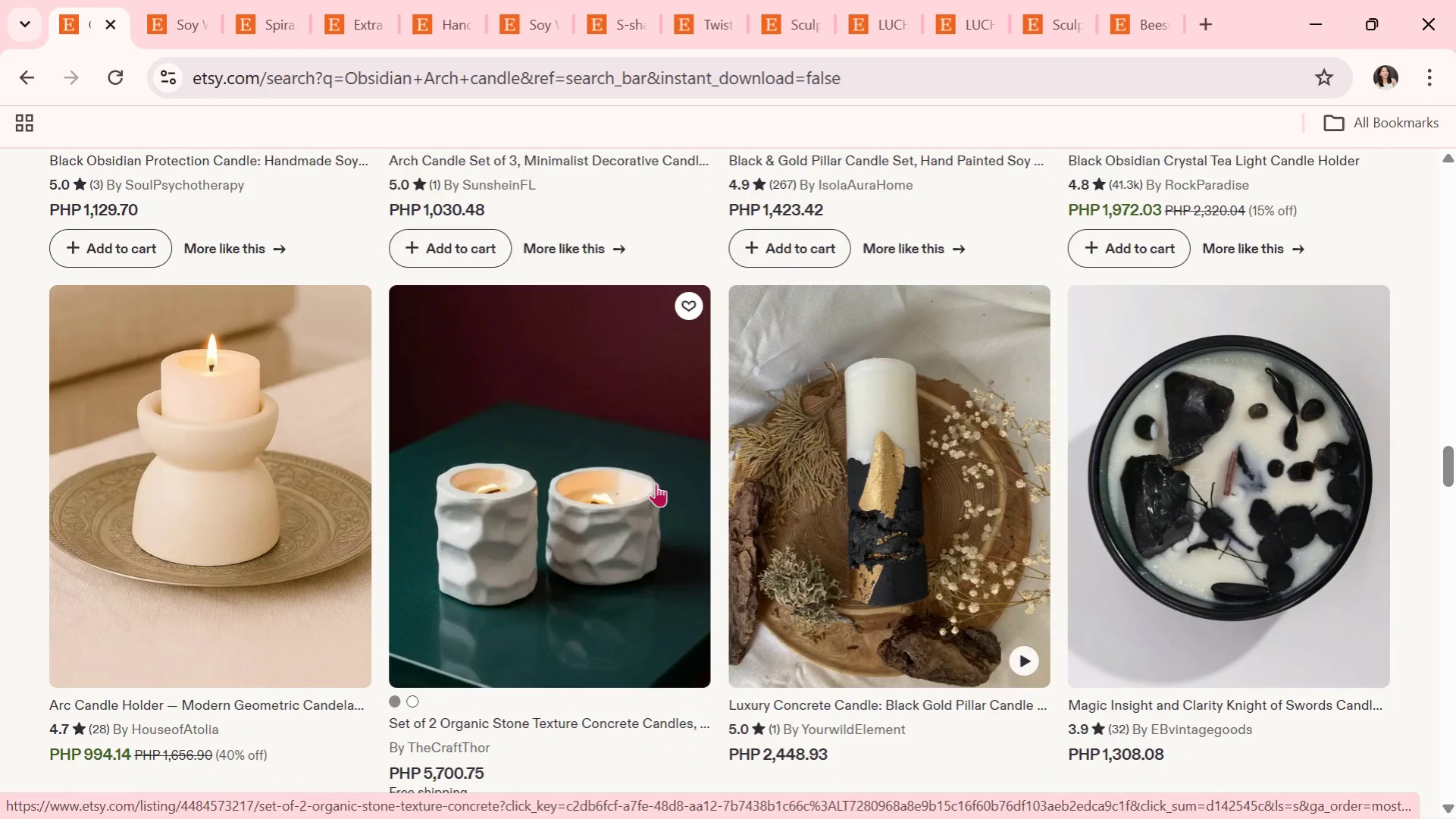 
scroll: coordinate [855, 540], scroll_direction: down, amount: 2.0
 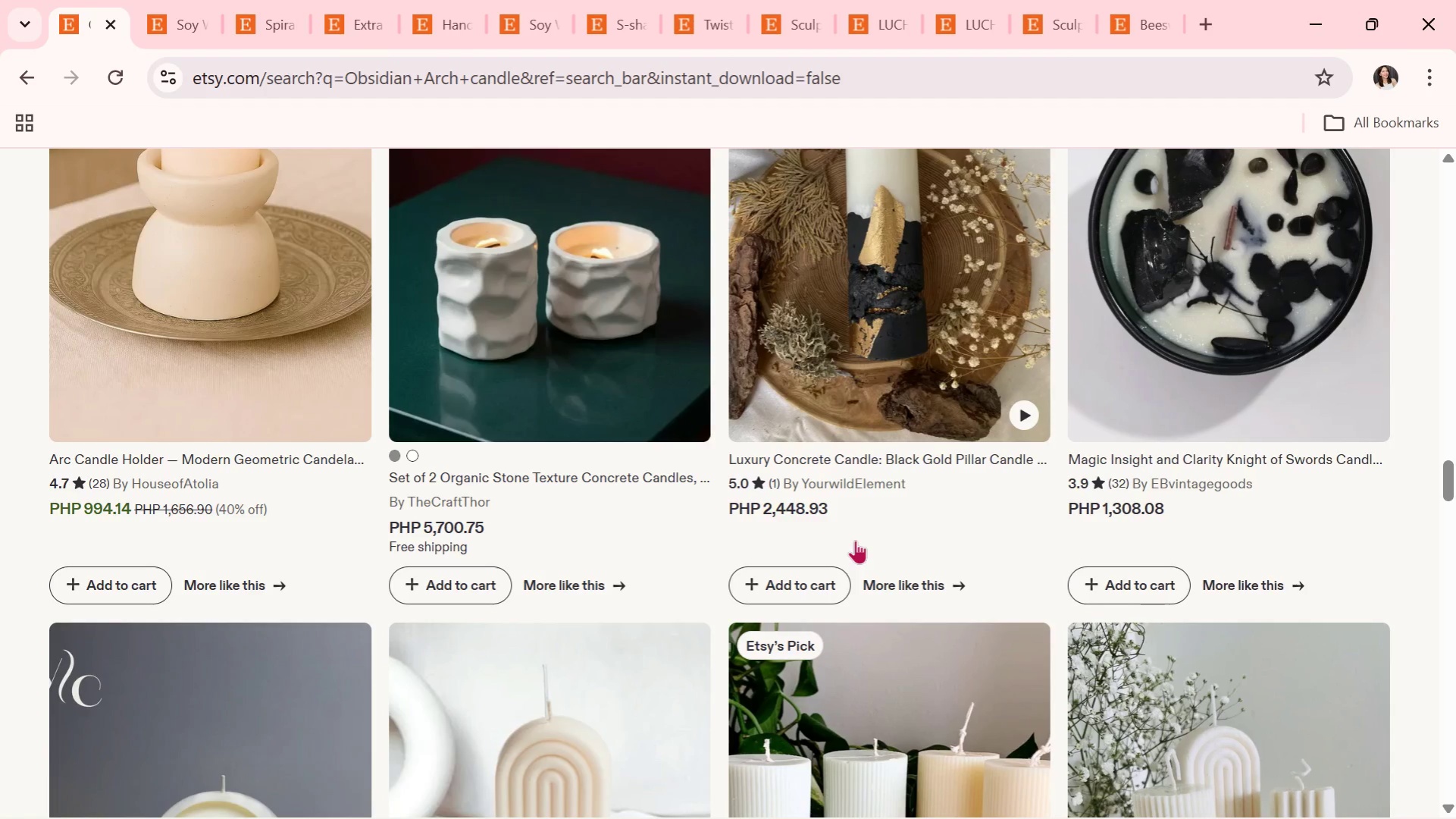 
wait(8.46)
 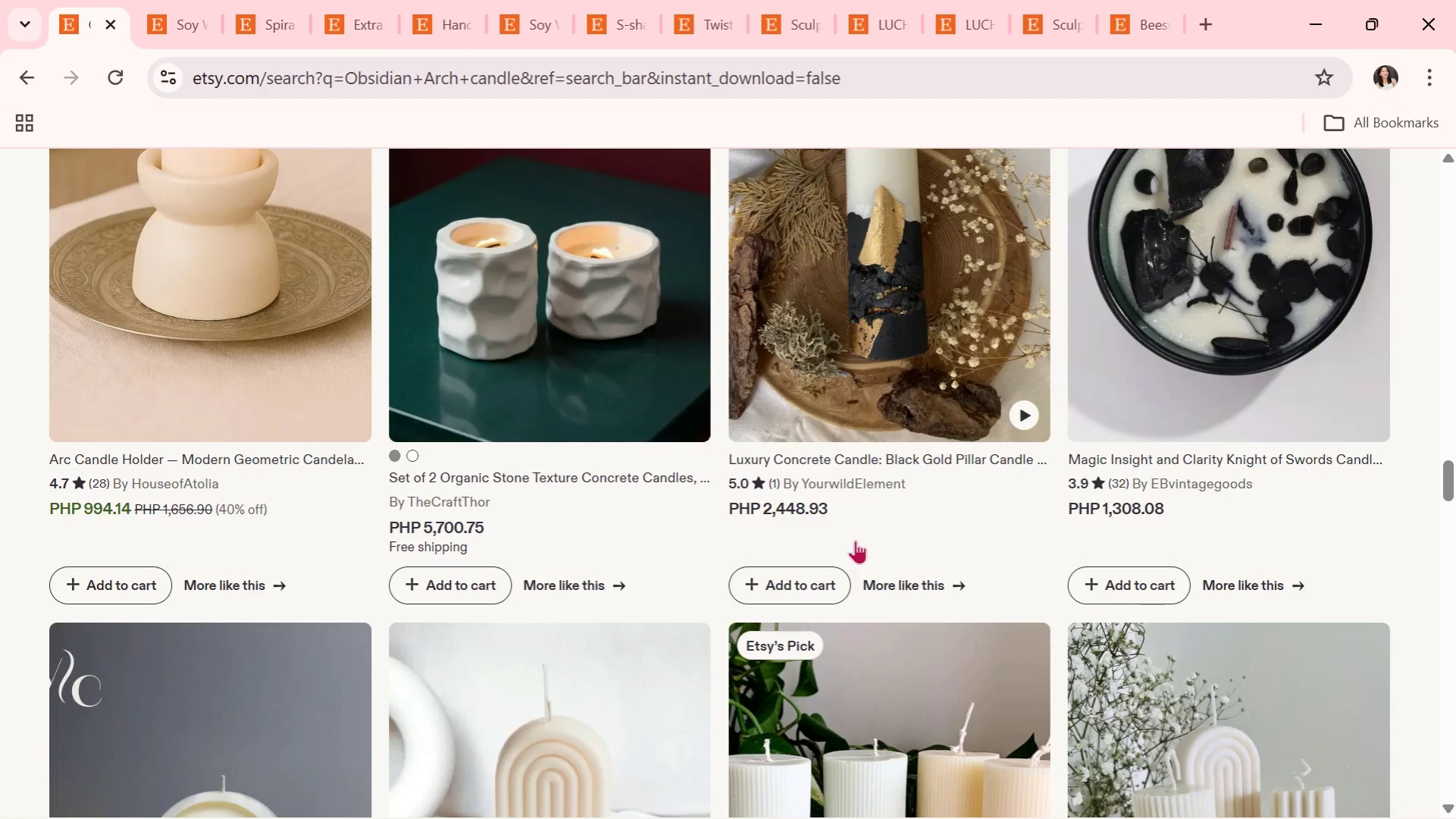 
scroll: coordinate [769, 551], scroll_direction: down, amount: 9.0
 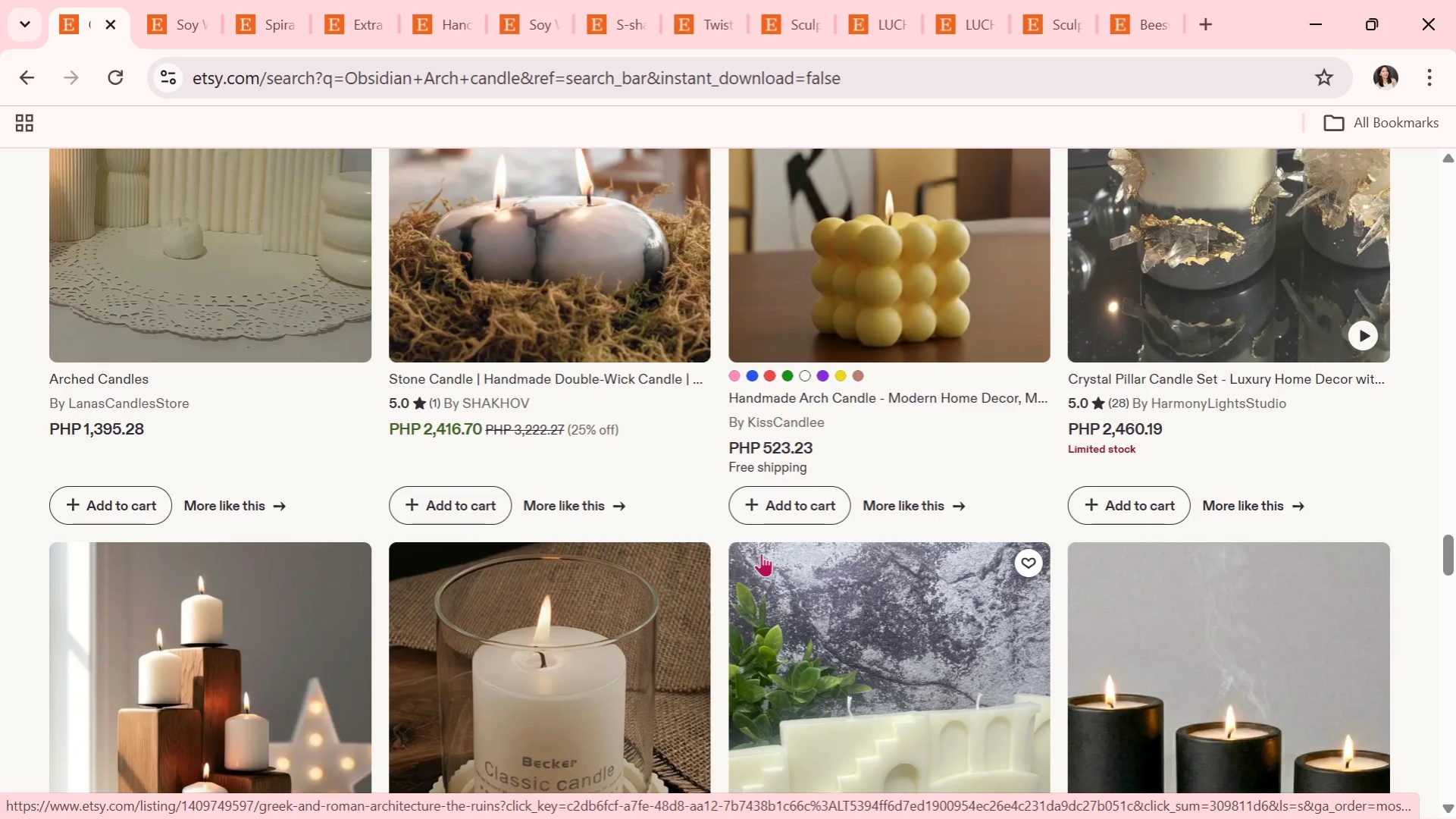 
scroll: coordinate [669, 560], scroll_direction: down, amount: 7.0
 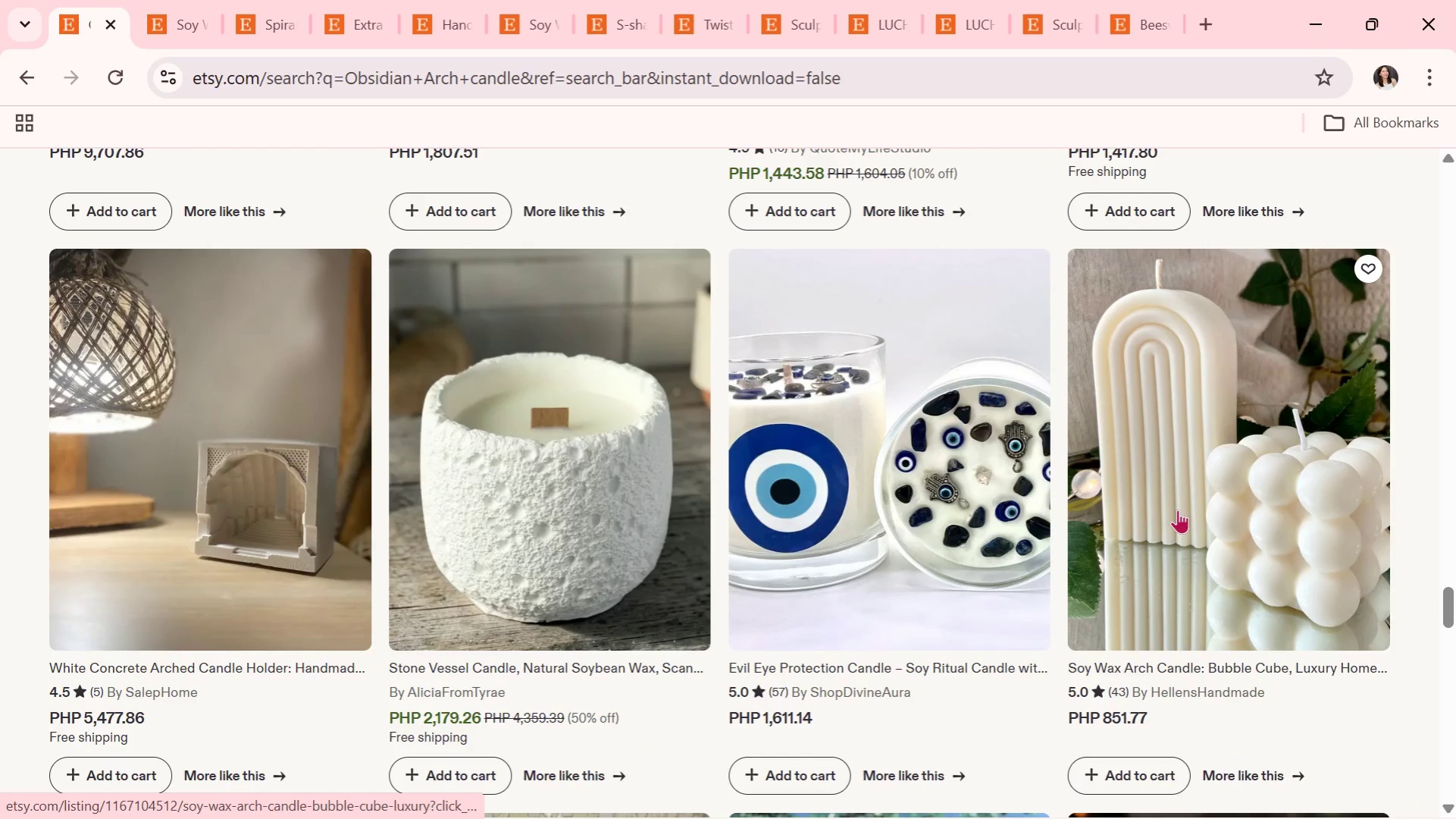 
left_click([1177, 510])
 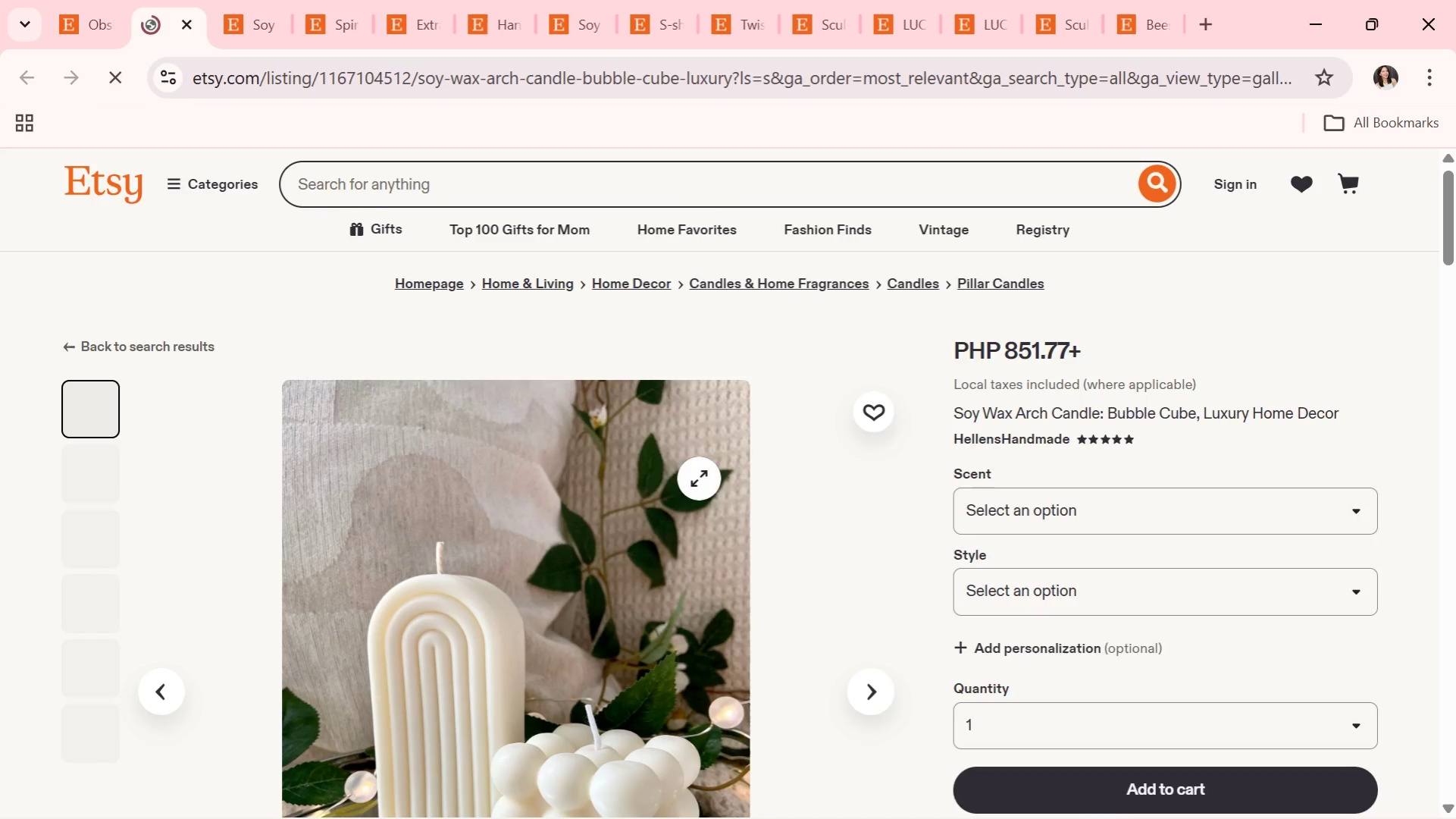 
left_click([252, 27])
 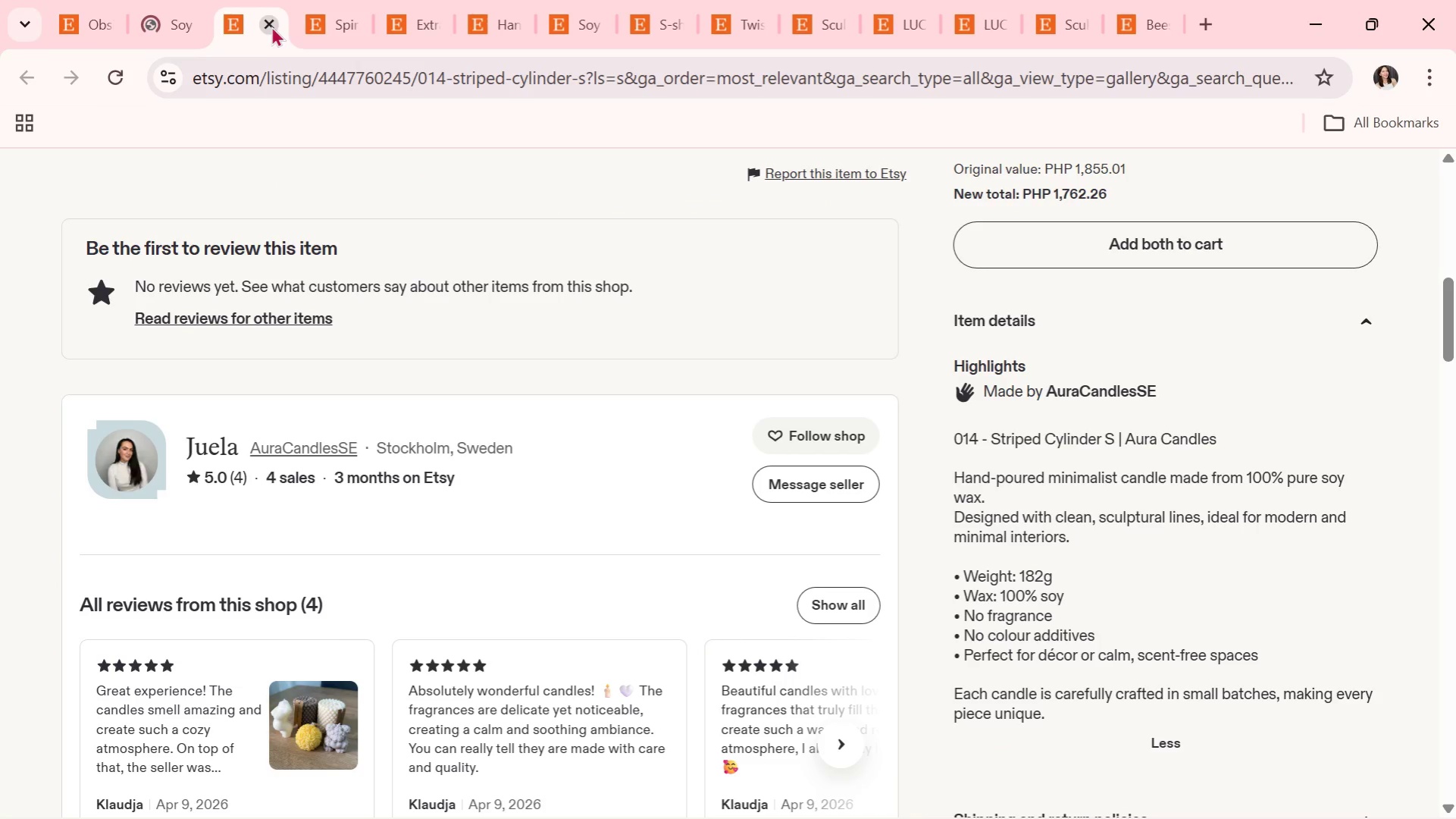 
left_click([271, 24])
 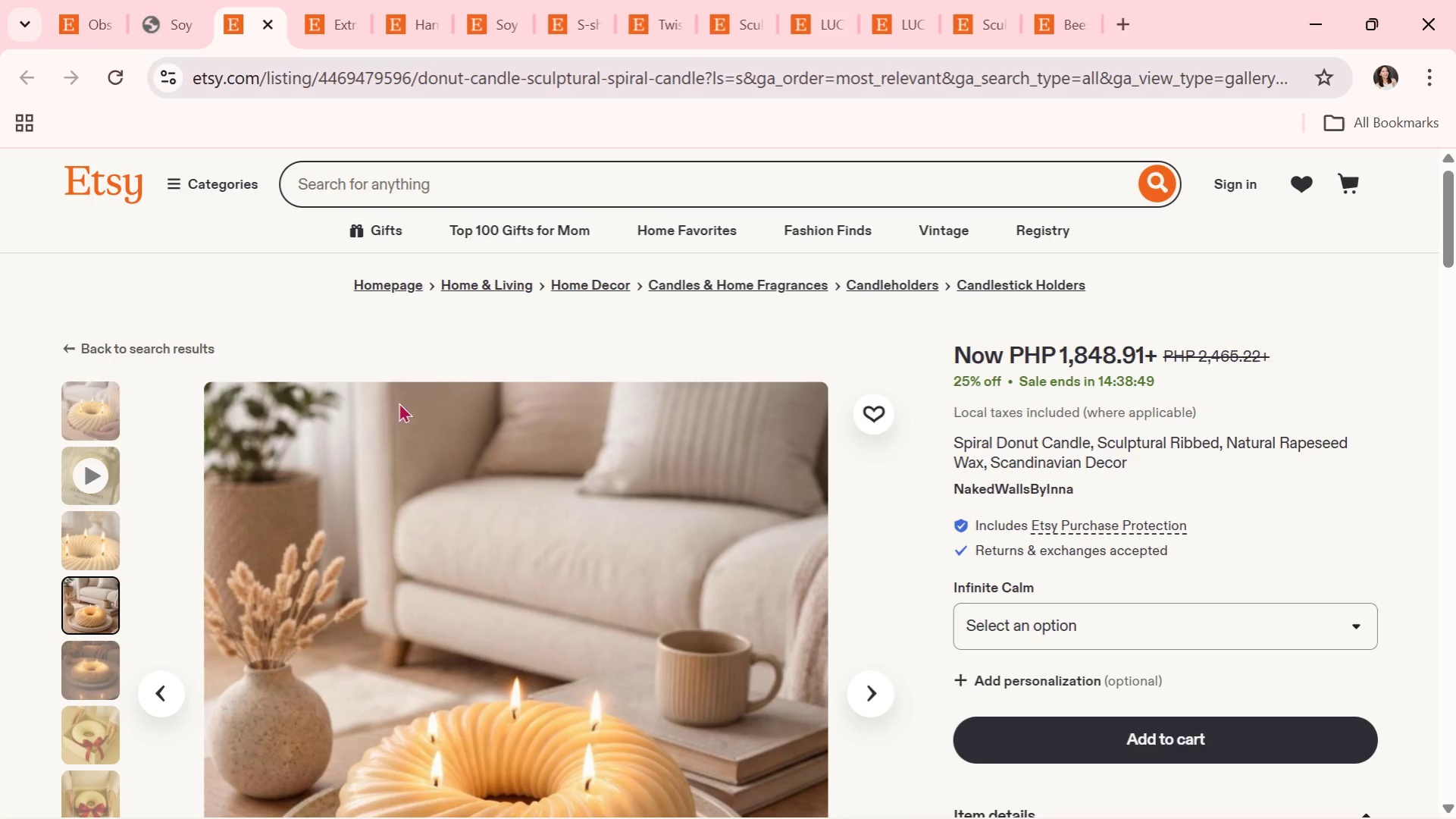 
scroll: coordinate [436, 467], scroll_direction: down, amount: 2.0
 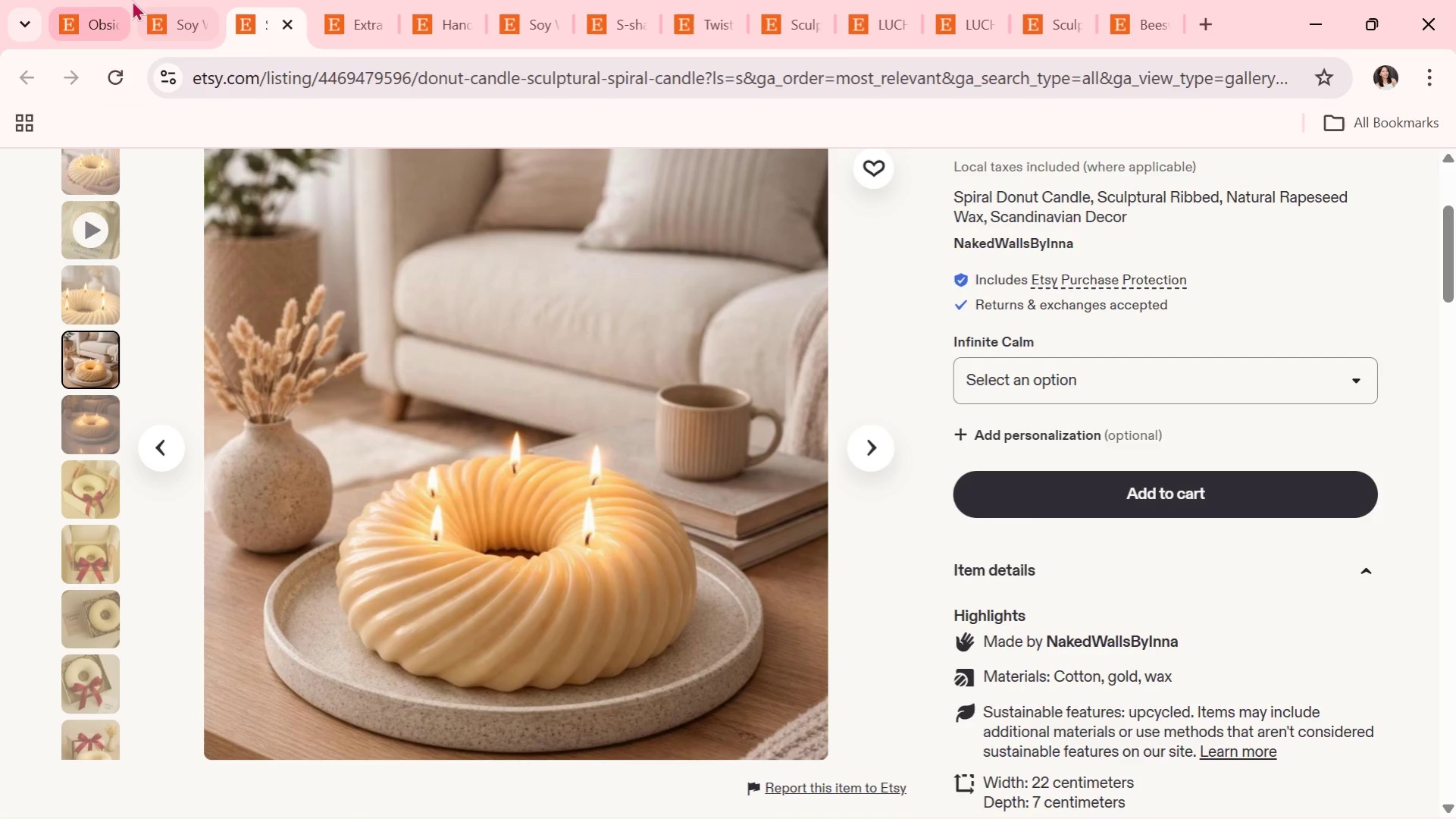 
left_click([152, 0])
 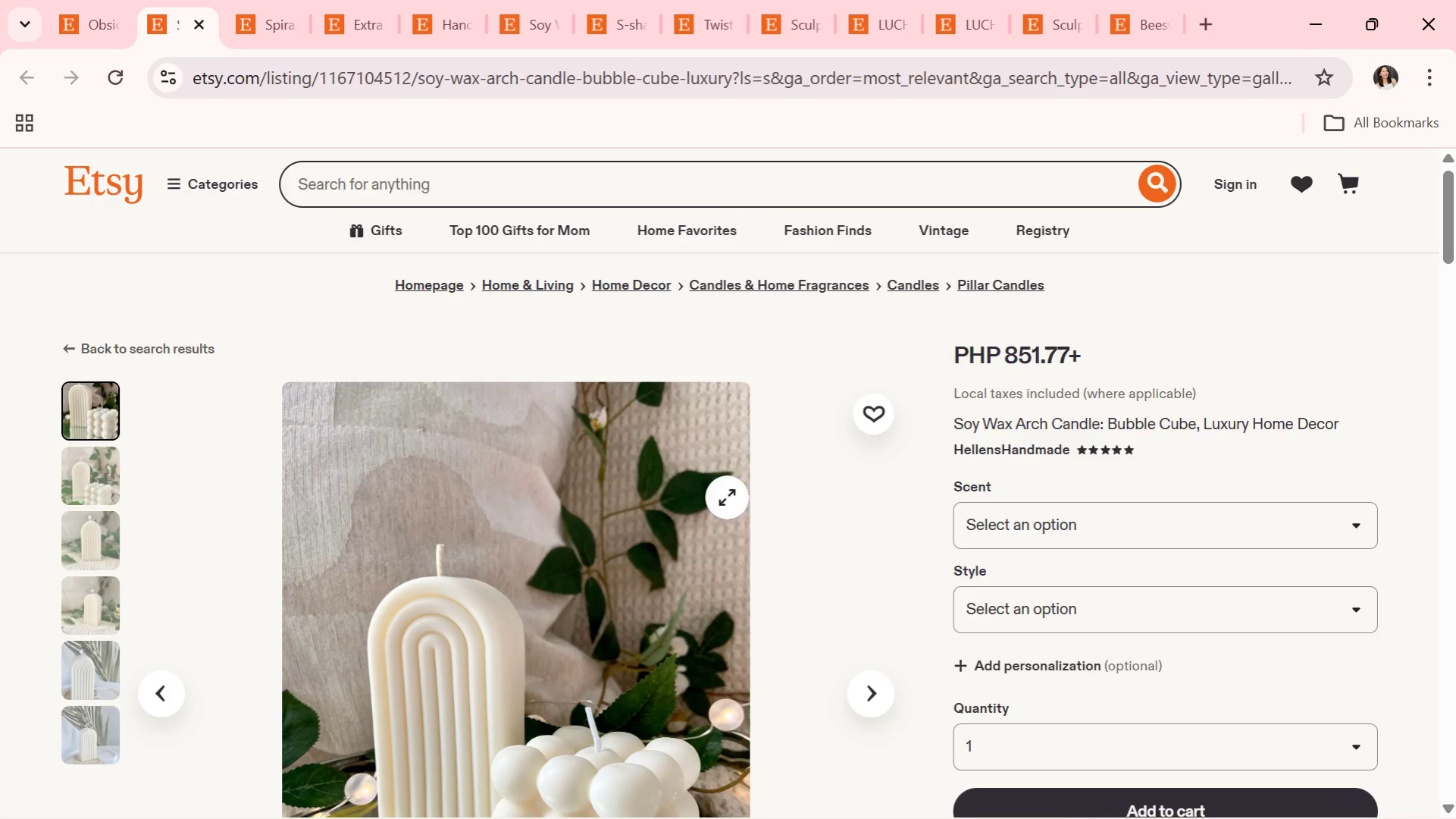 
scroll: coordinate [728, 542], scroll_direction: down, amount: 5.0
 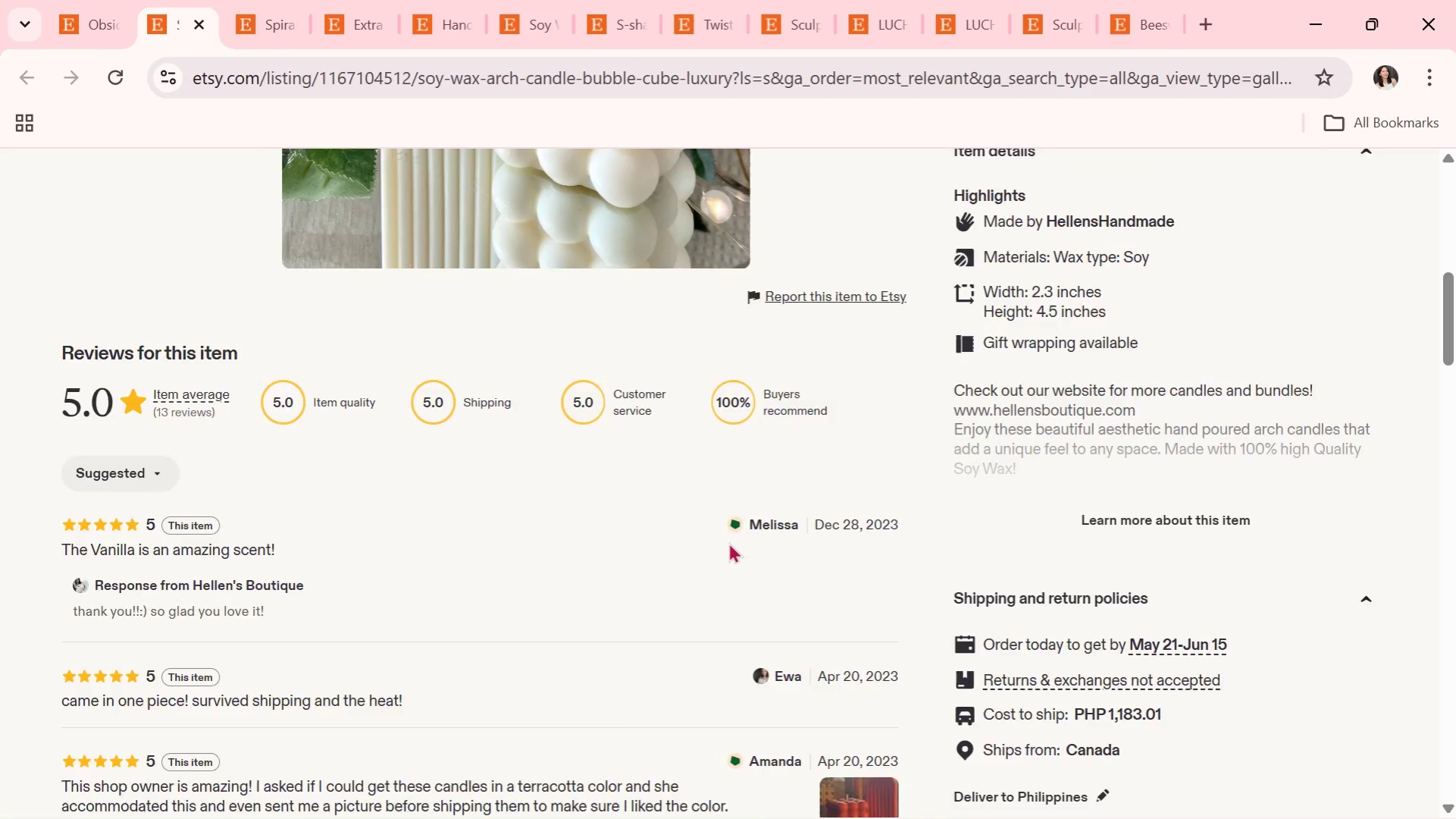 
scroll: coordinate [728, 542], scroll_direction: up, amount: 4.0
 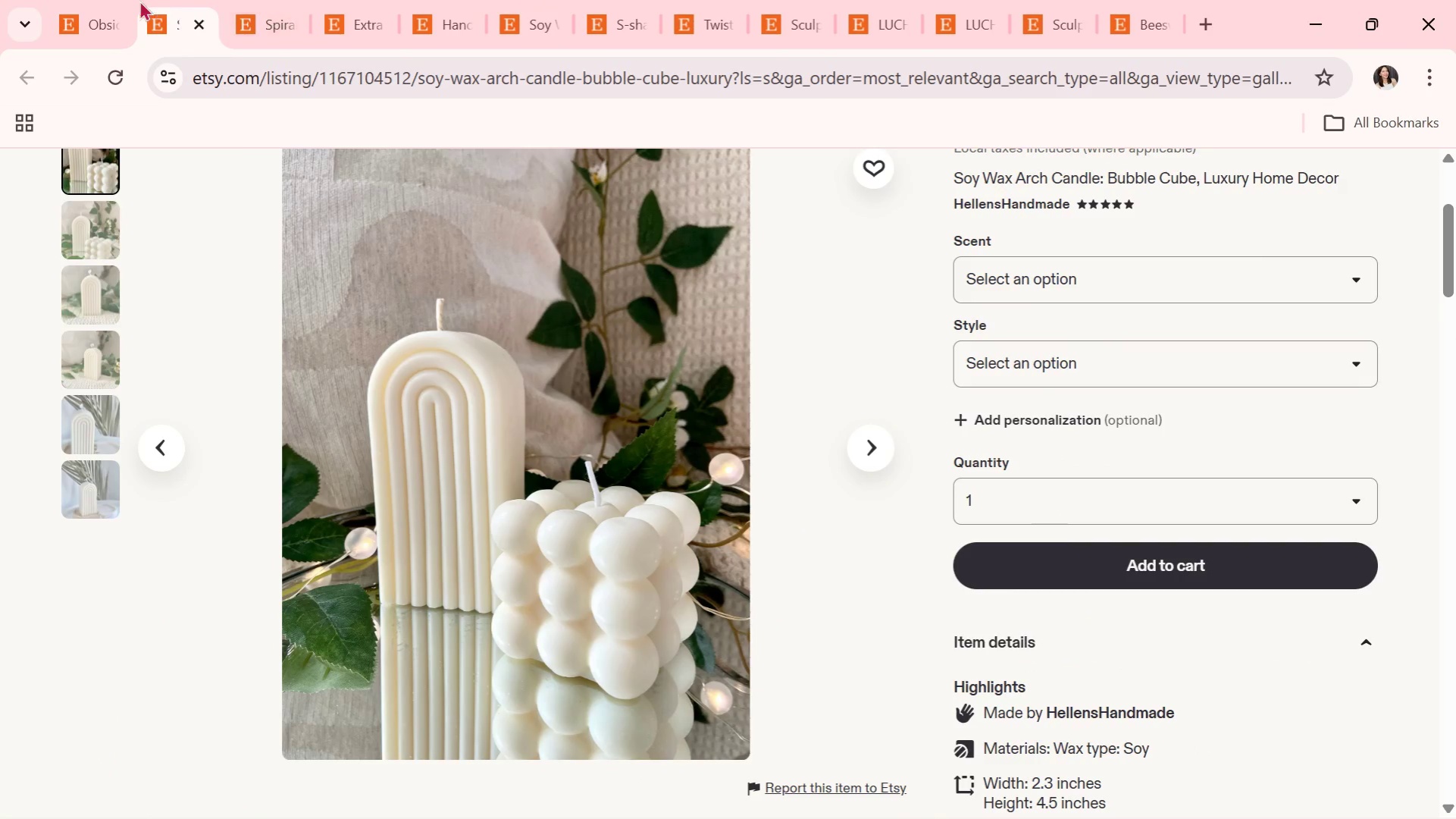 
left_click([123, 0])
 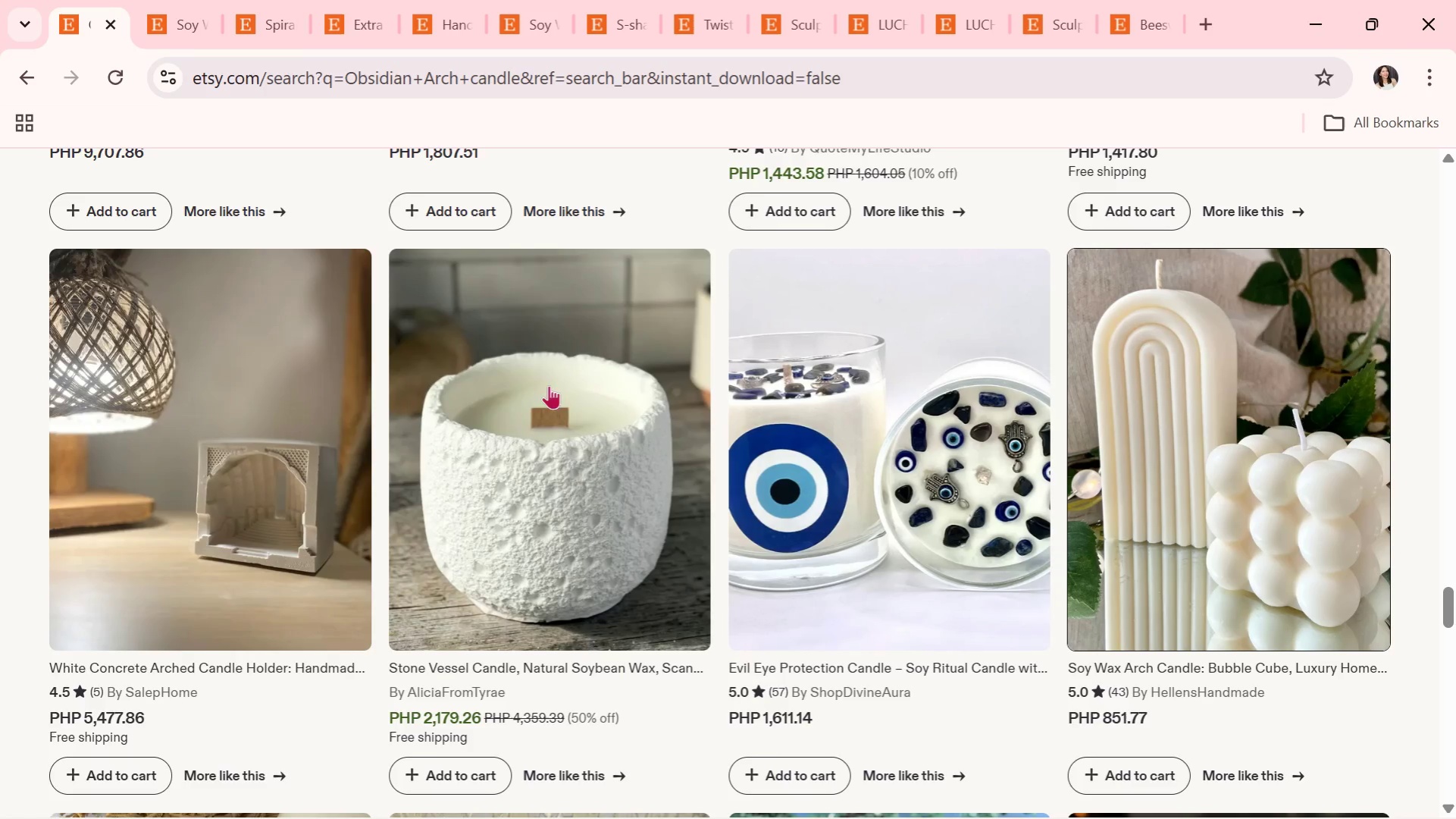 
scroll: coordinate [550, 477], scroll_direction: down, amount: 9.0
 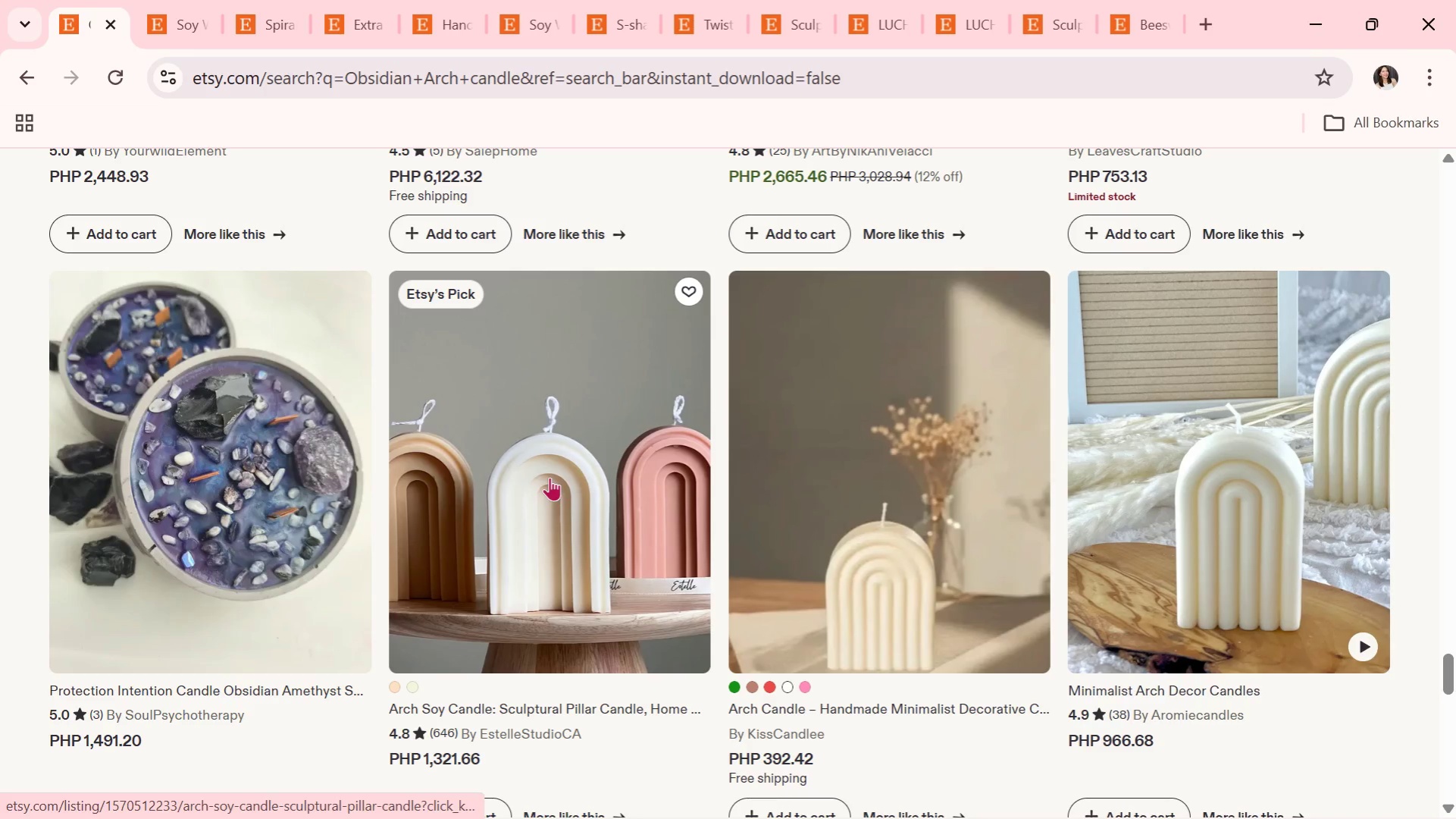 
left_click([550, 477])
 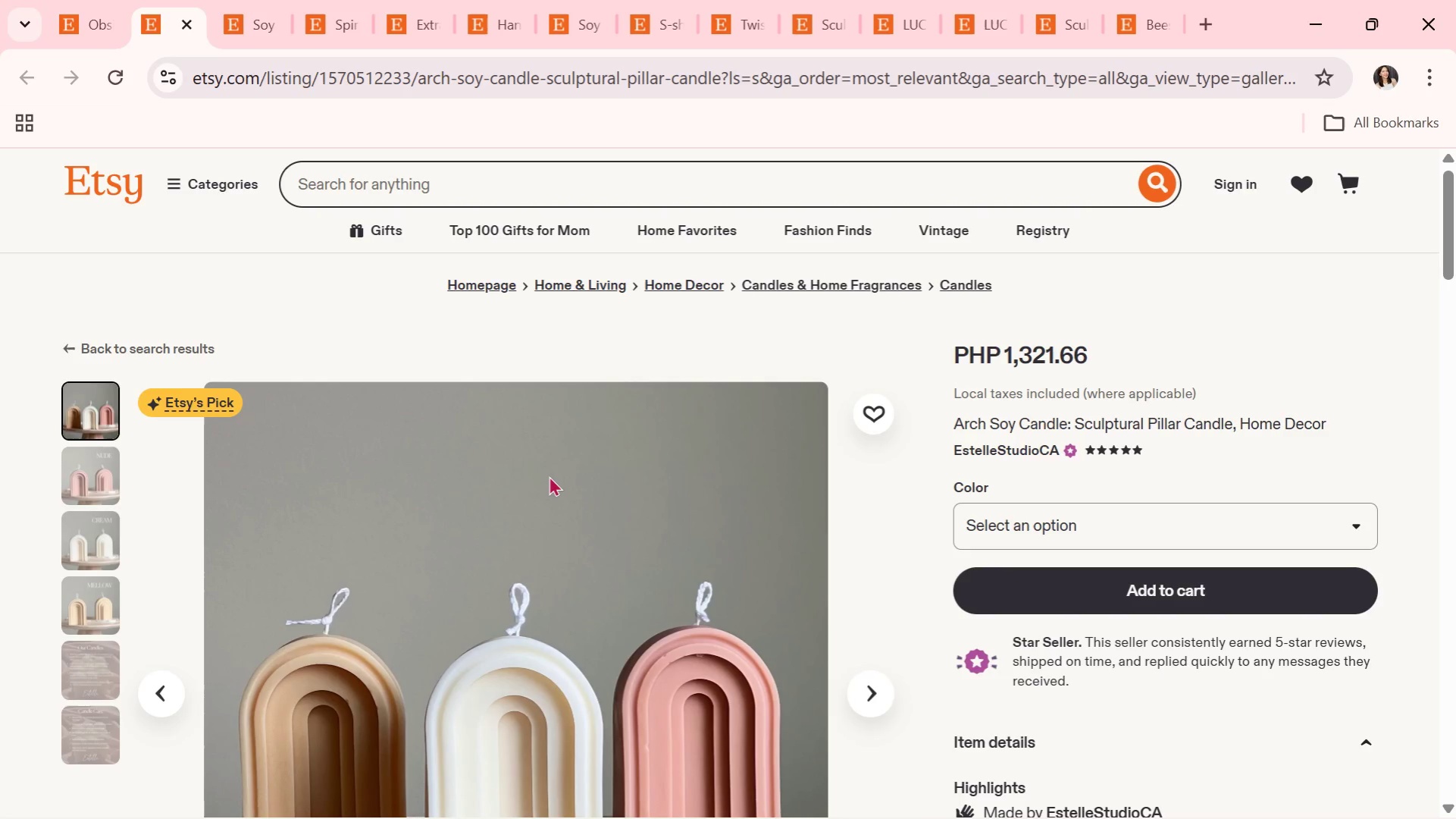 
wait(5.95)
 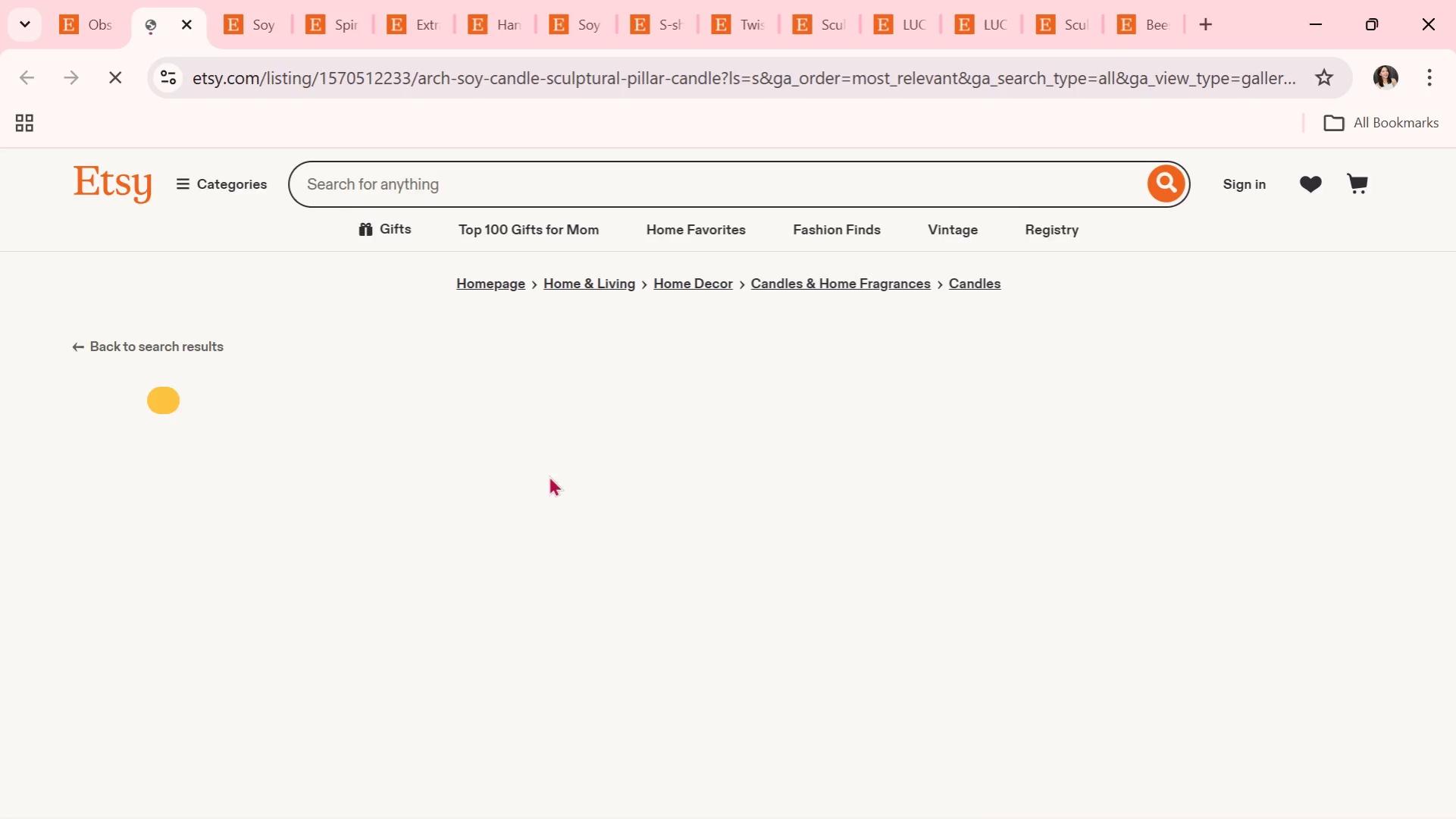 
scroll: coordinate [549, 475], scroll_direction: down, amount: 1.0
 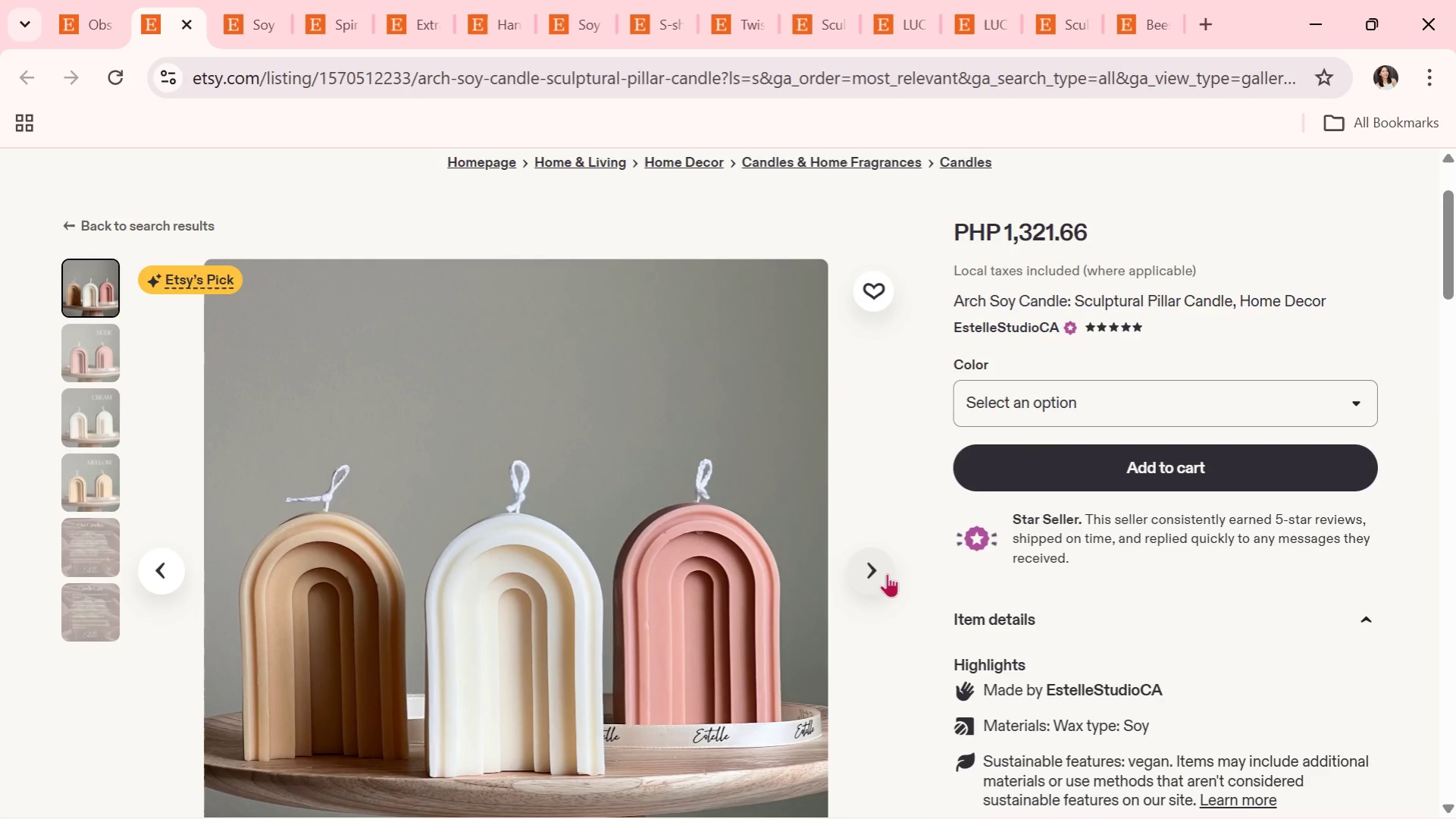 
left_click([887, 573])
 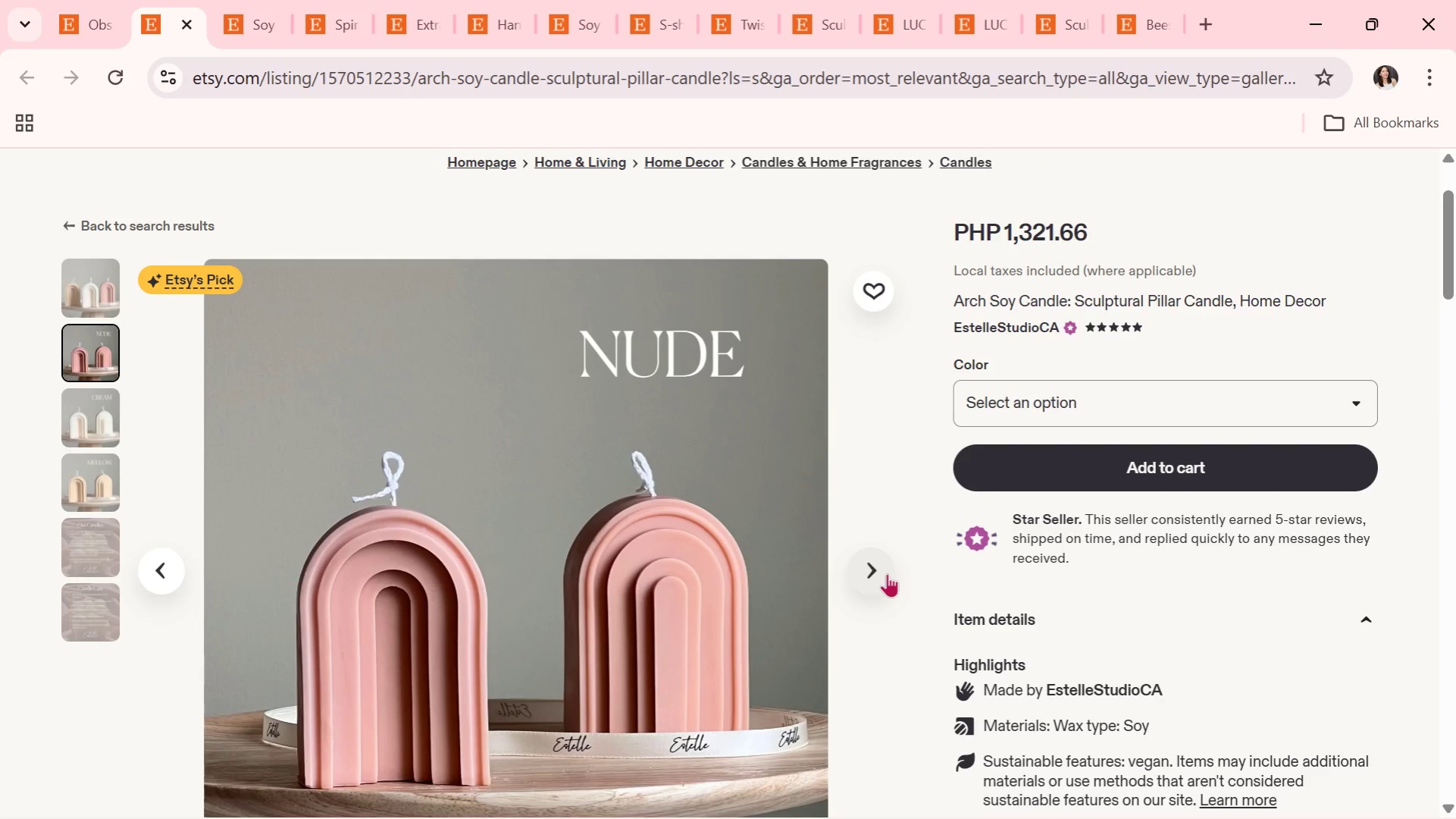 
wait(30.23)
 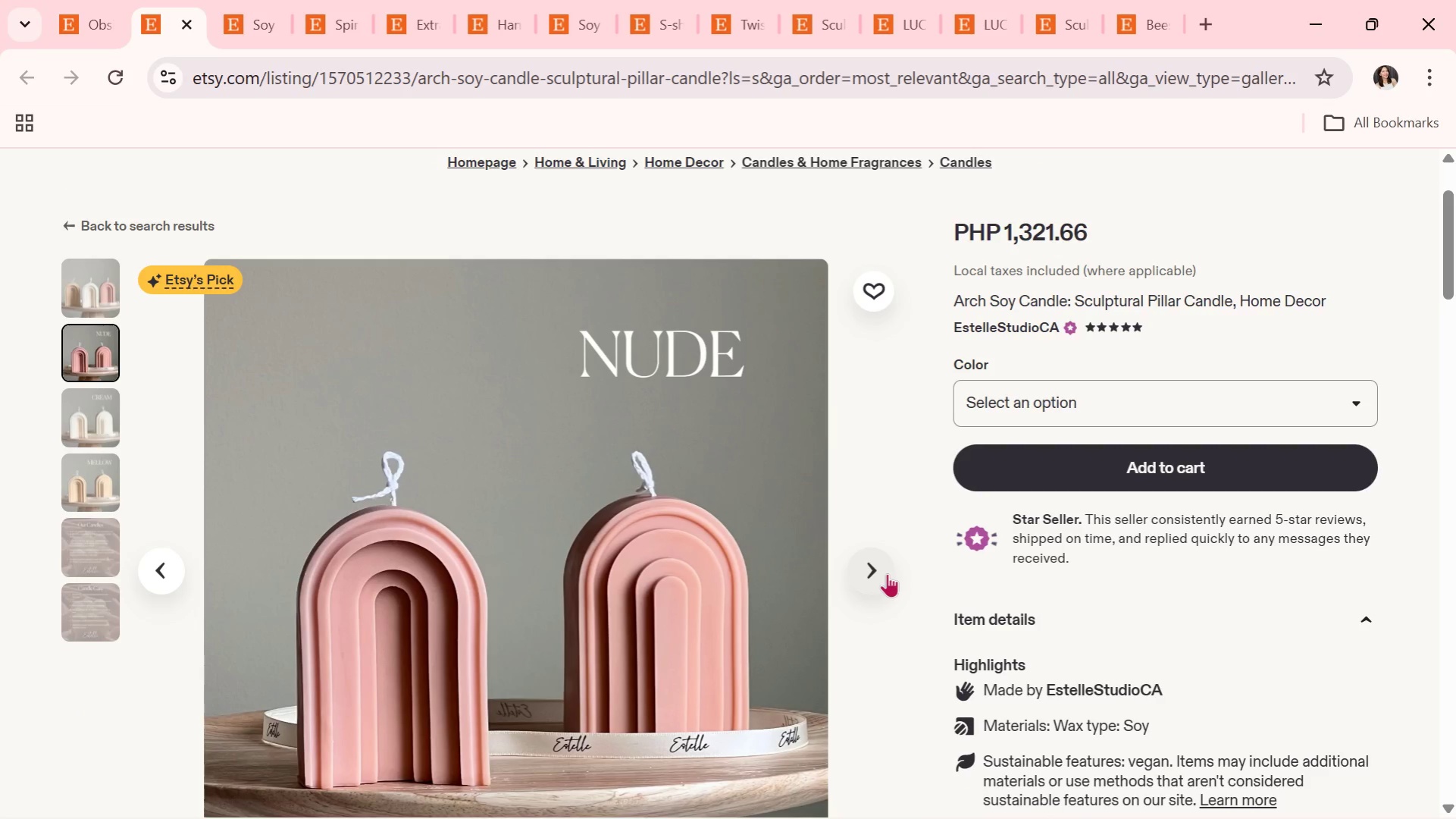 
left_click([878, 556])
 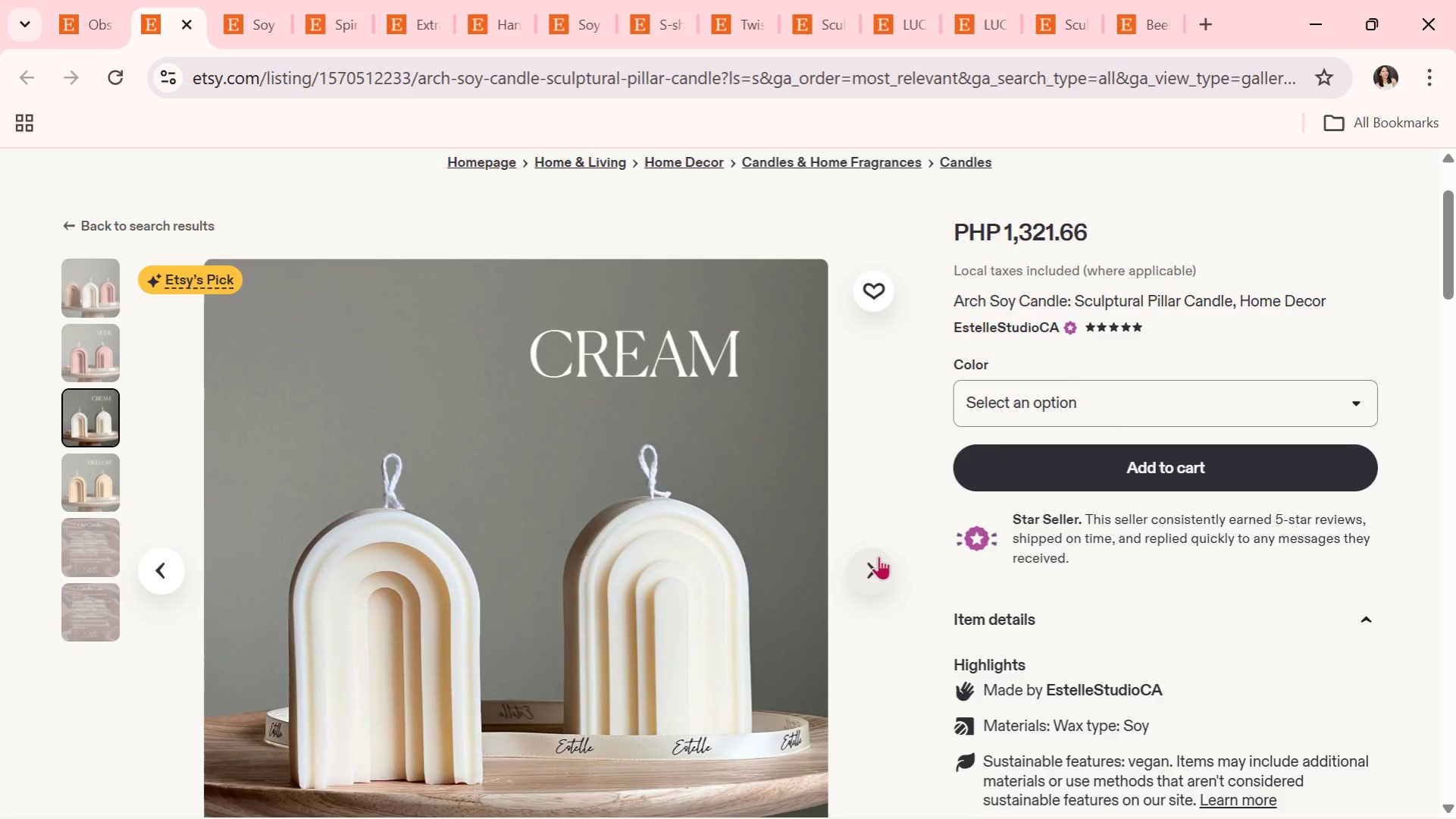 
wait(6.19)
 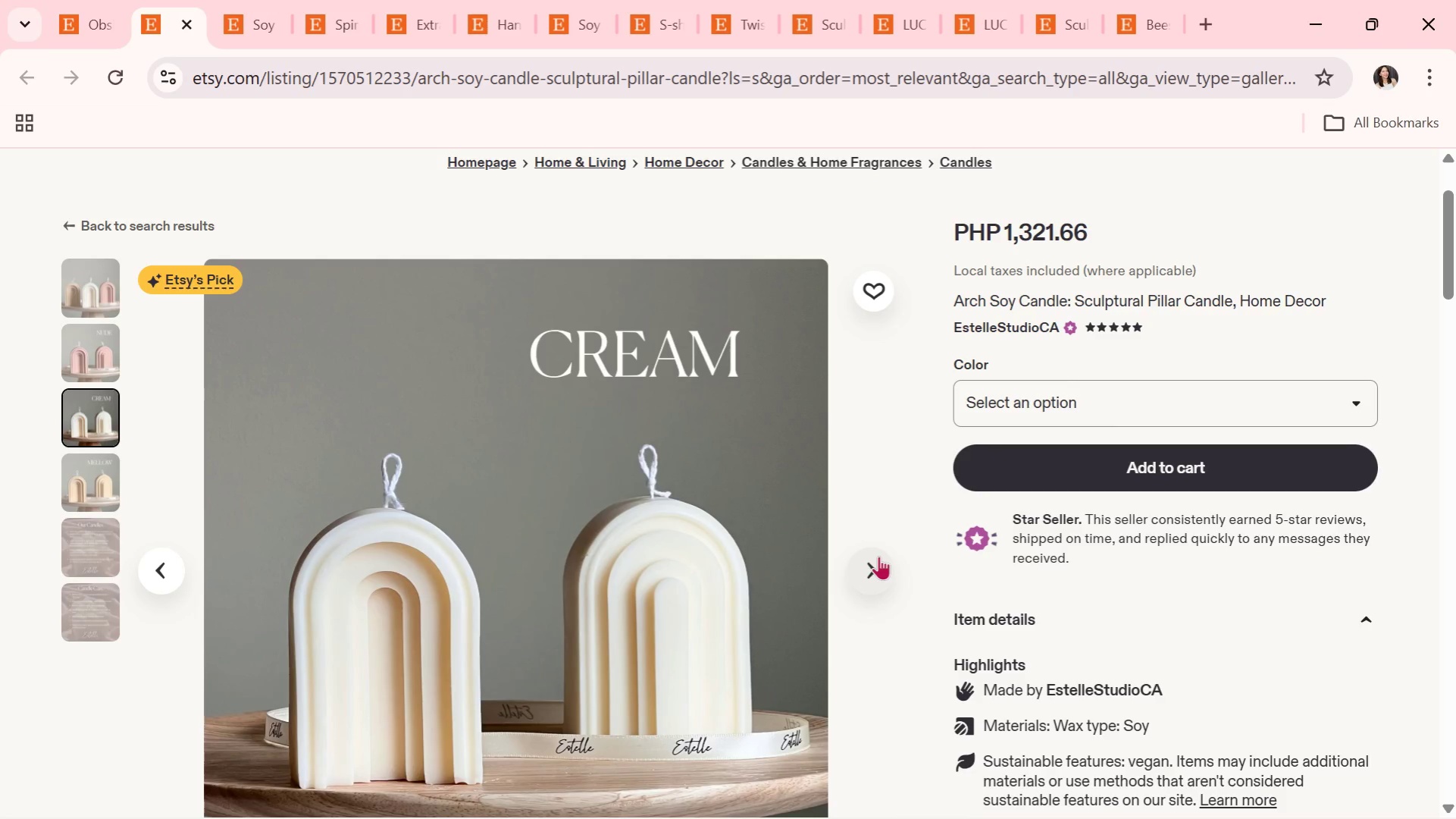 
left_click([878, 556])
 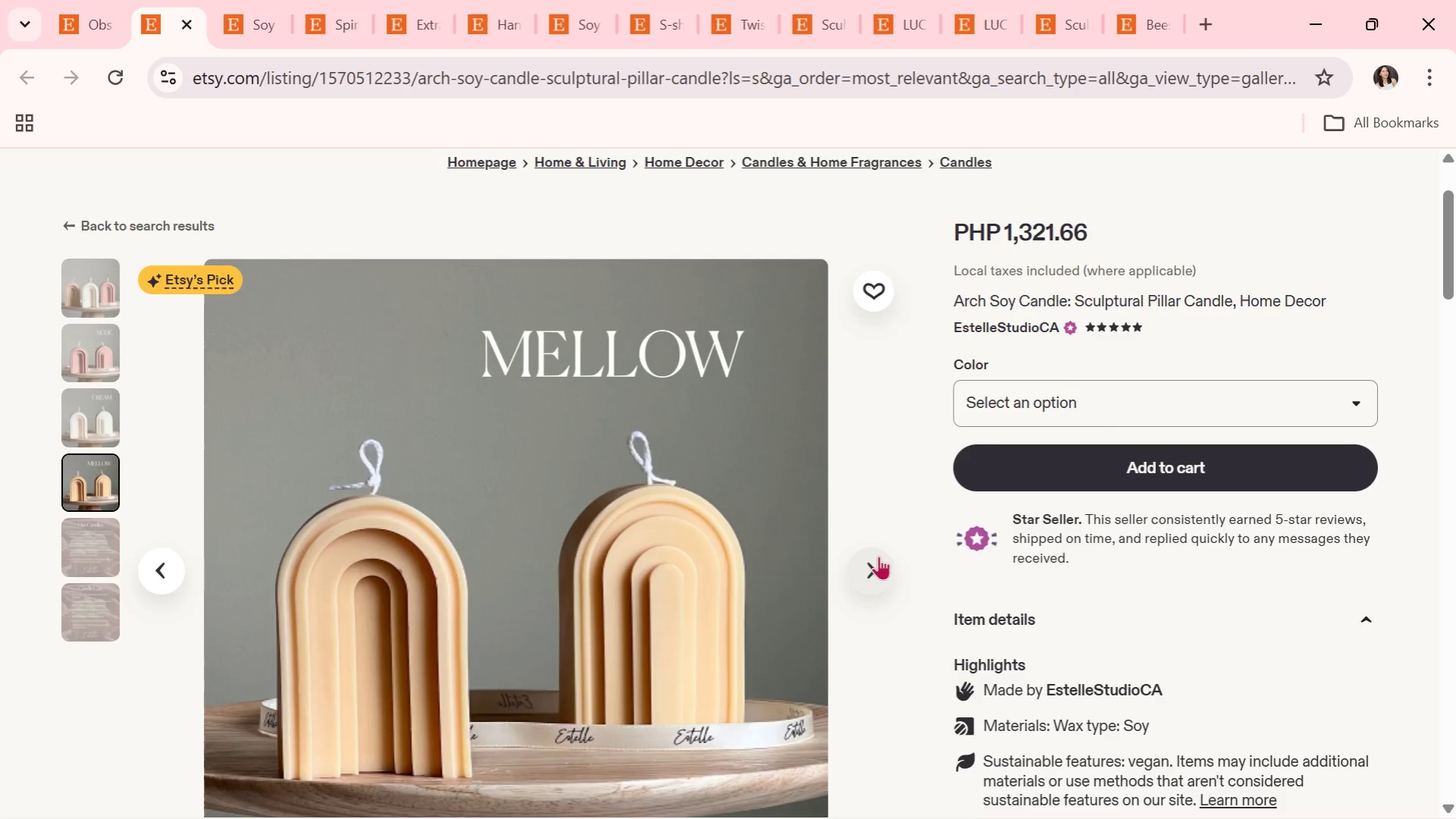 
left_click([878, 556])
 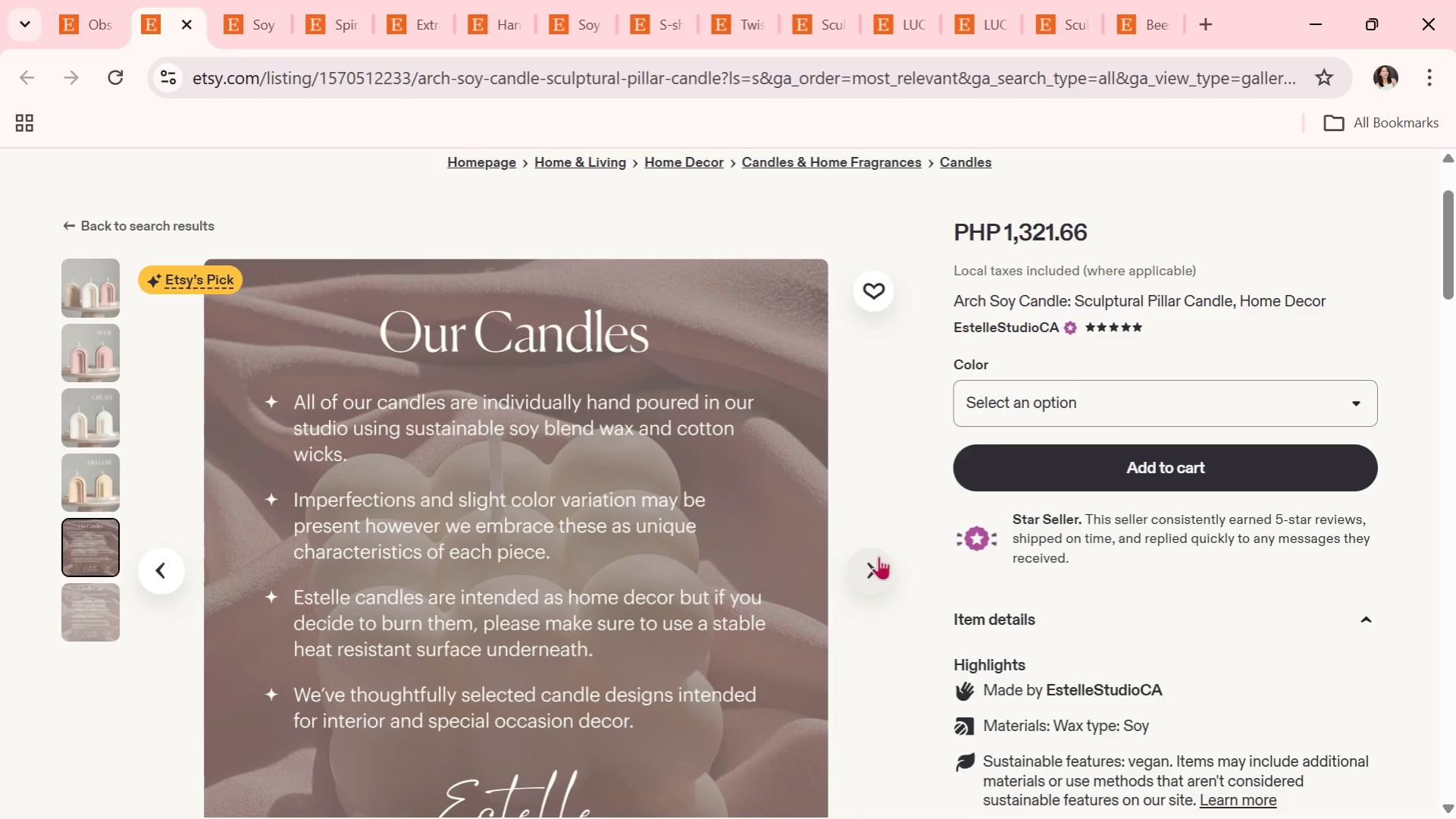 
left_click([878, 556])
 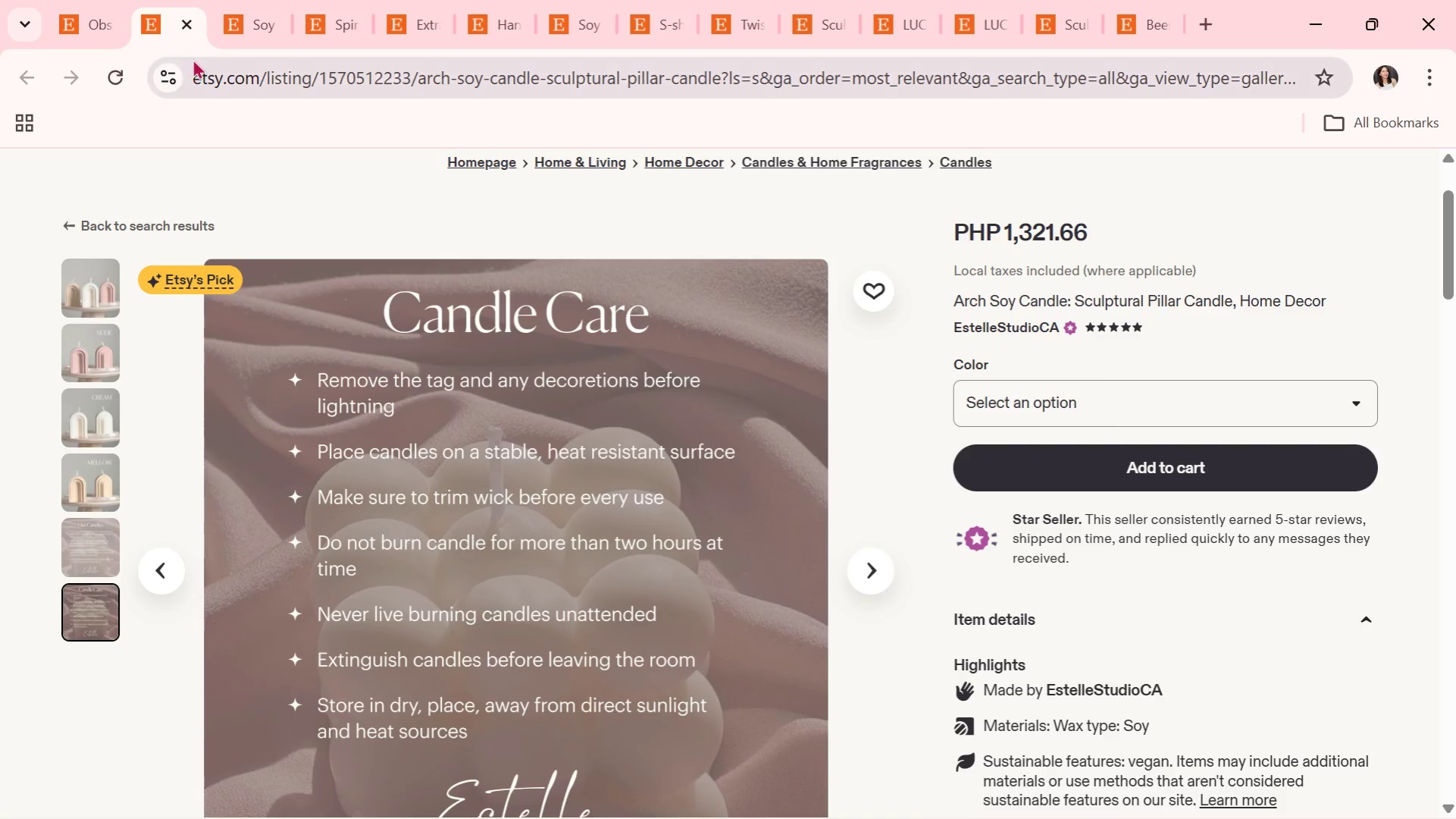 
left_click([180, 20])
 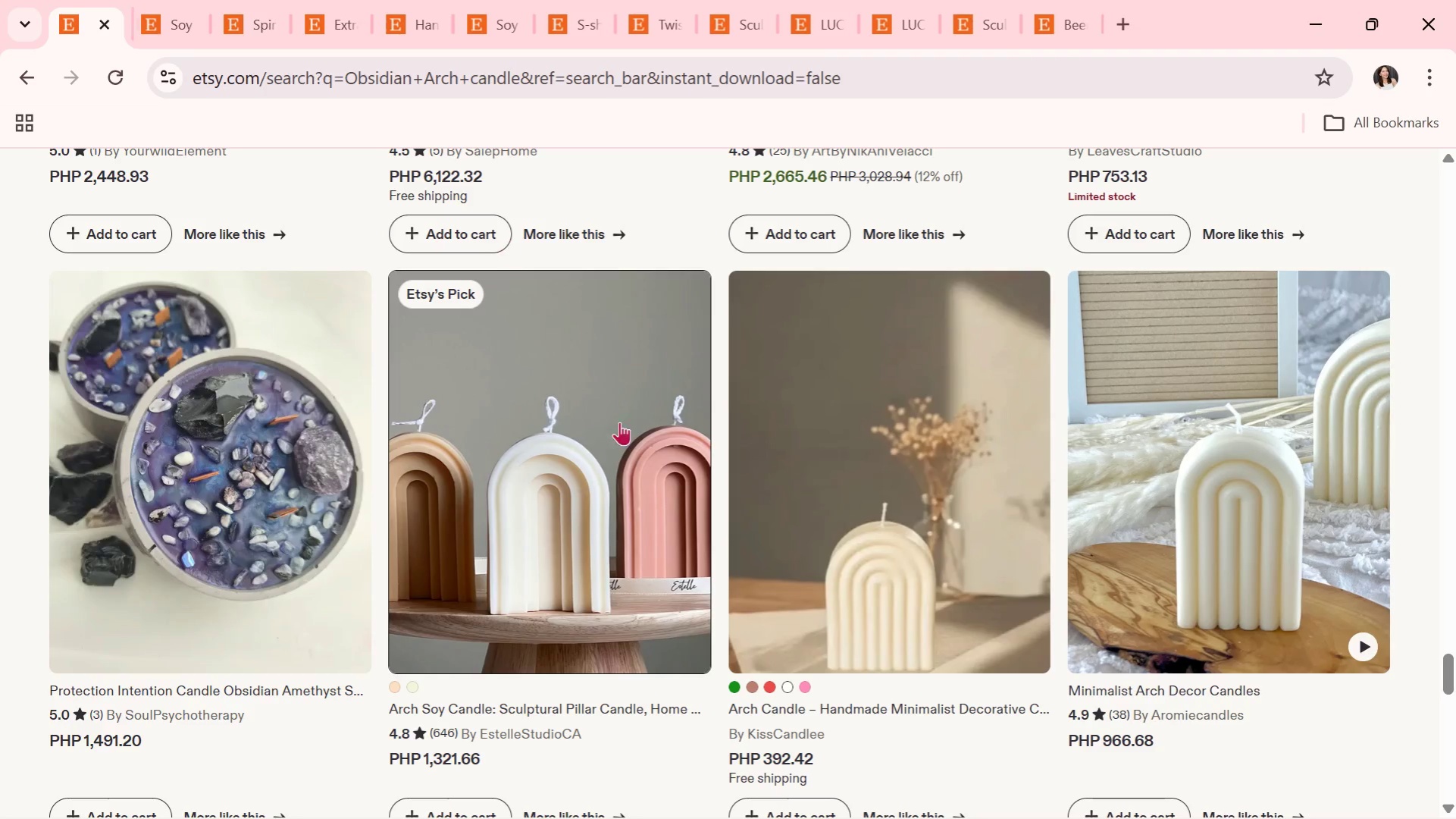 
scroll: coordinate [630, 511], scroll_direction: down, amount: 5.0
 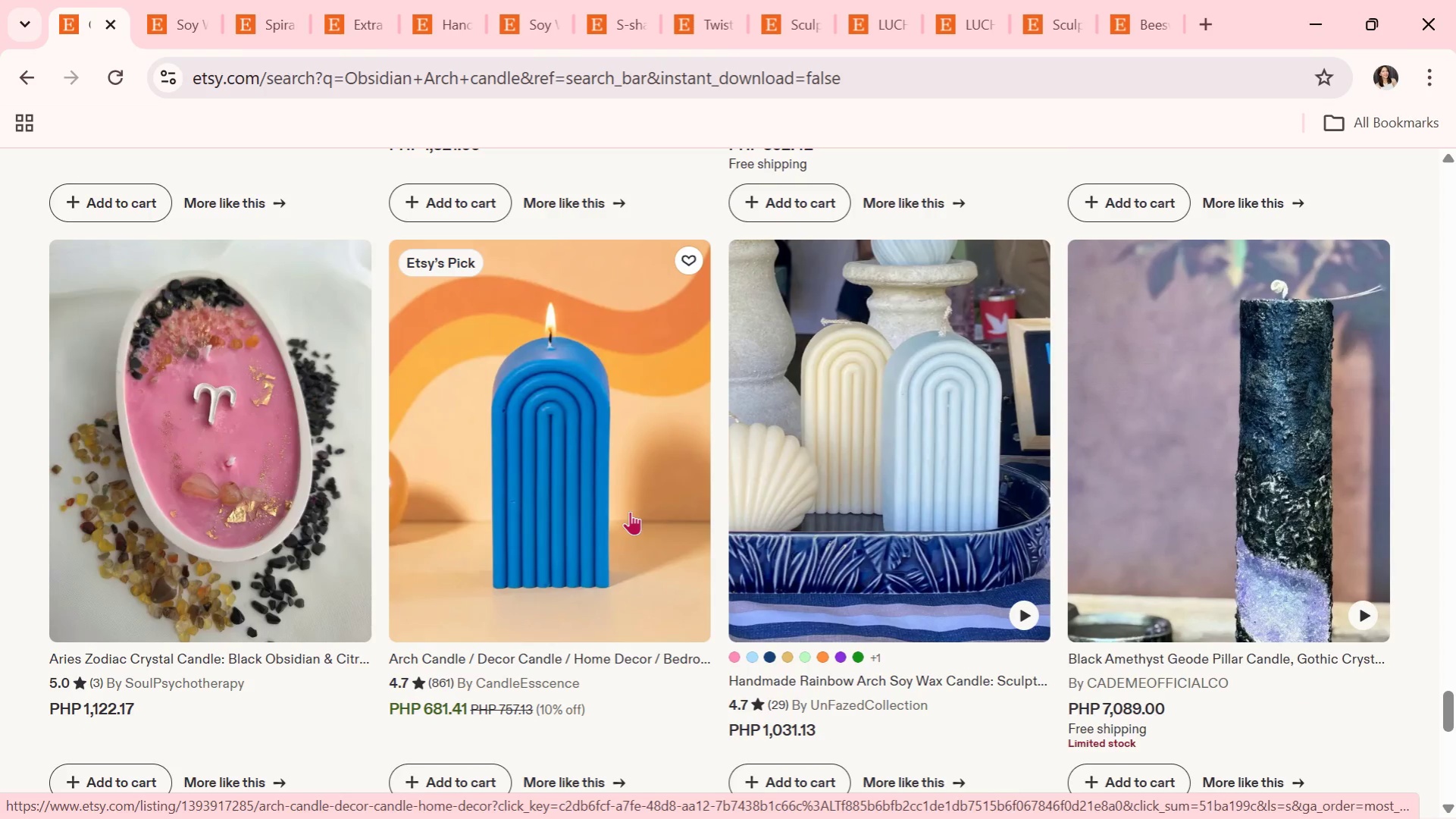 
wait(6.57)
 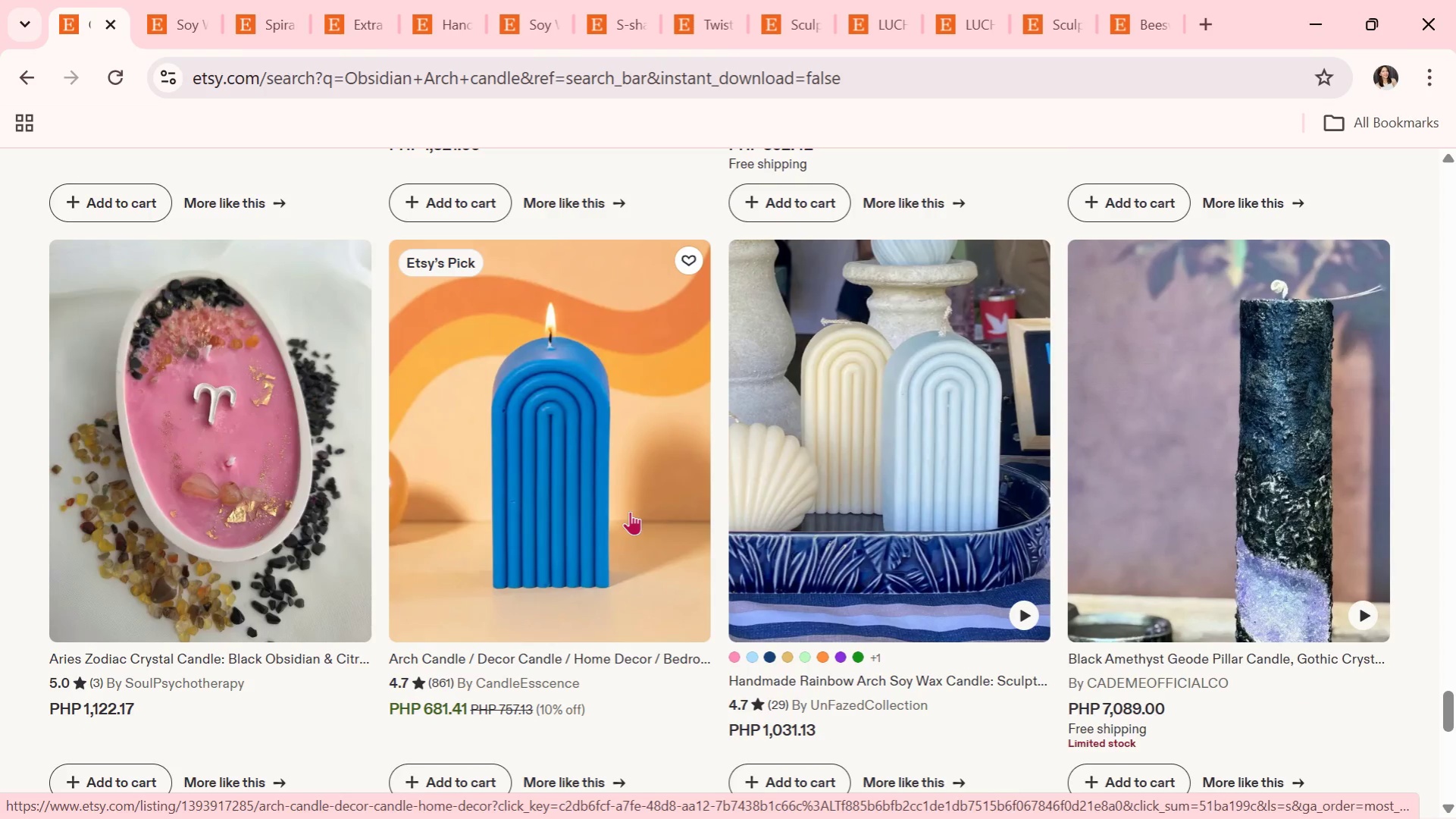 
scroll: coordinate [630, 511], scroll_direction: down, amount: 3.0
 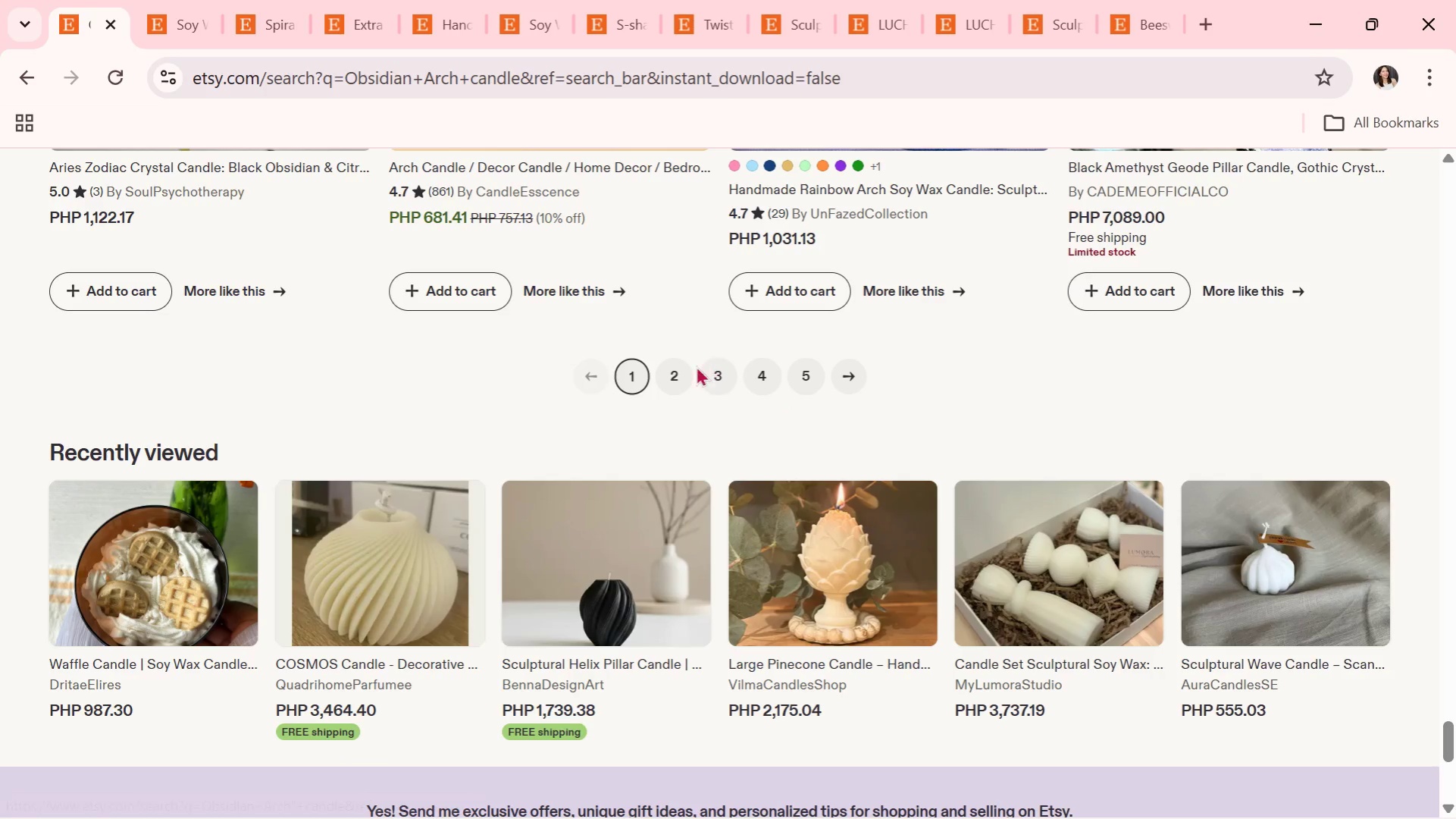 
left_click([681, 377])
 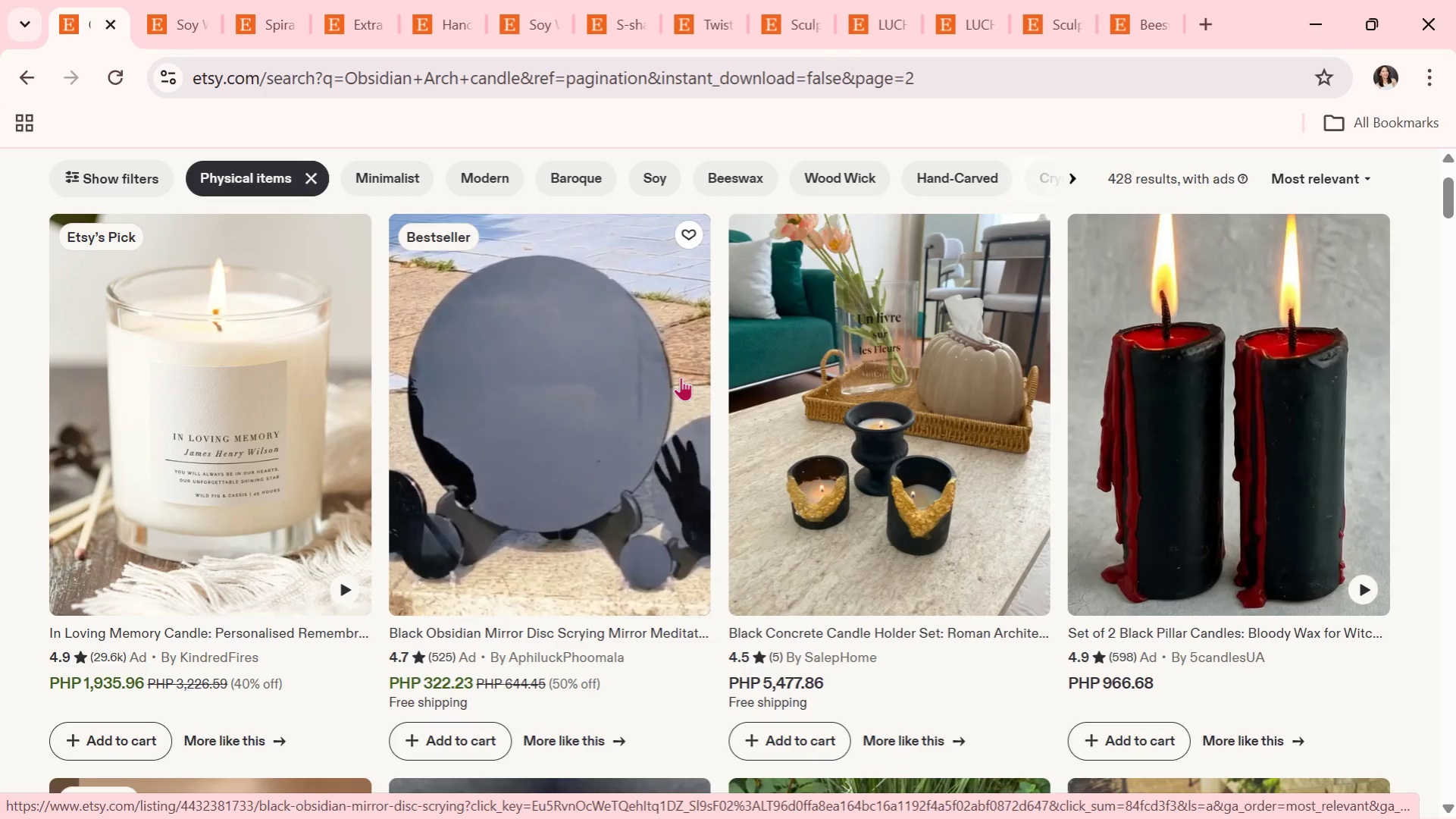 
wait(10.67)
 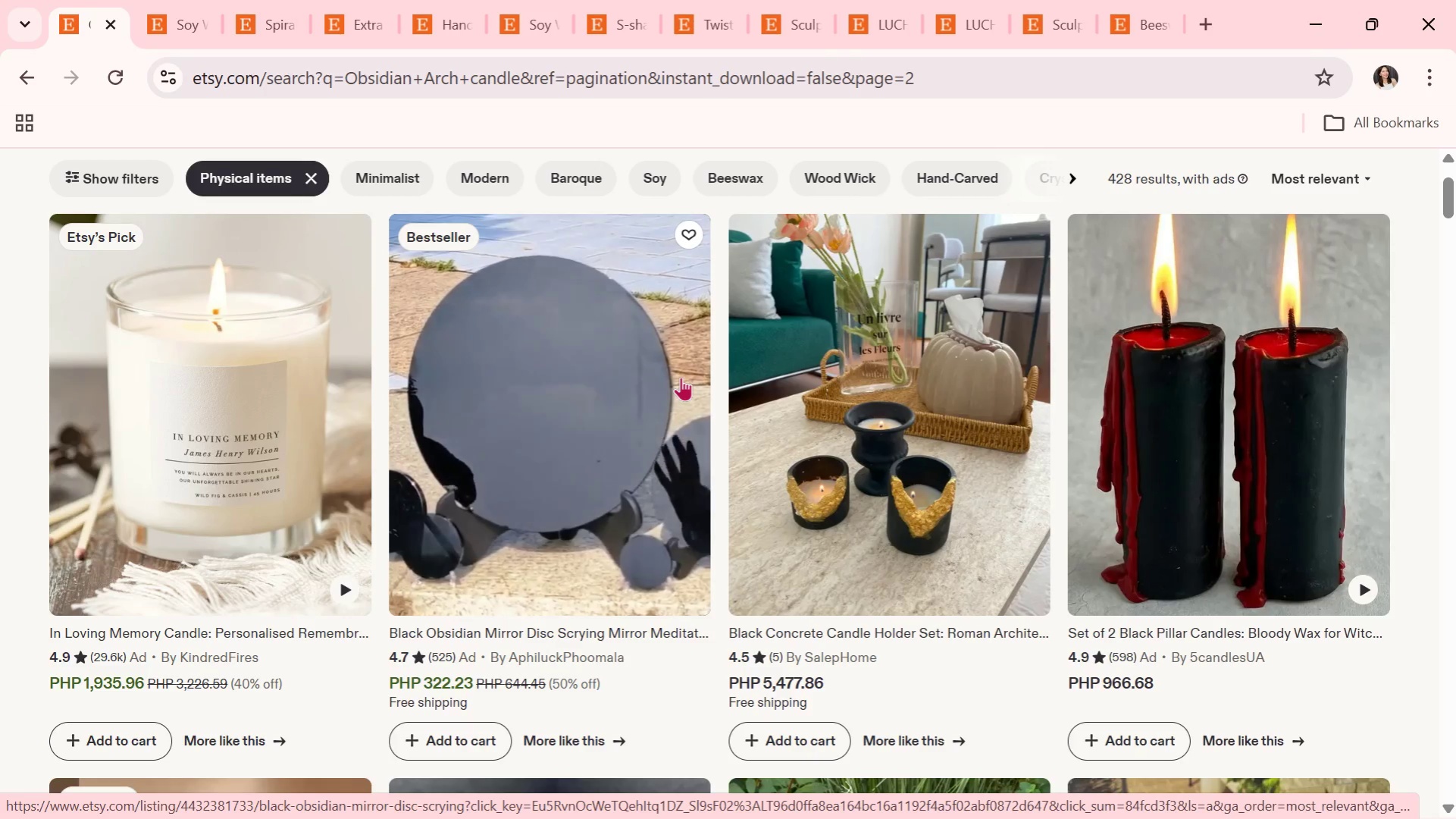 
scroll: coordinate [717, 573], scroll_direction: down, amount: 9.0
 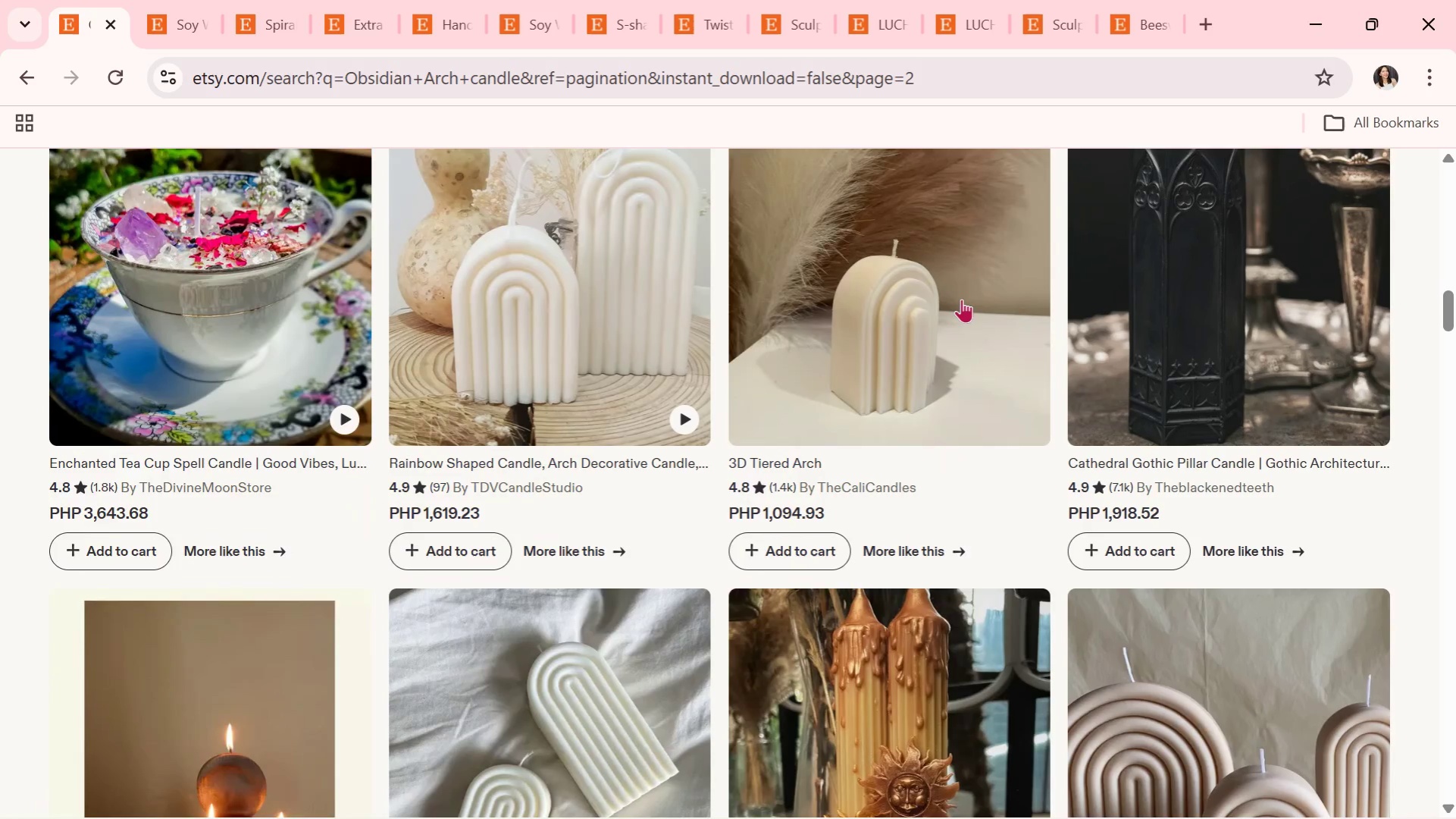 
left_click([961, 299])
 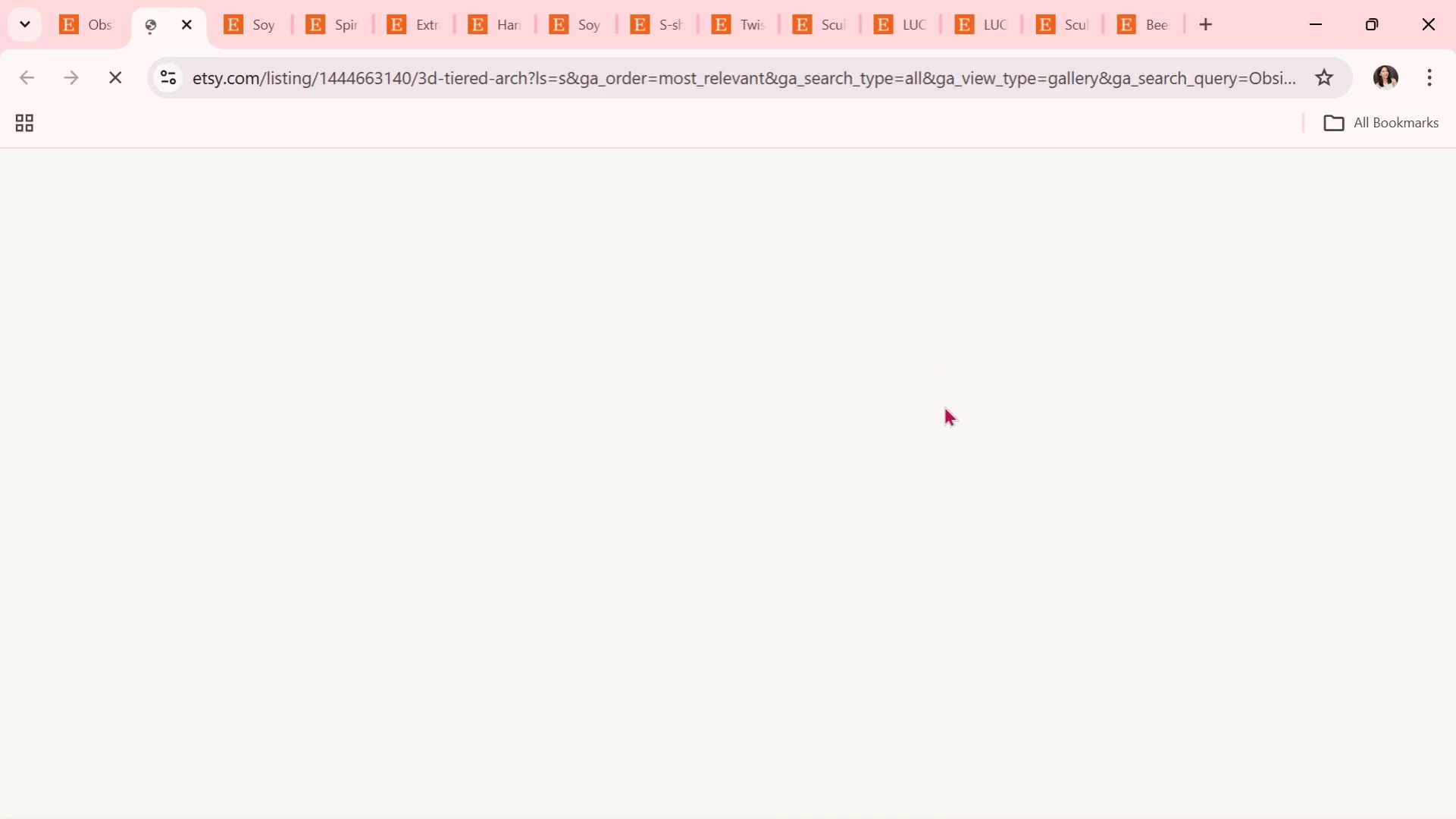 
scroll: coordinate [873, 505], scroll_direction: down, amount: 2.0
 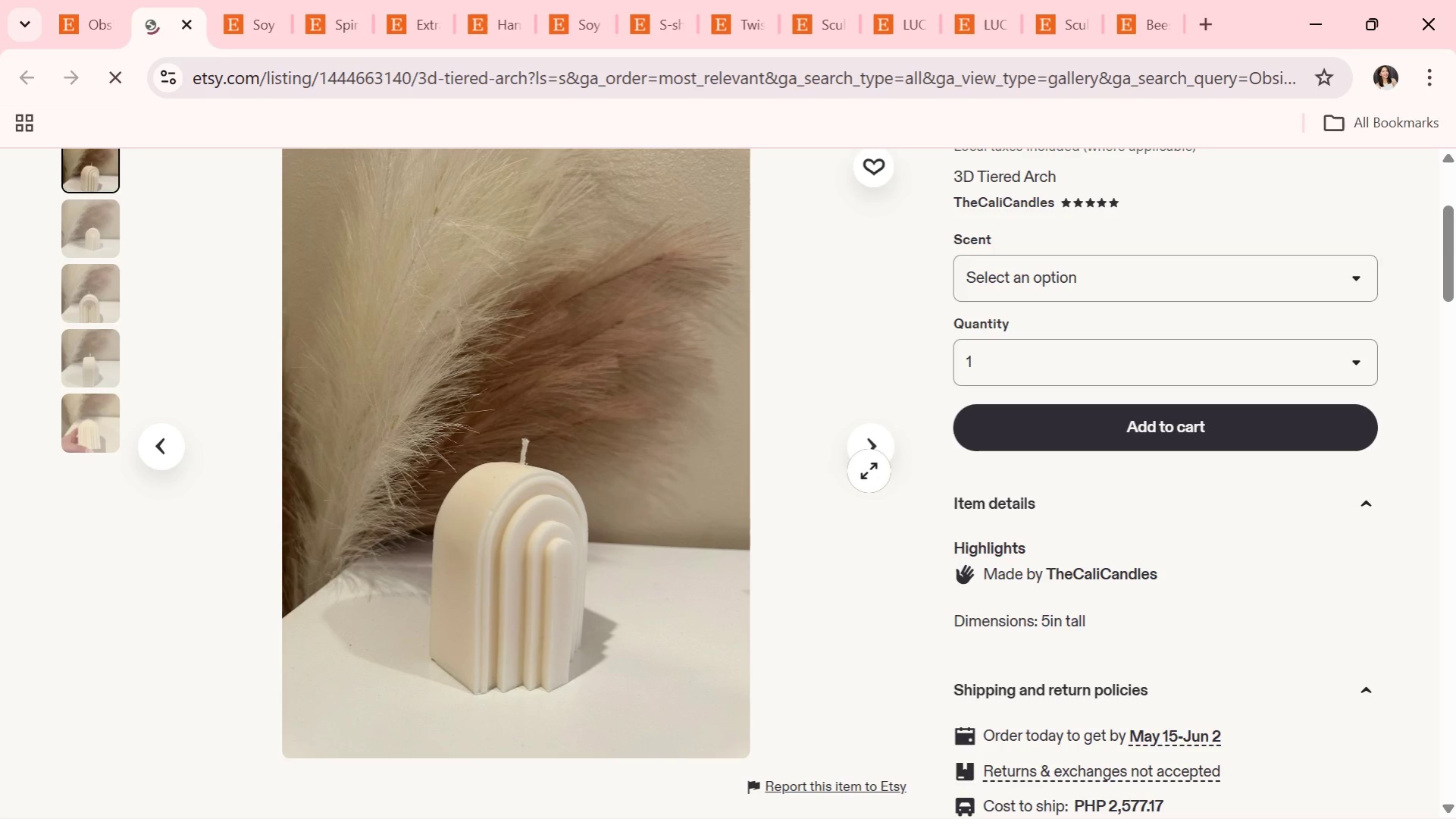 
left_click([869, 471])
 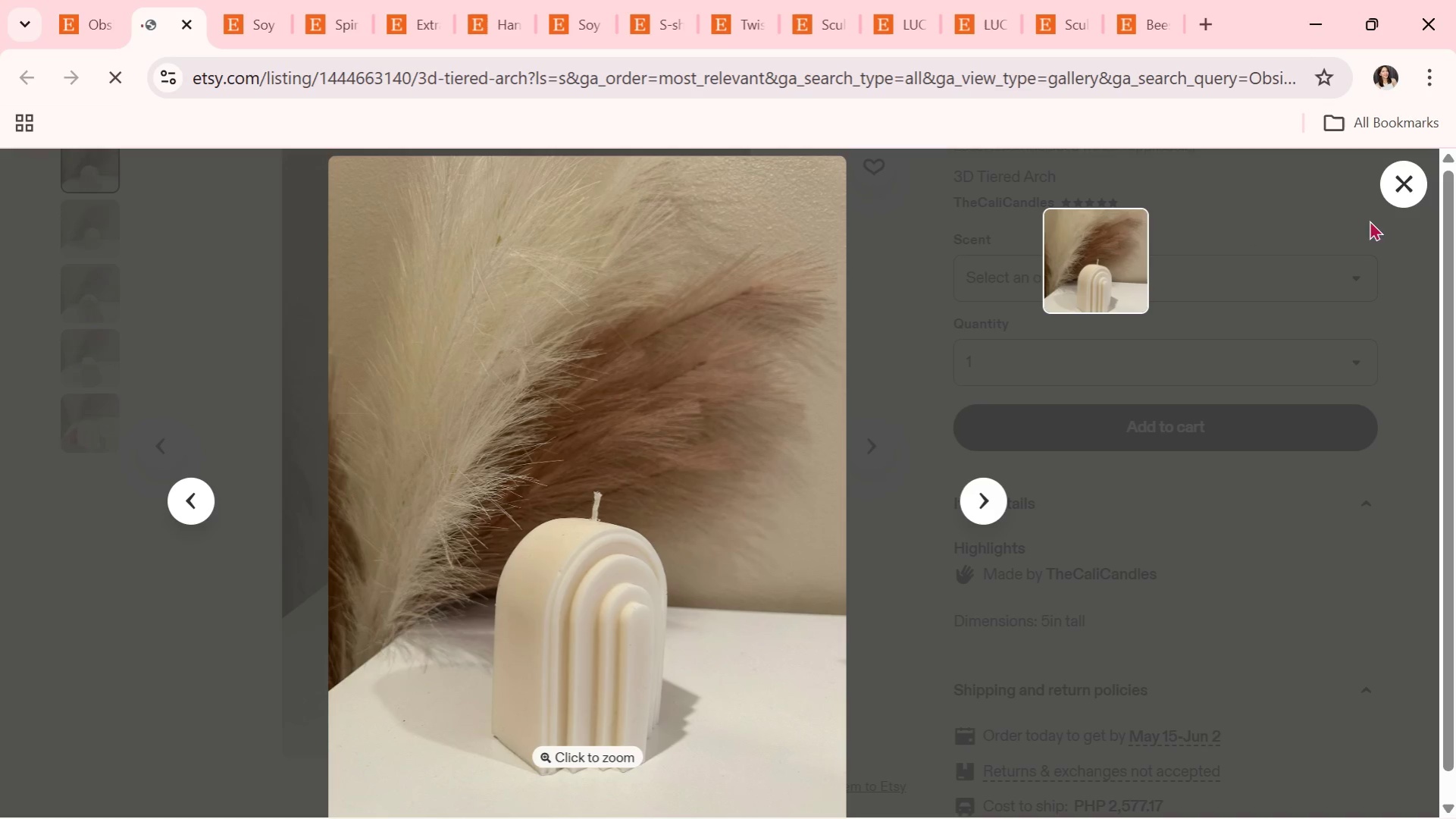 
left_click([1398, 192])
 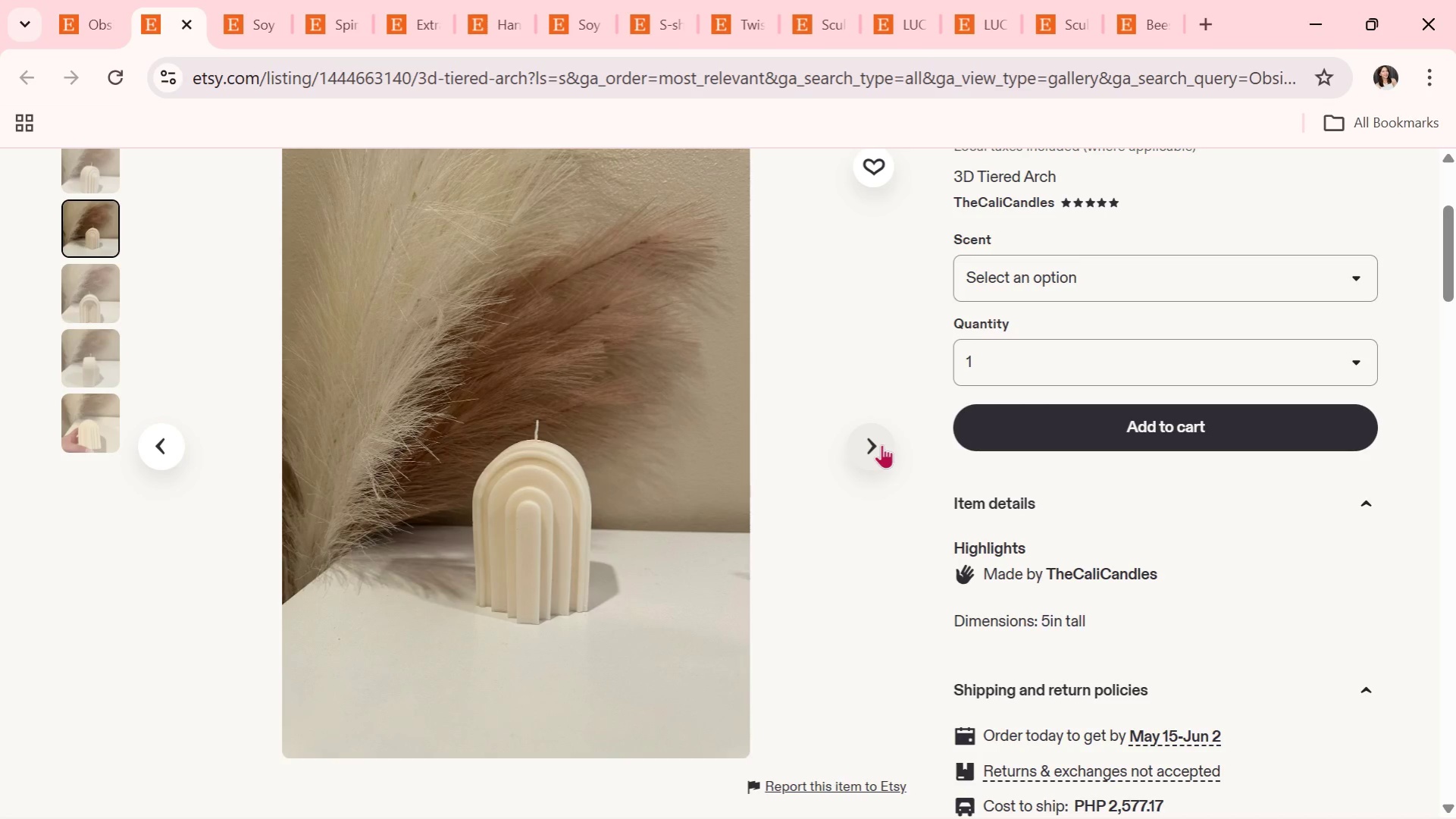 
wait(8.25)
 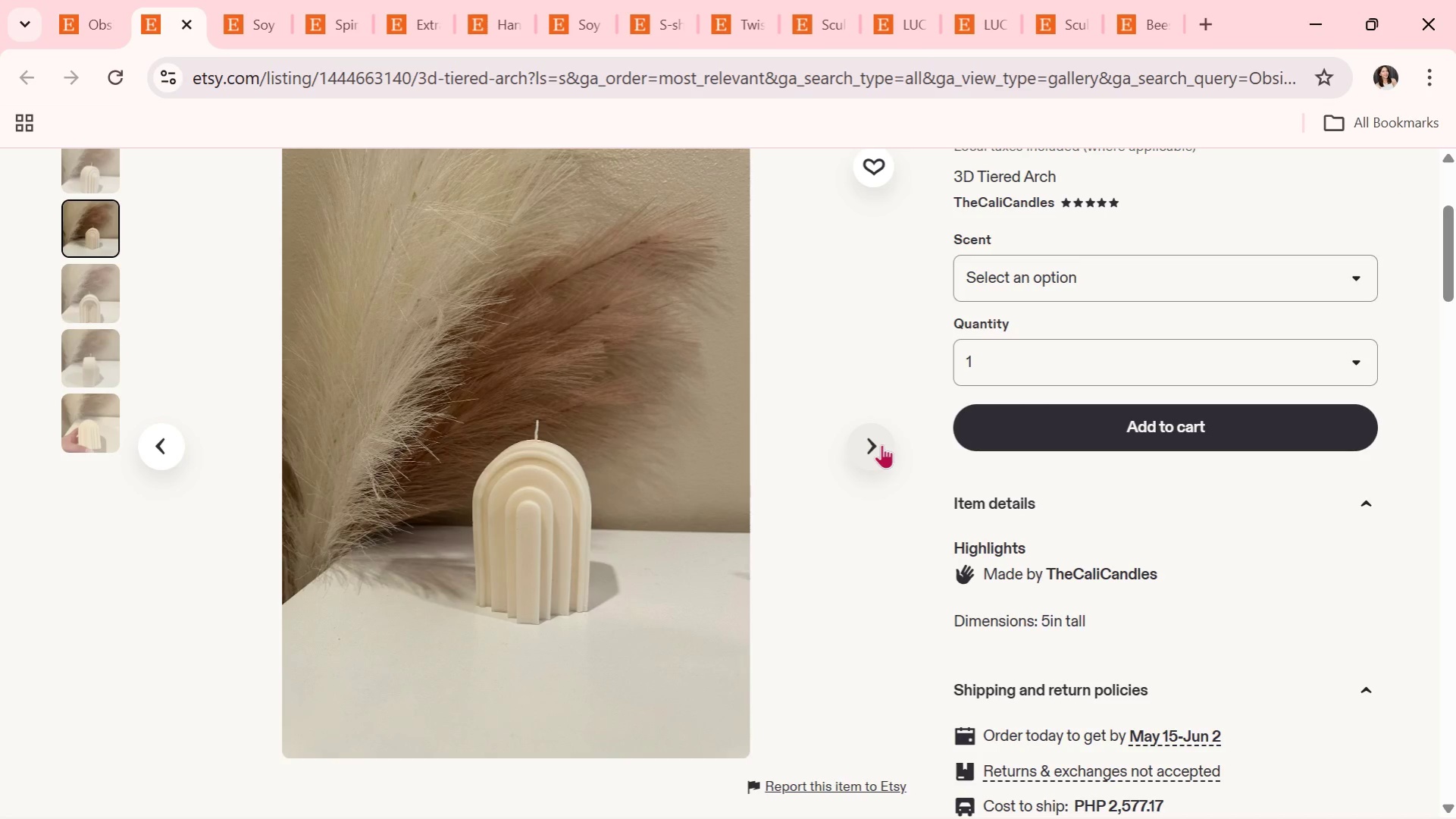 
left_click([881, 451])
 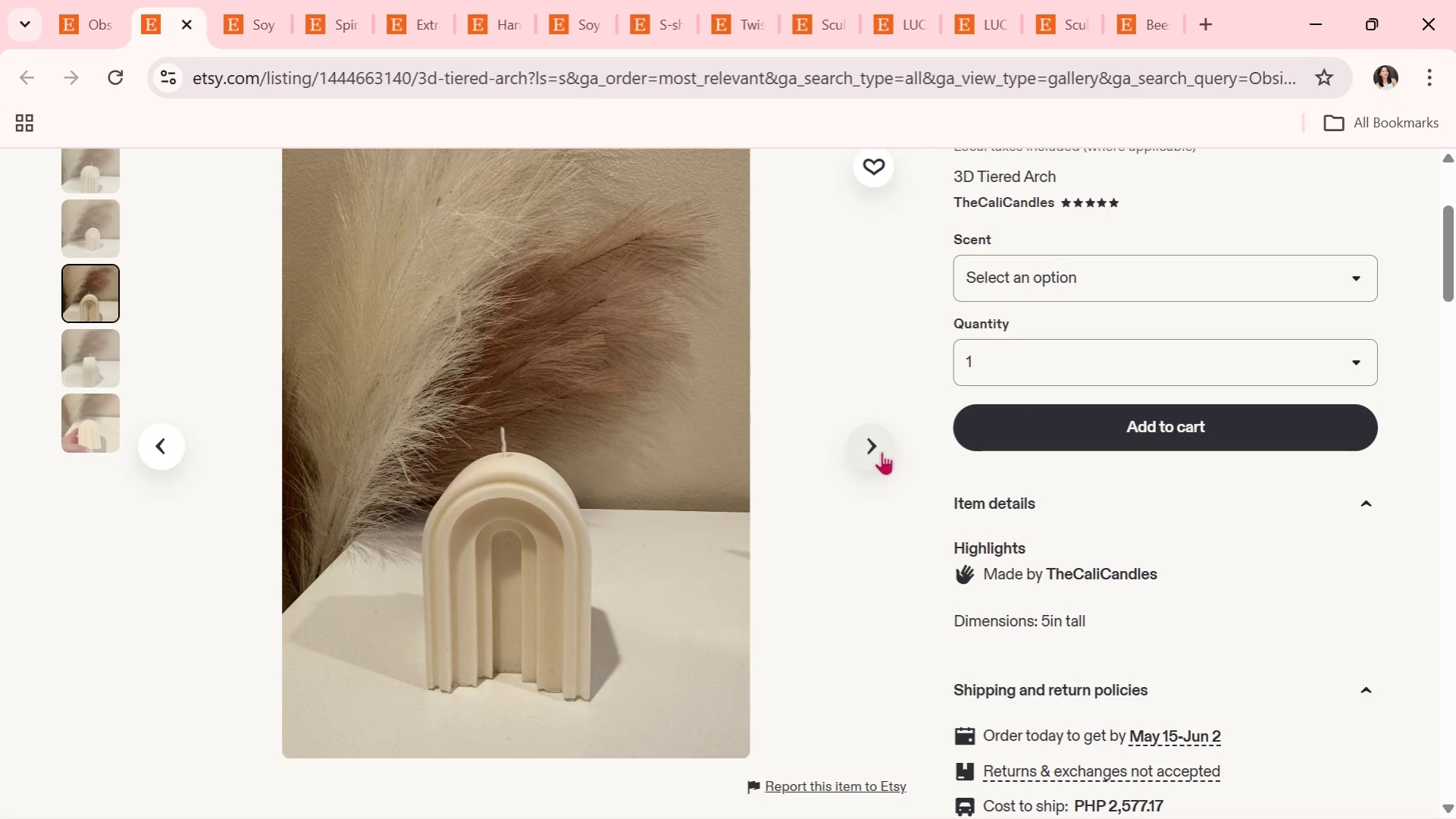 
wait(13.72)
 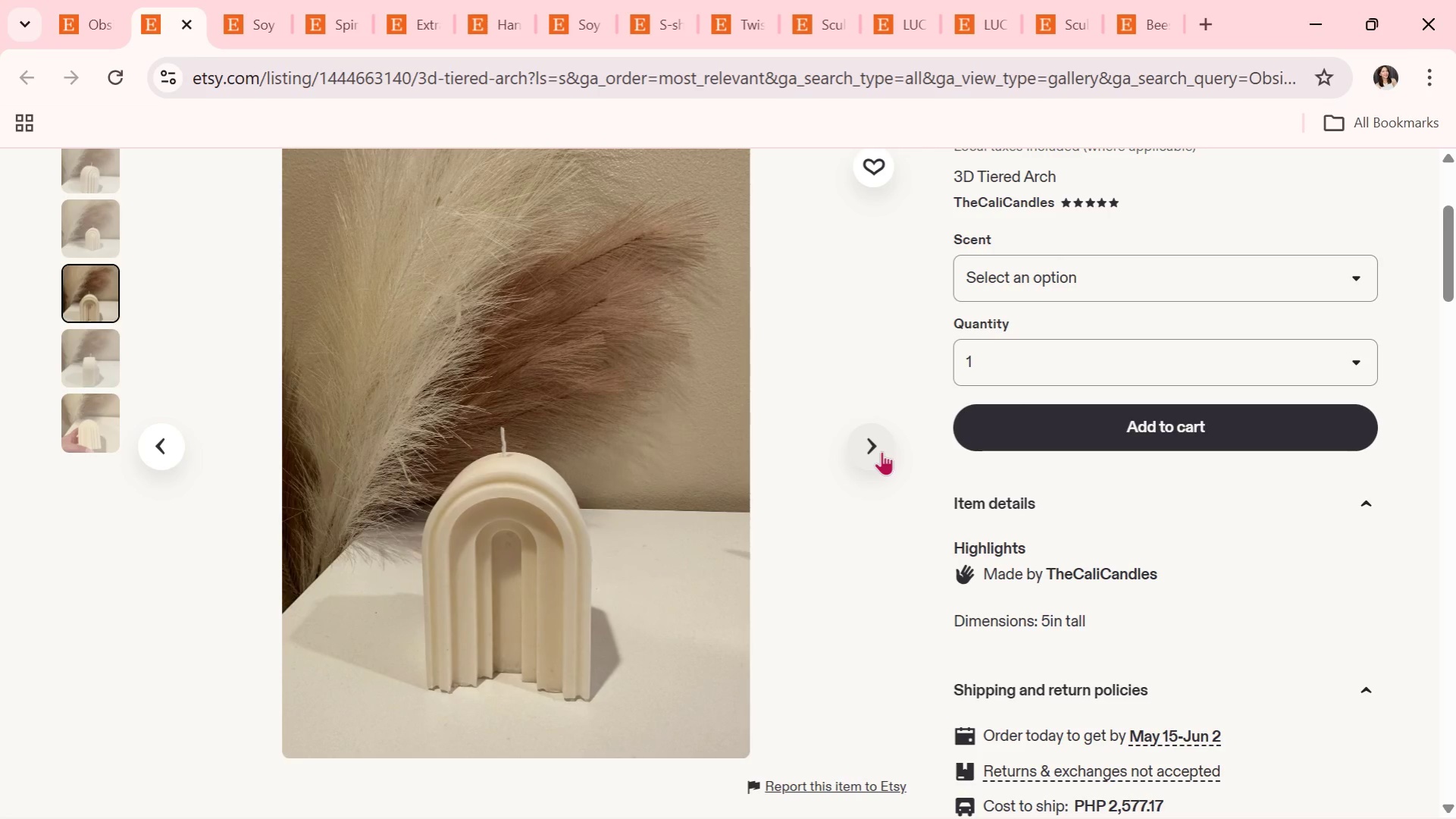 
left_click([881, 451])
 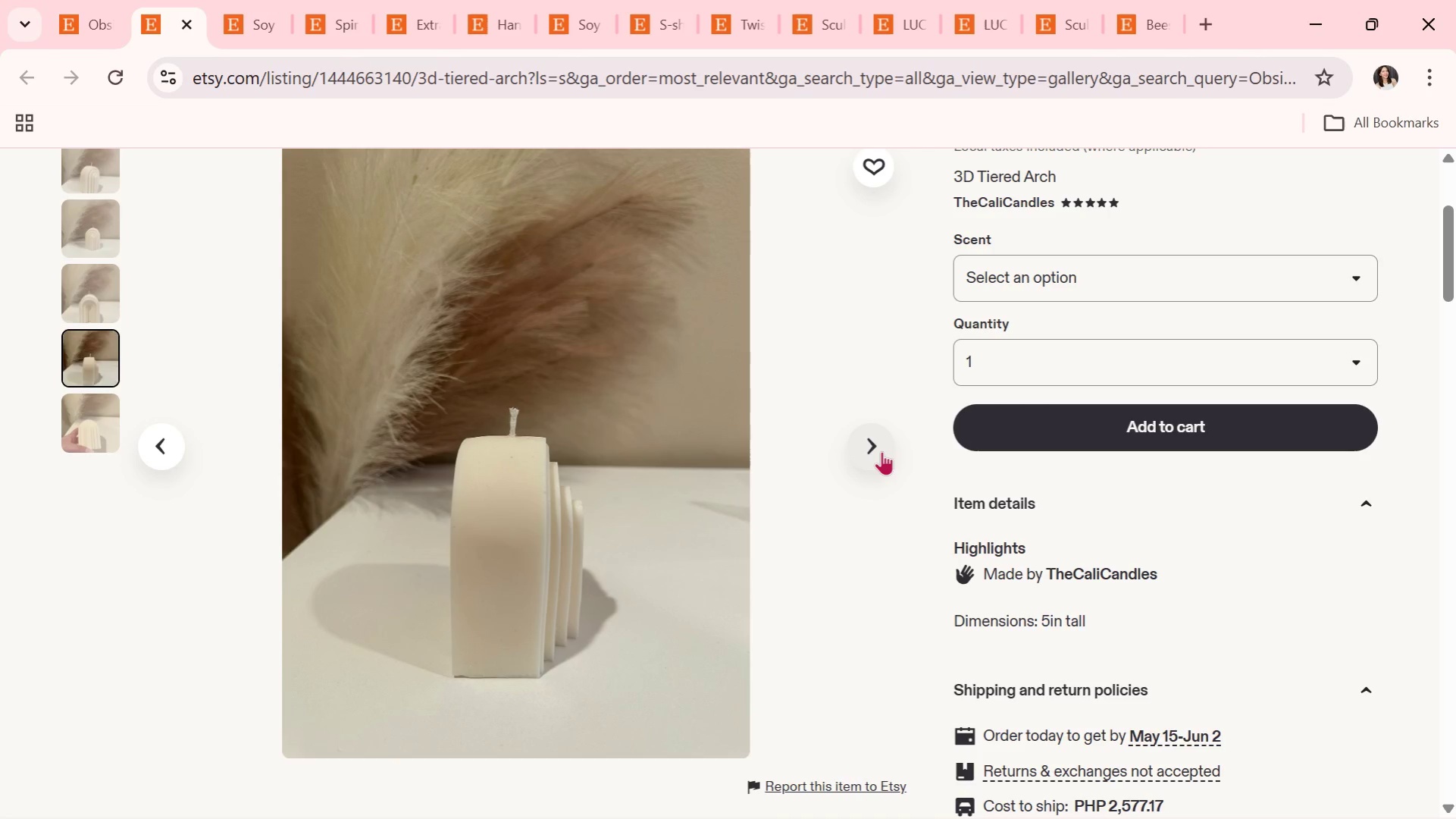 
wait(8.55)
 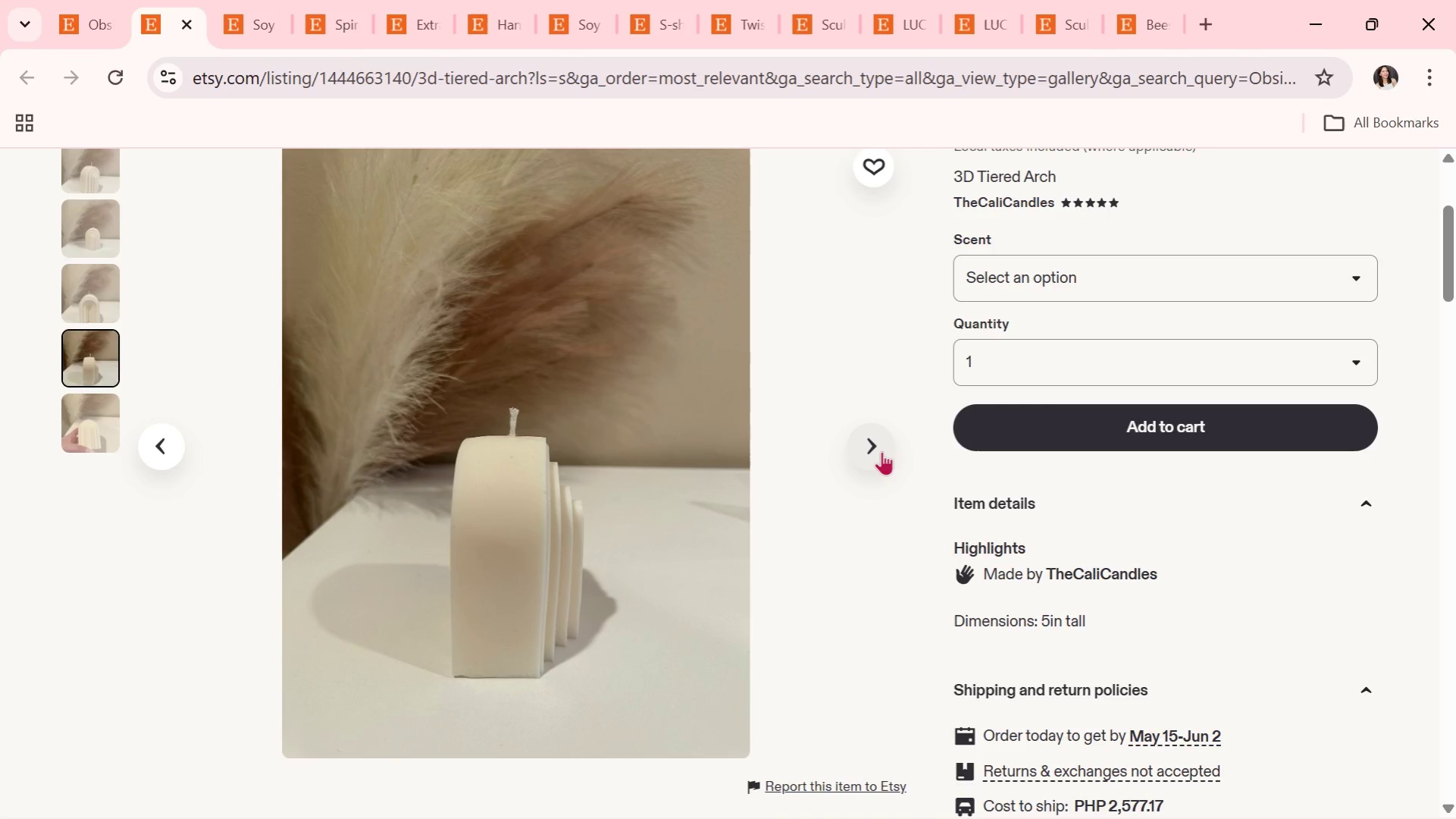 
left_click([876, 446])
 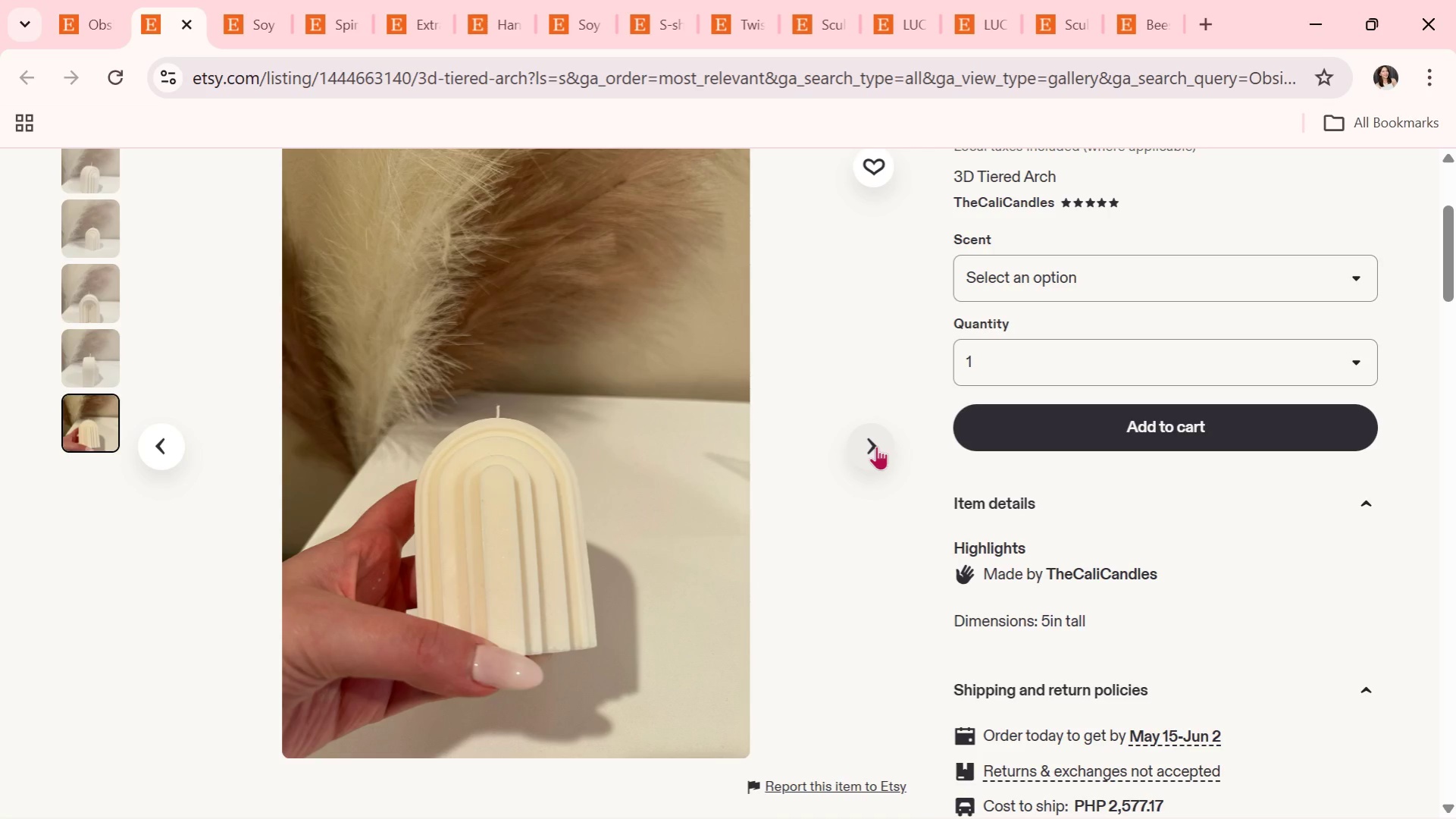 
wait(17.3)
 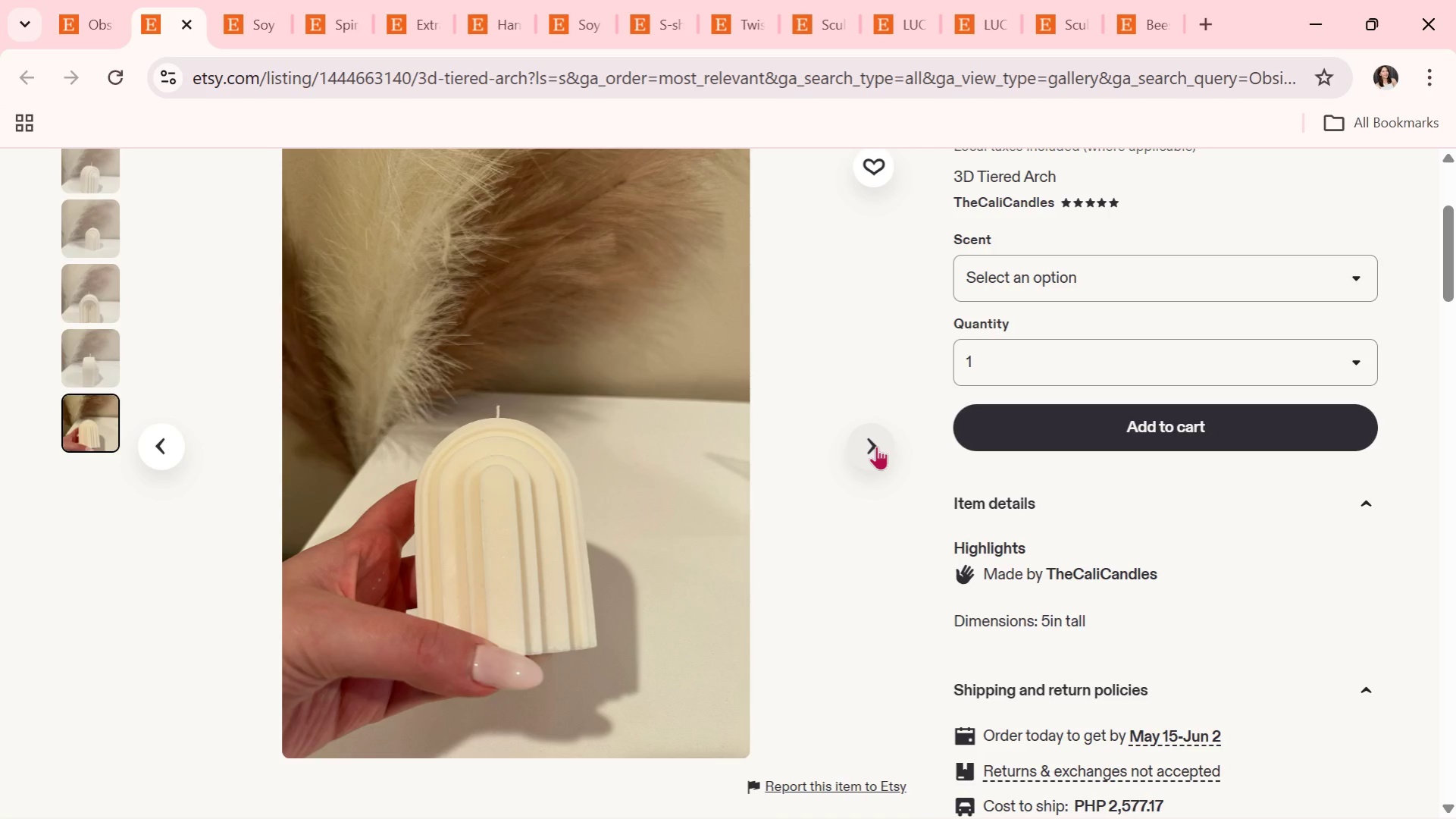 
left_click([876, 446])
 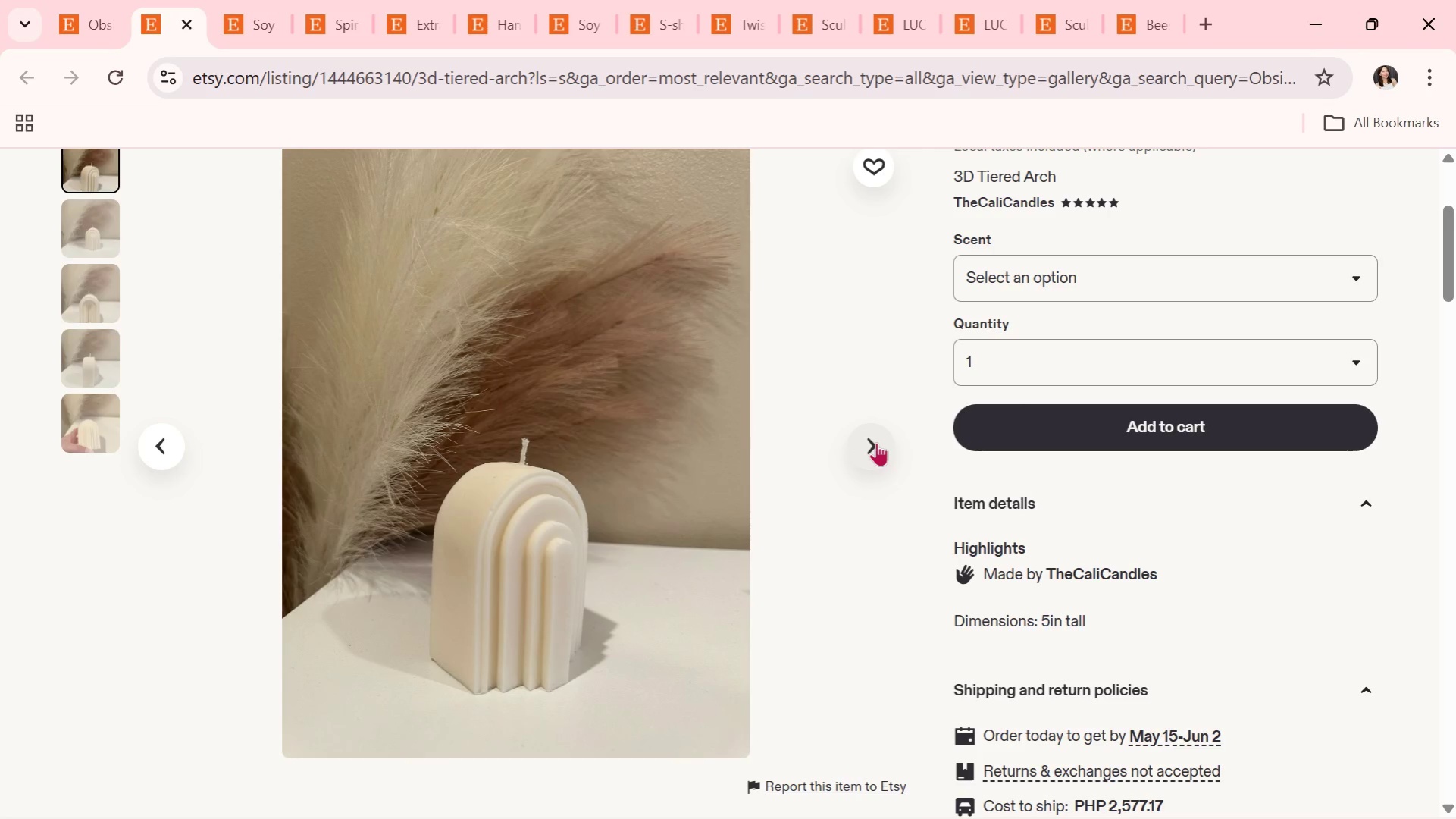 
left_click([876, 442])
 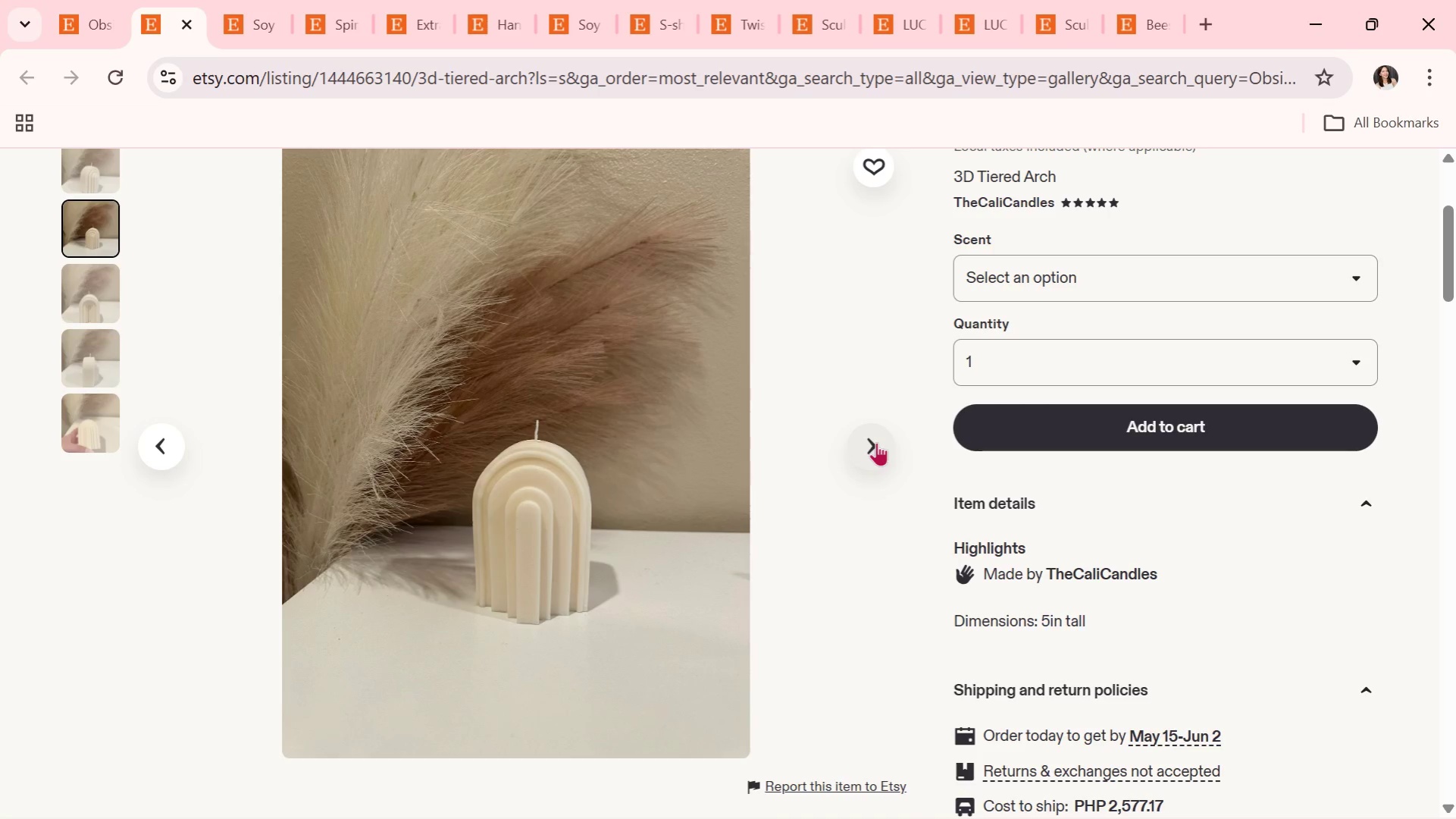 
left_click([876, 442])
 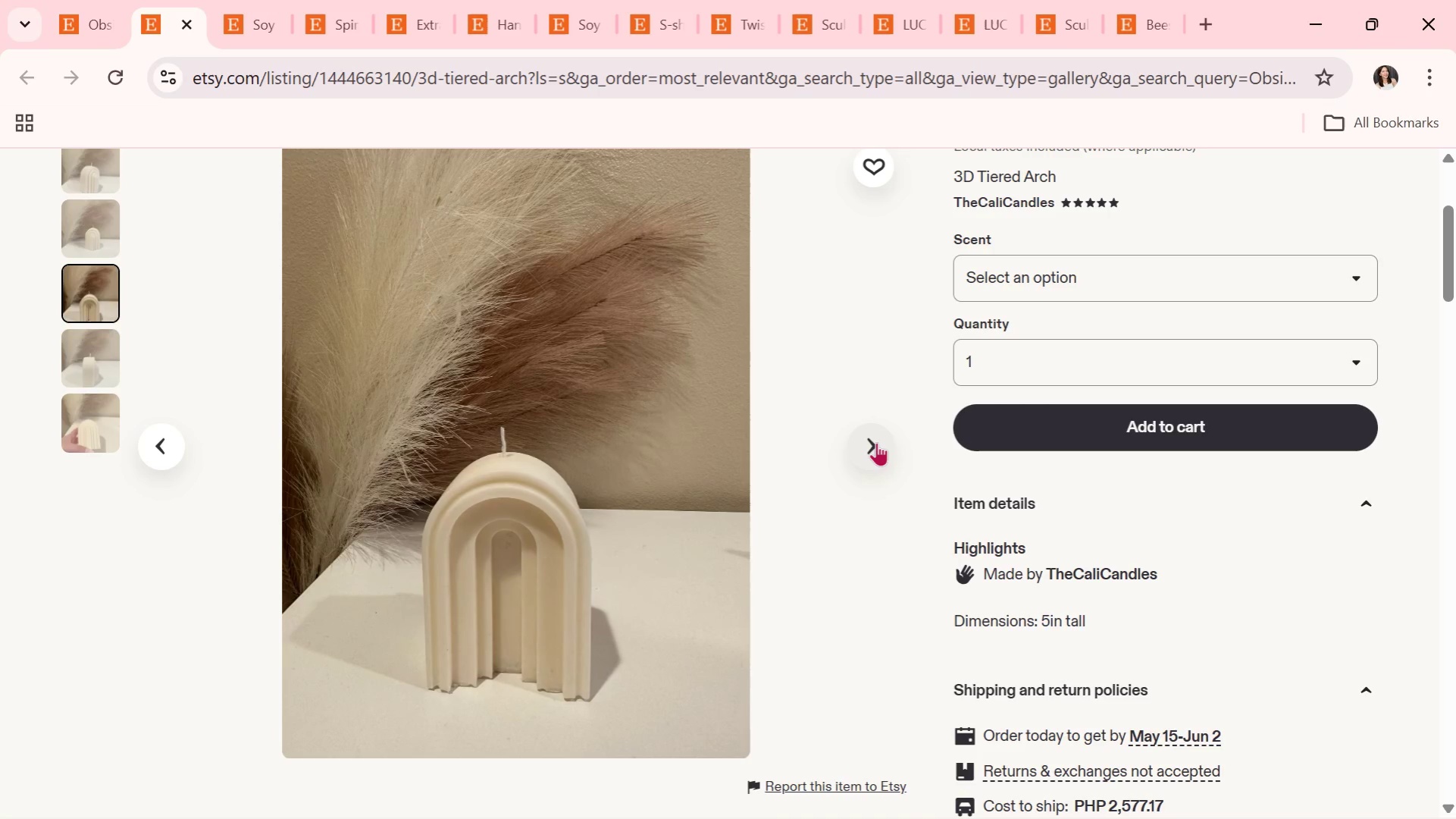 
wait(6.27)
 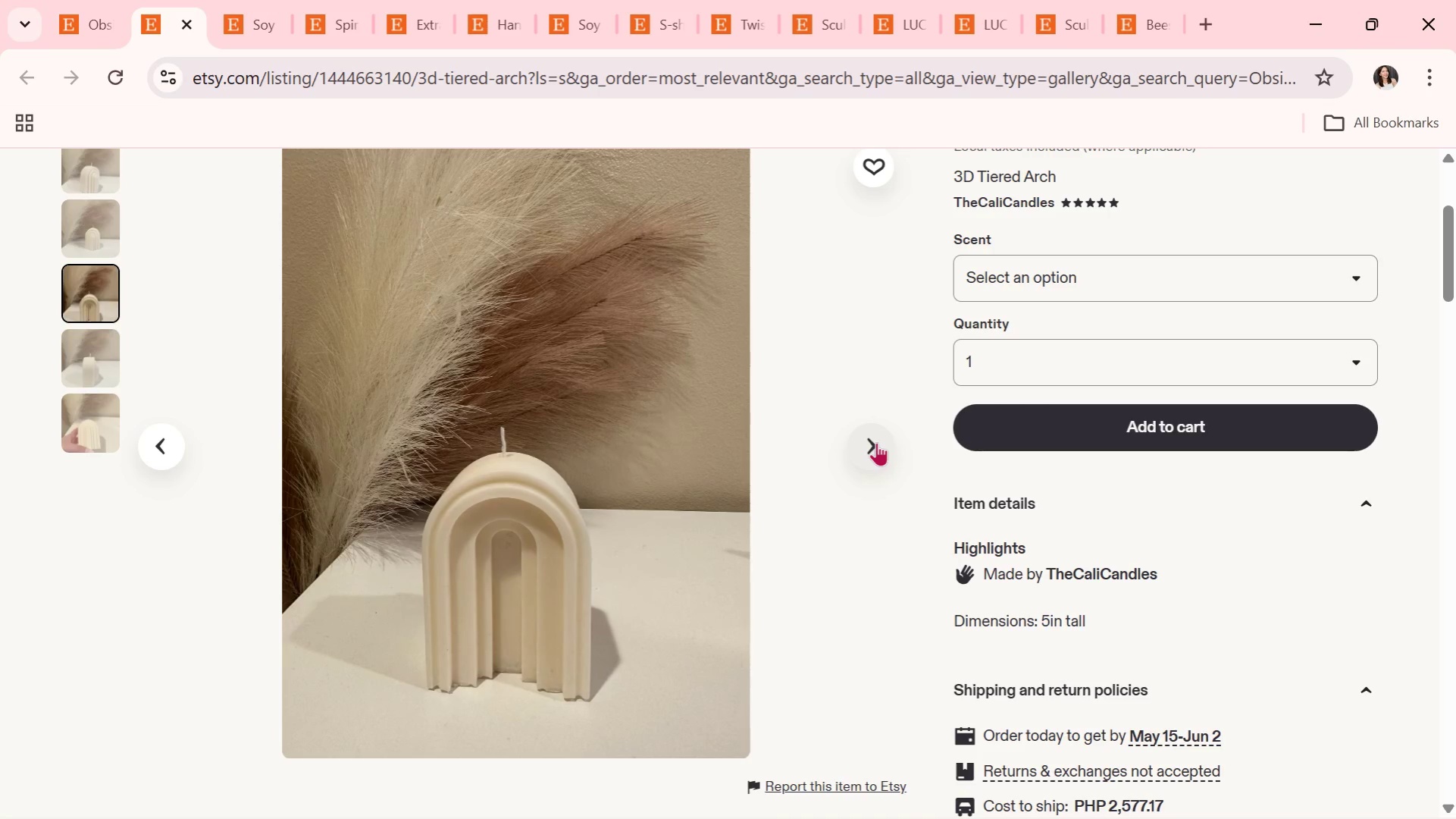 
mouse_move([847, 419])
 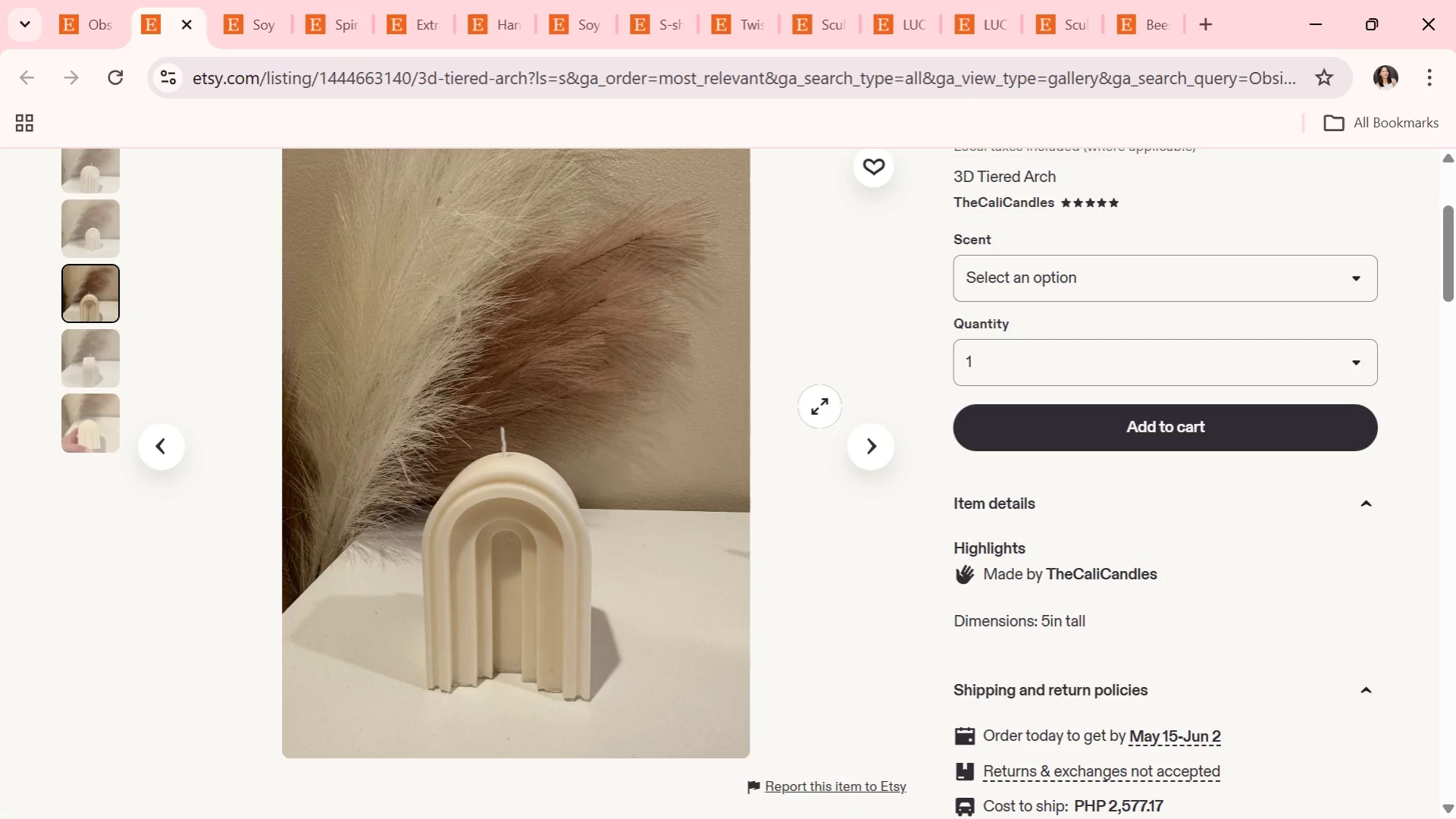 
scroll: coordinate [822, 405], scroll_direction: down, amount: 1.0
 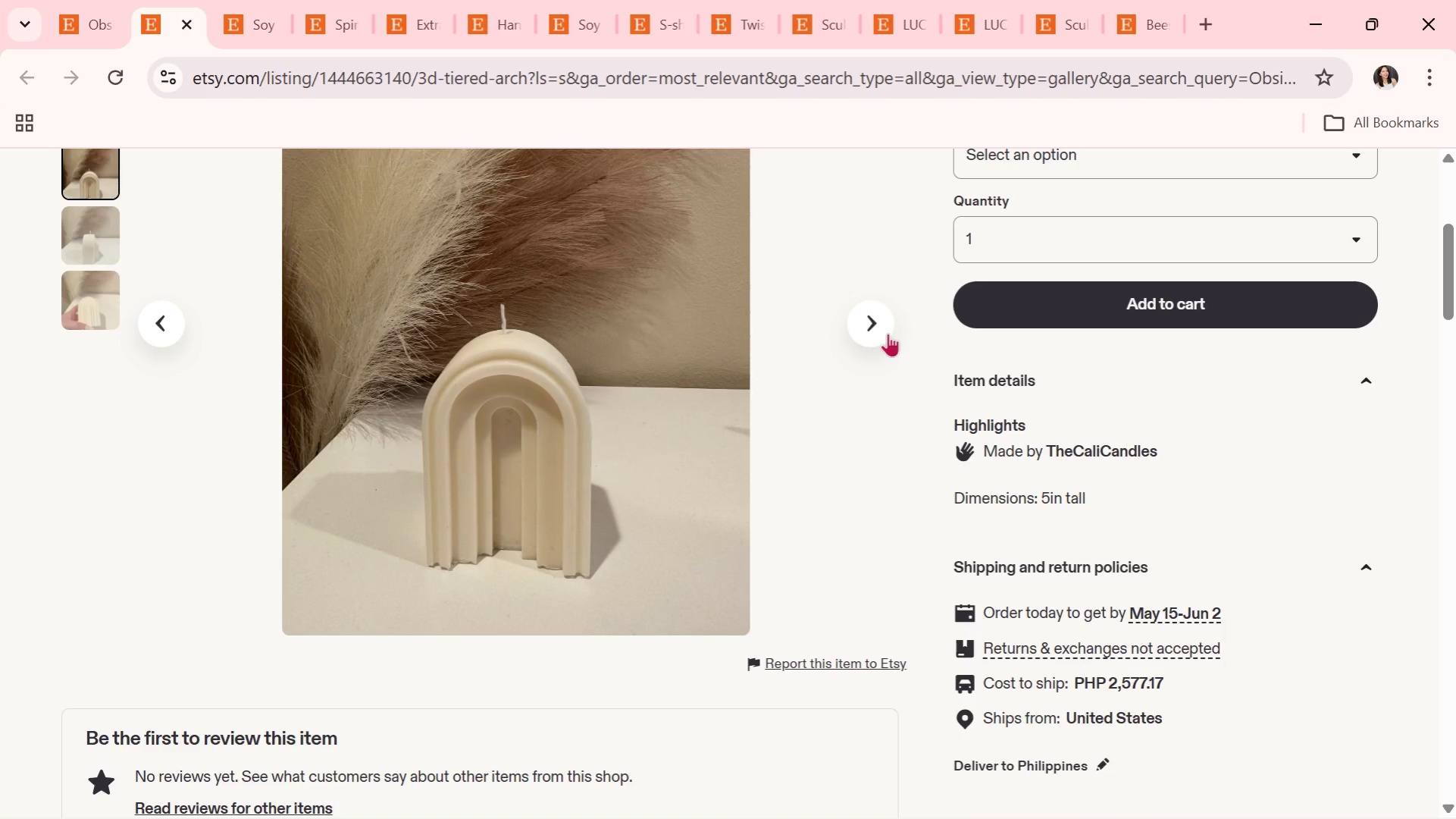 
left_click([886, 329])
 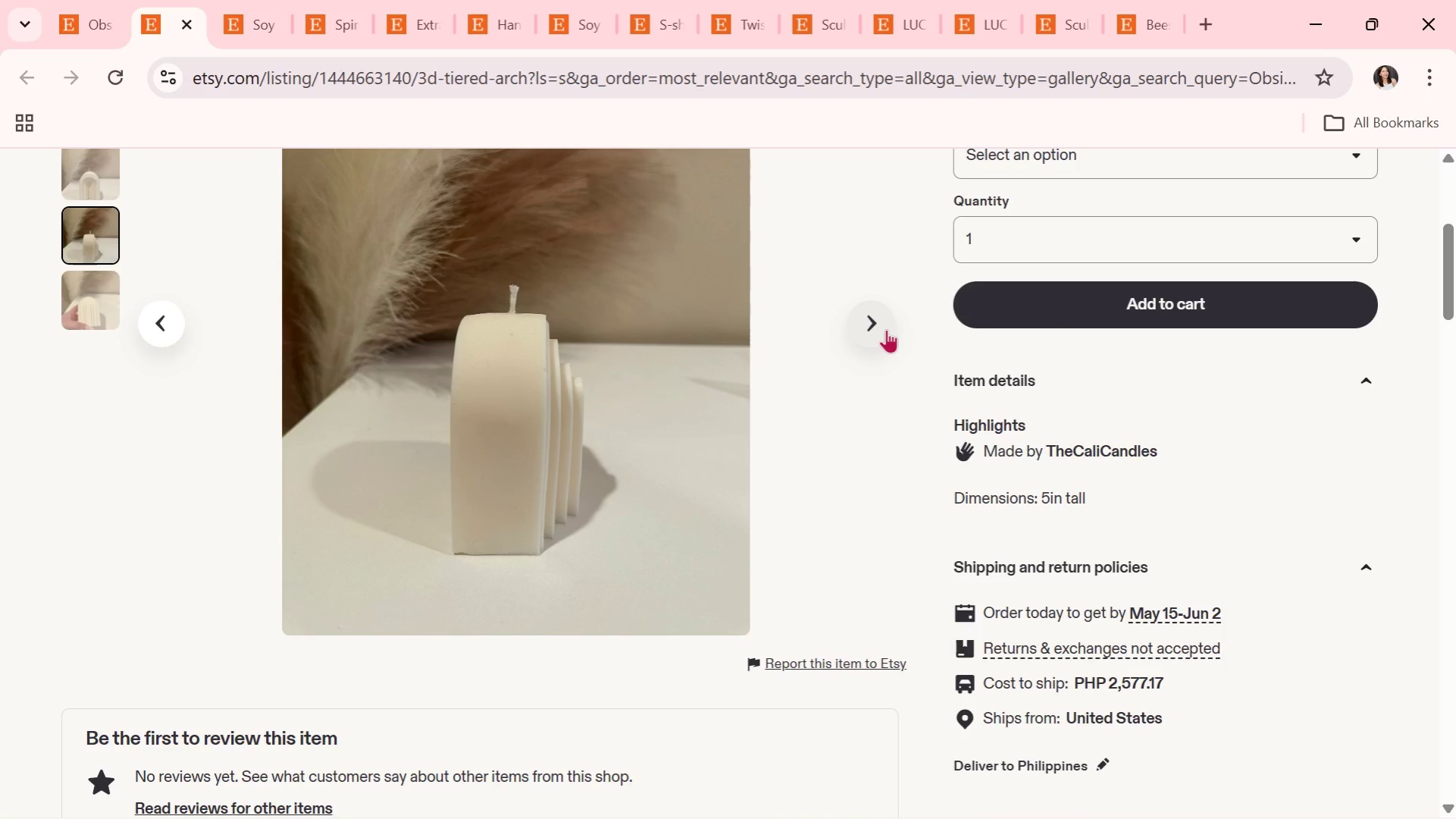 
wait(6.78)
 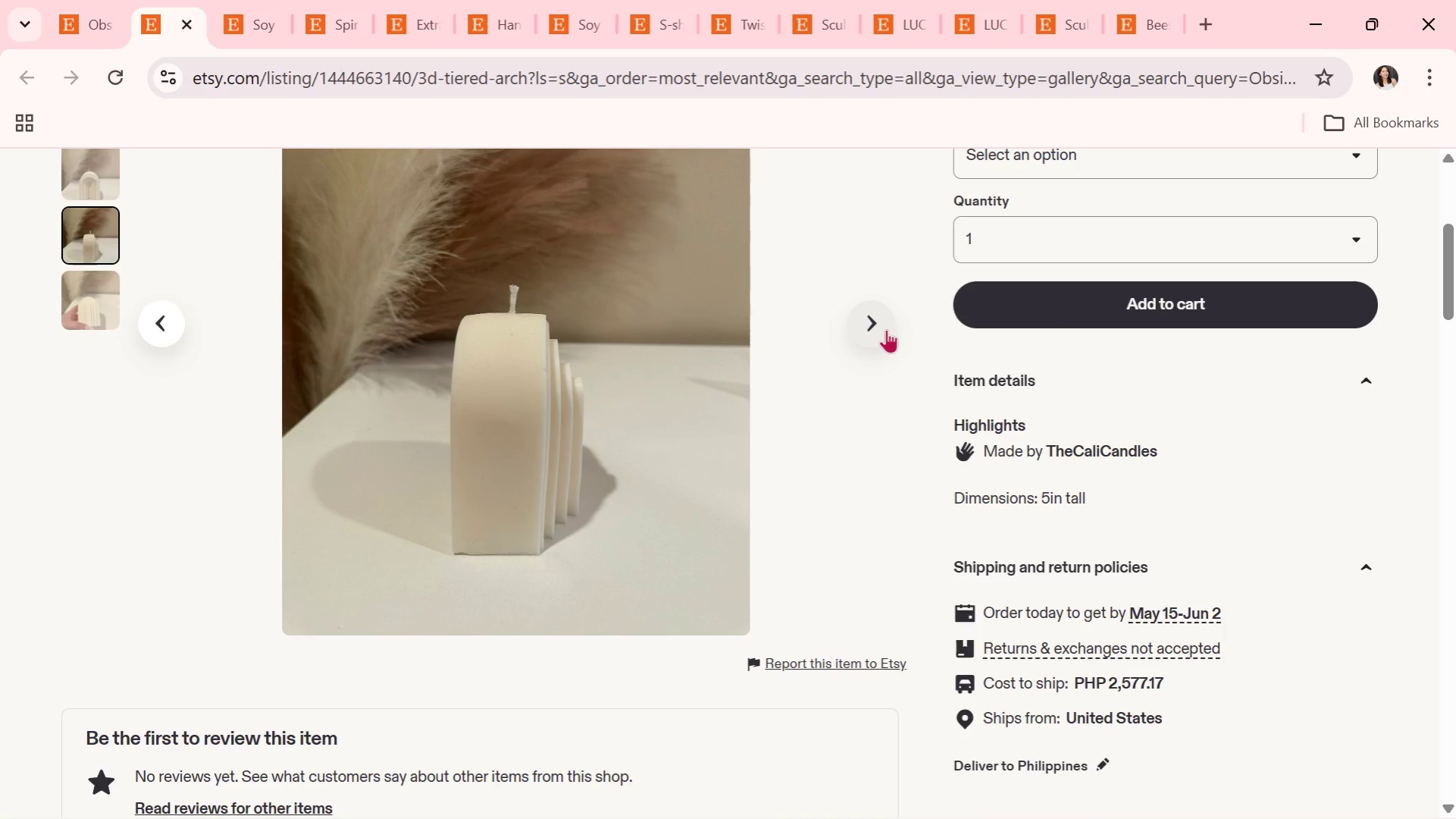 
left_click([886, 329])
 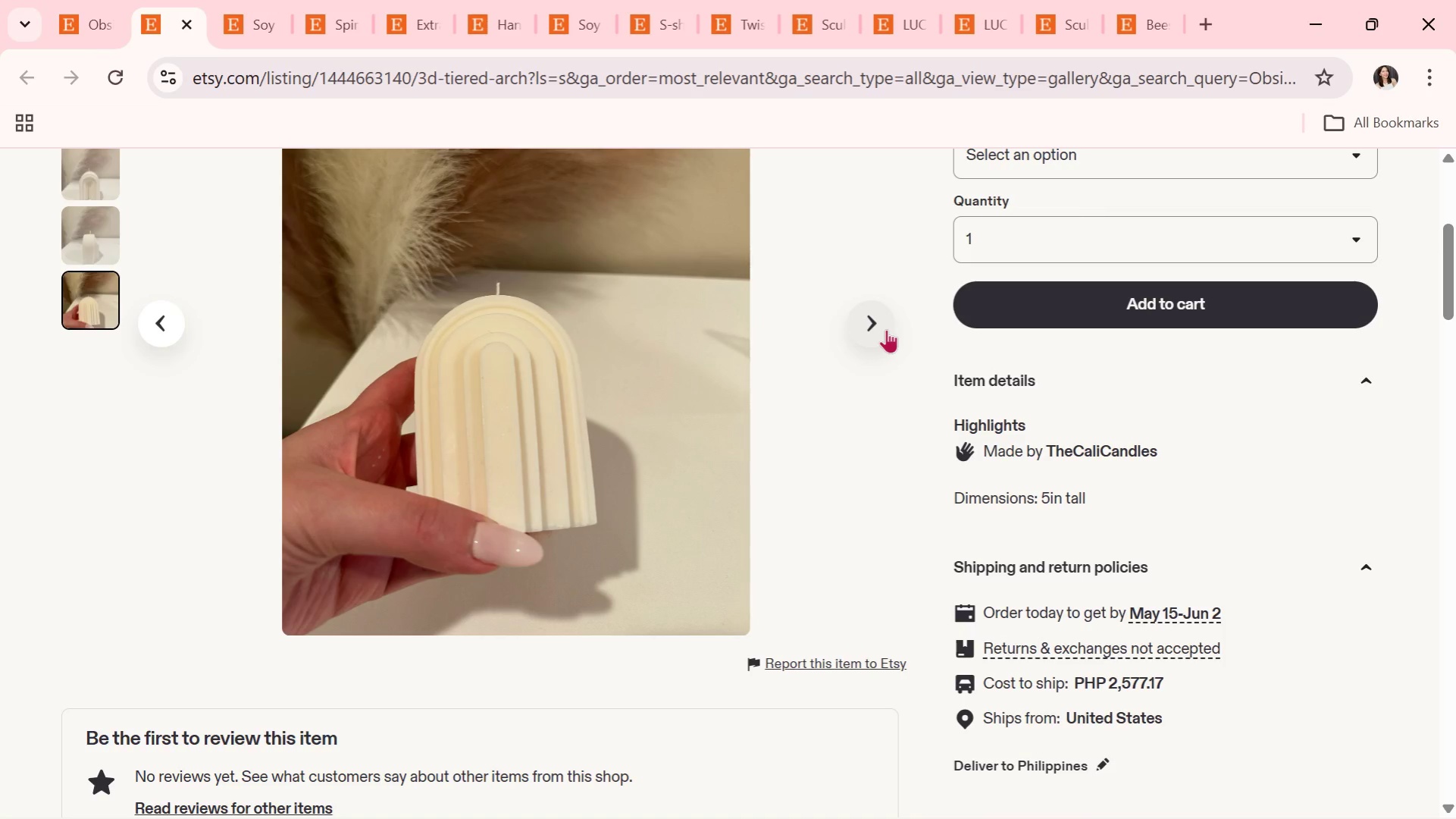 
wait(12.0)
 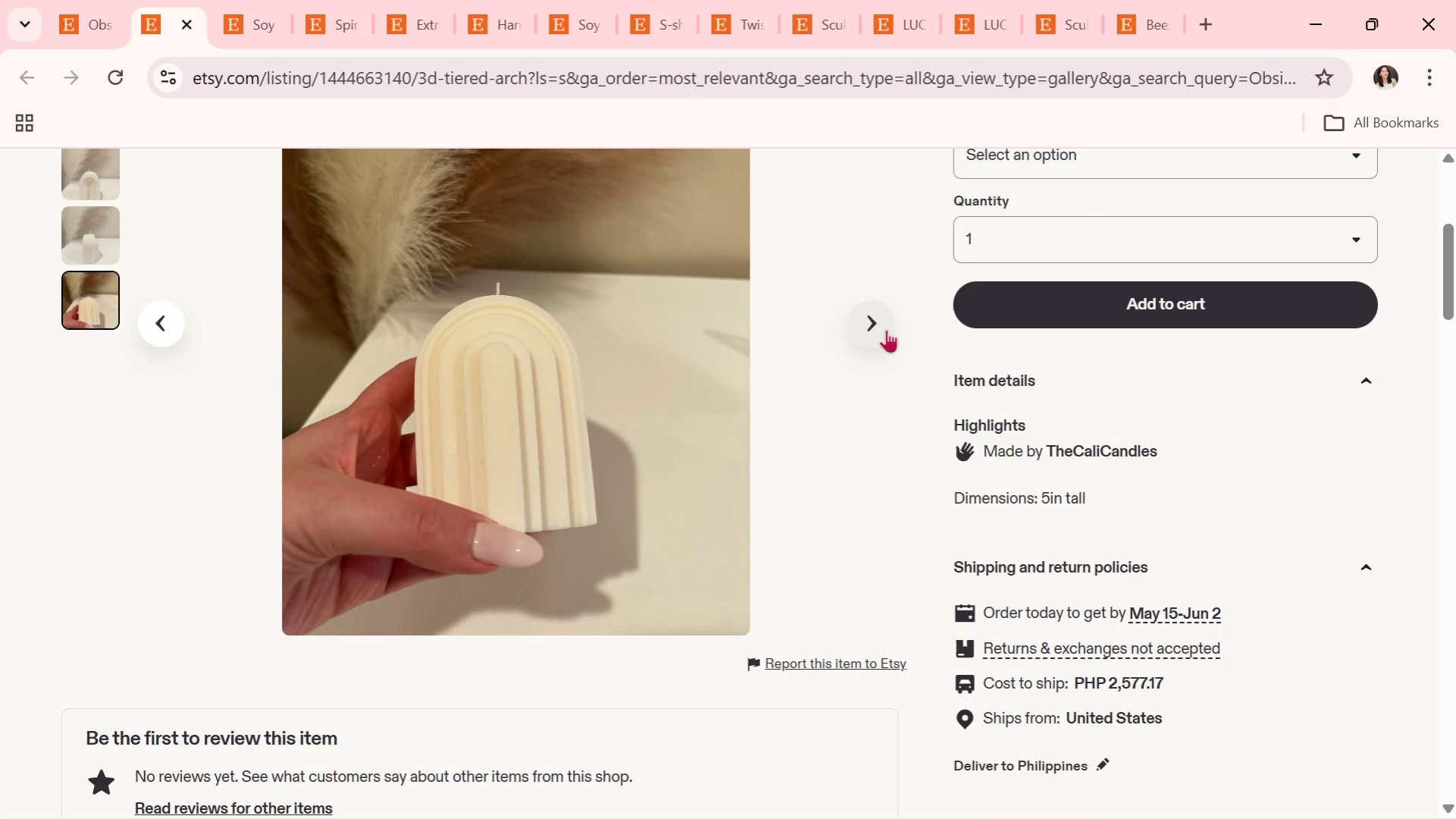 
left_click([886, 329])
 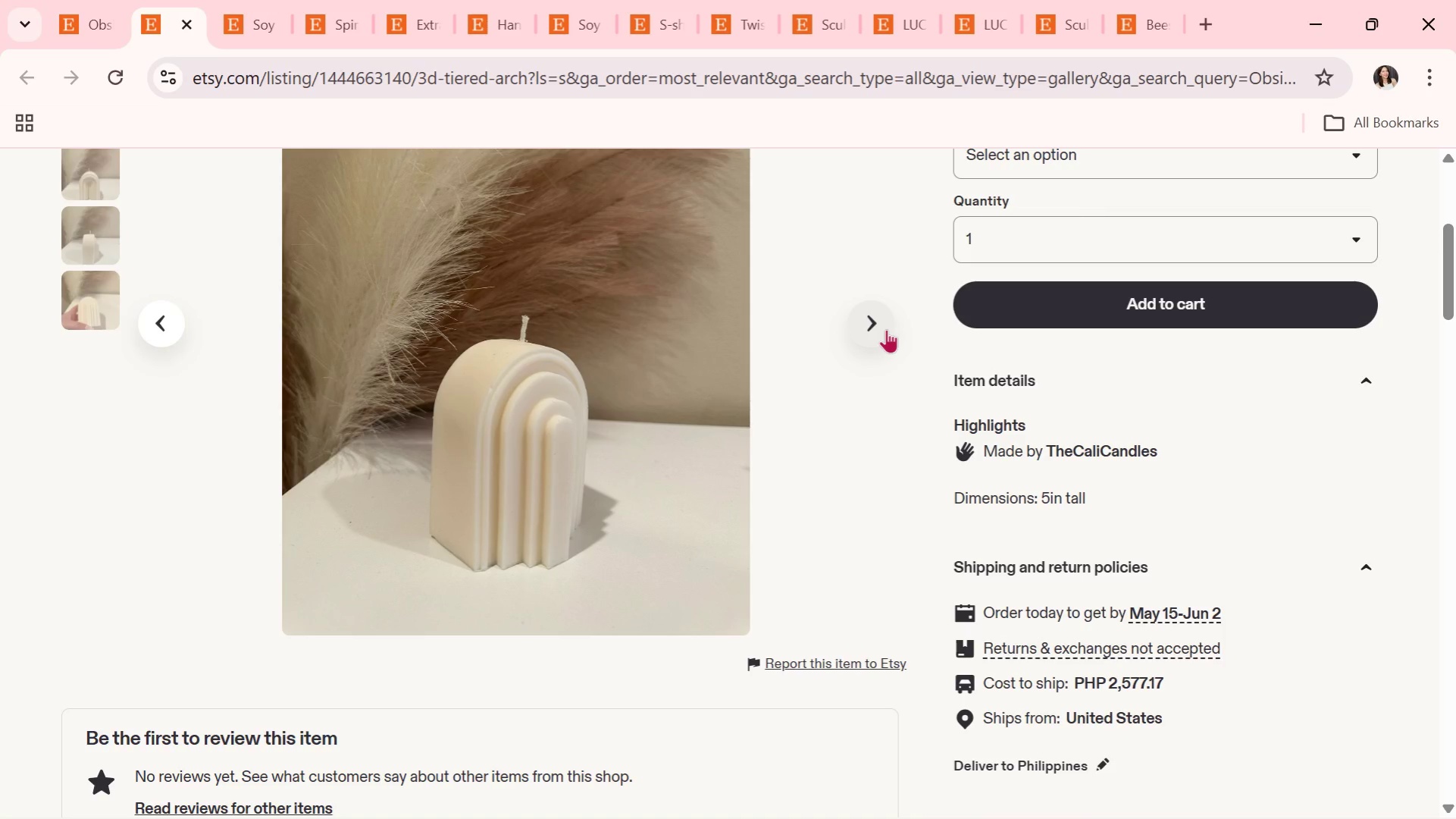 
wait(11.19)
 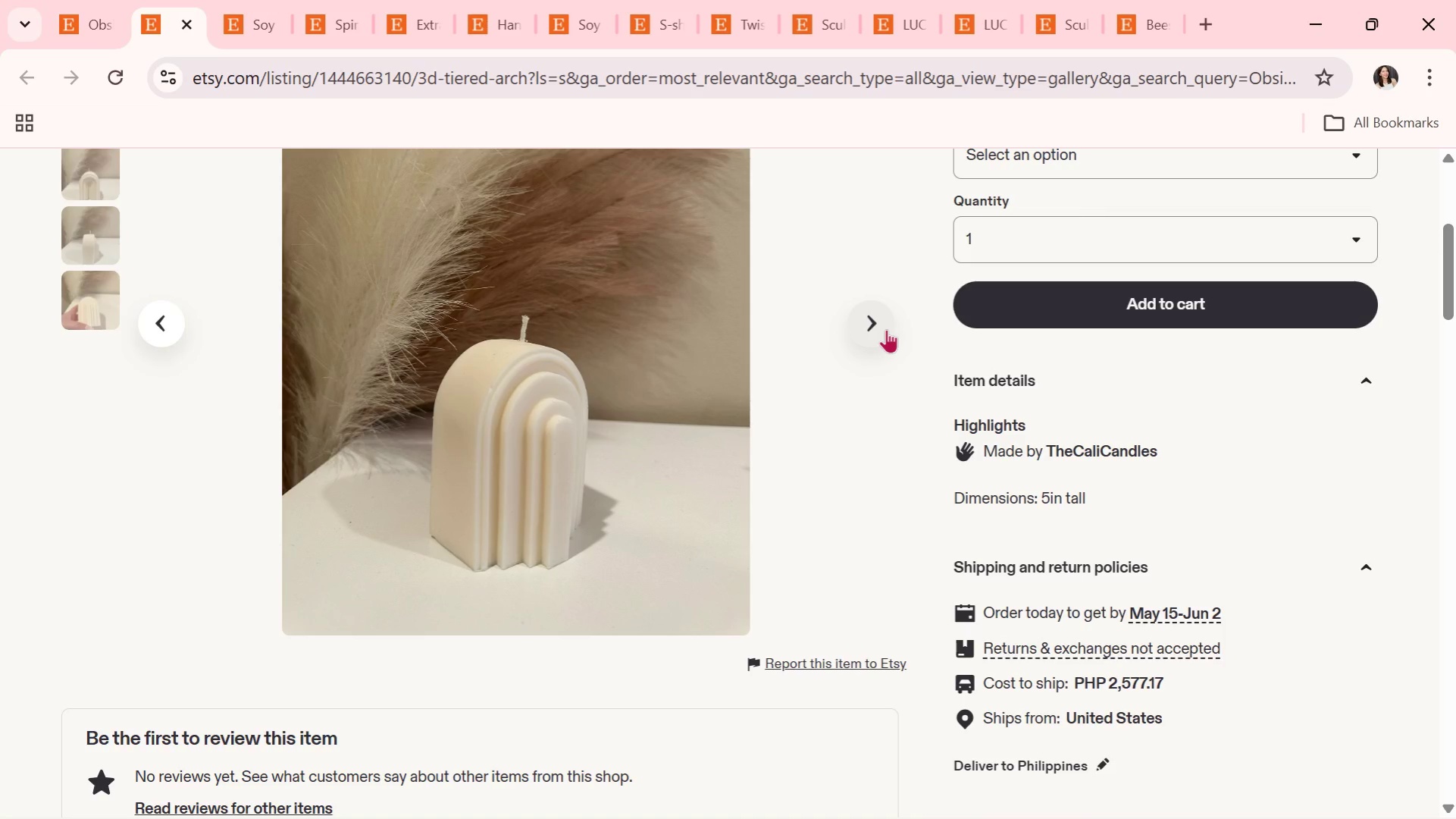 
left_click([886, 329])
 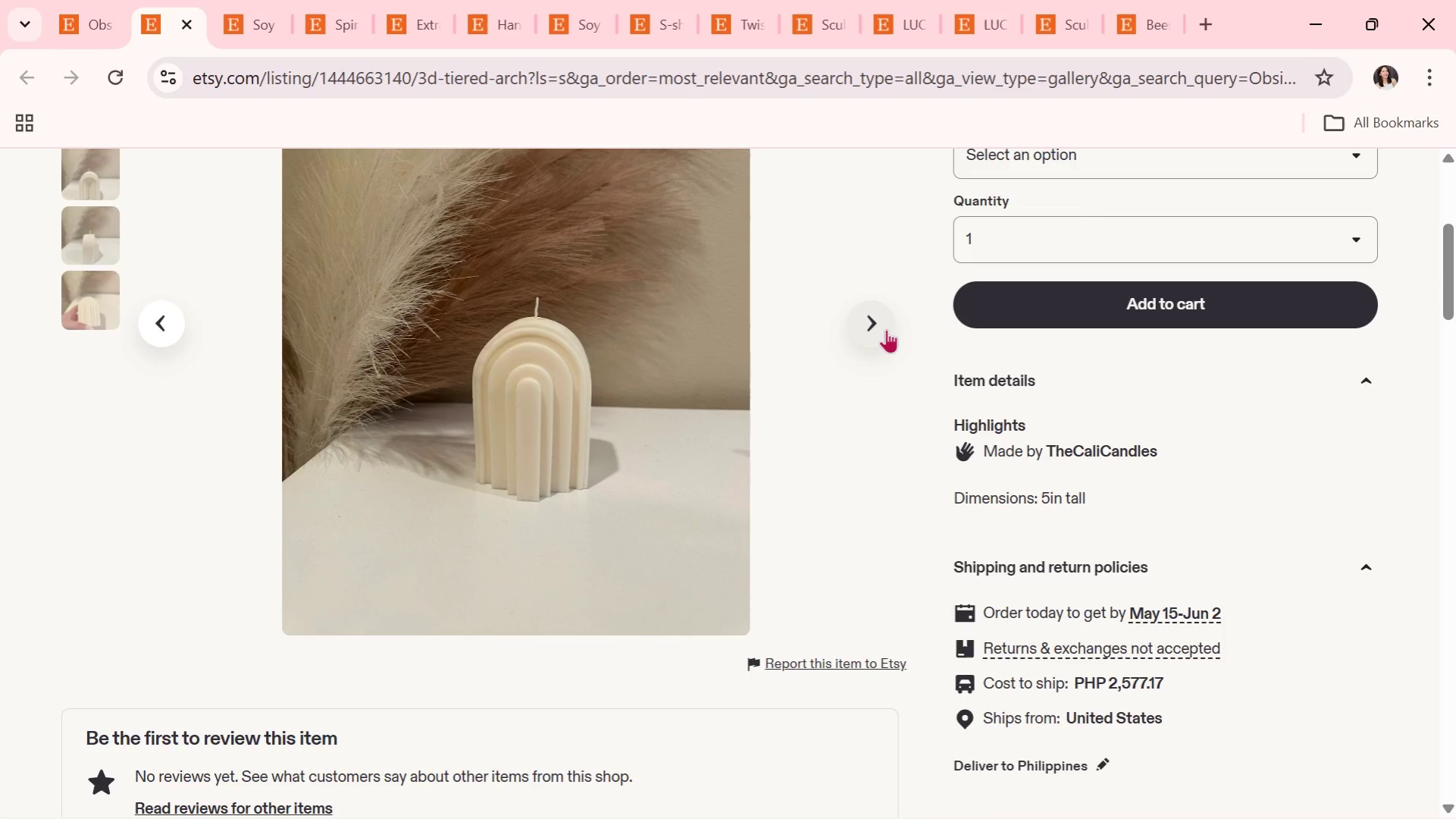 
wait(16.42)
 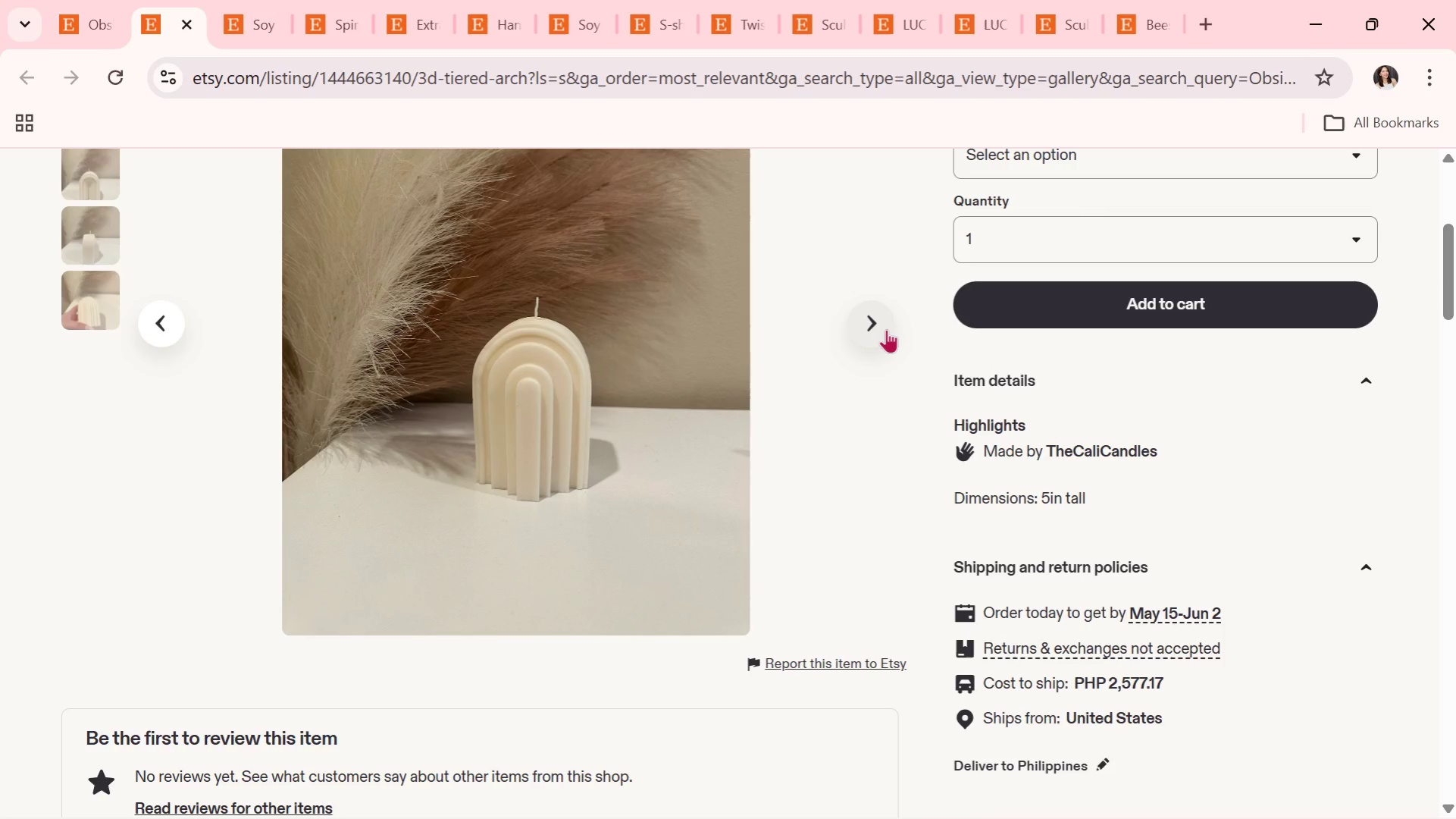 
left_click([878, 315])
 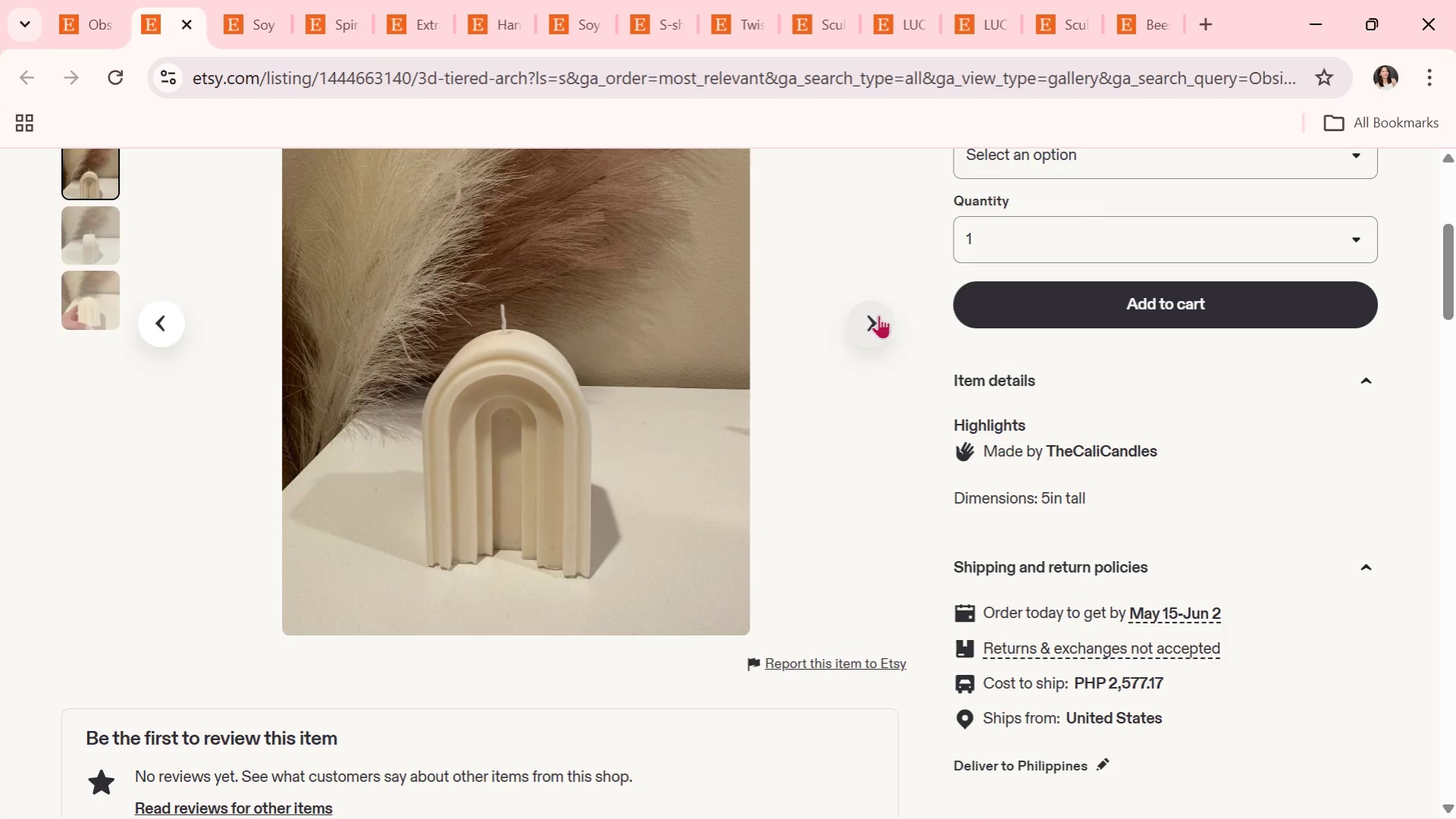 
left_click([878, 315])
 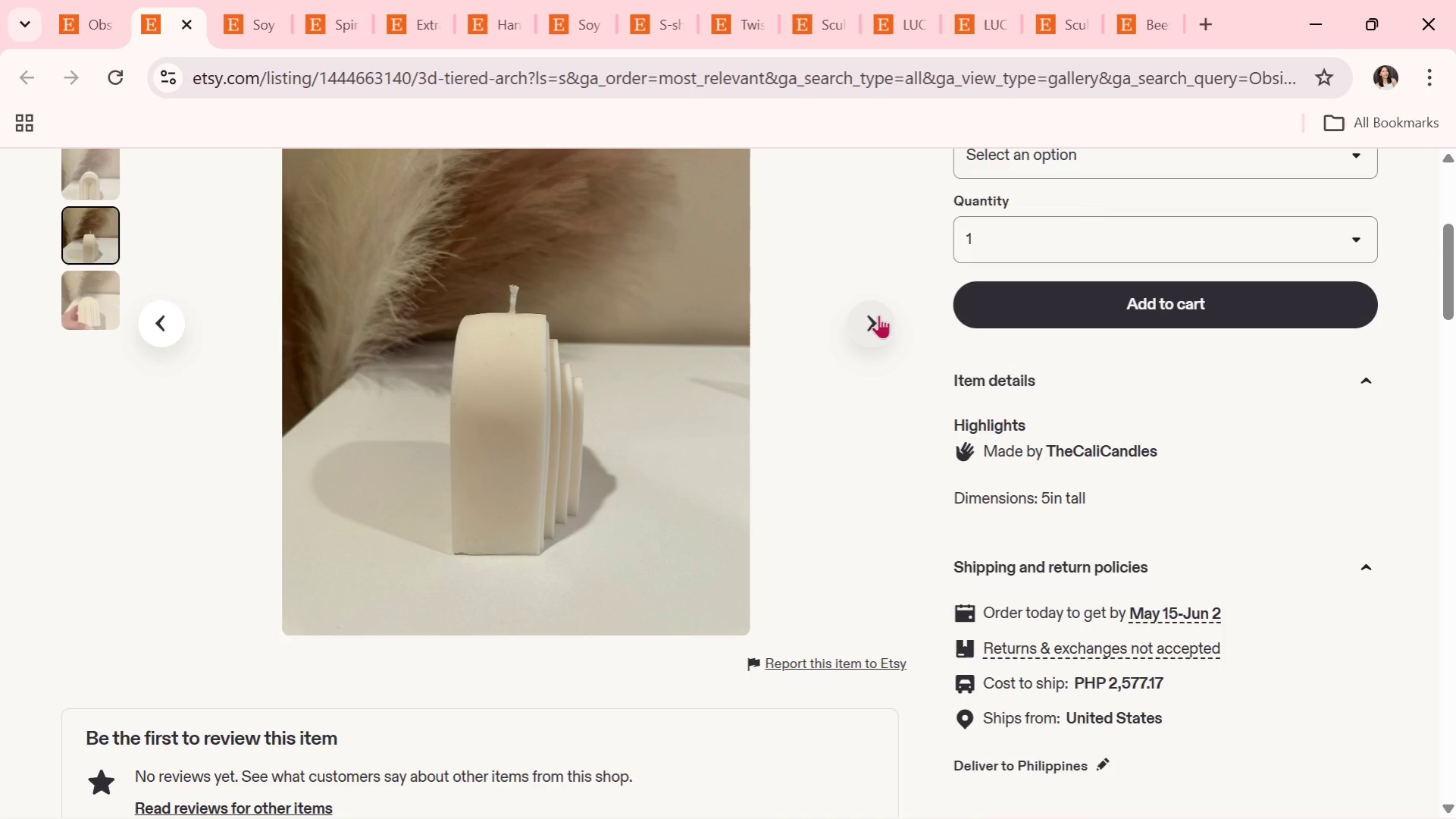 
wait(26.42)
 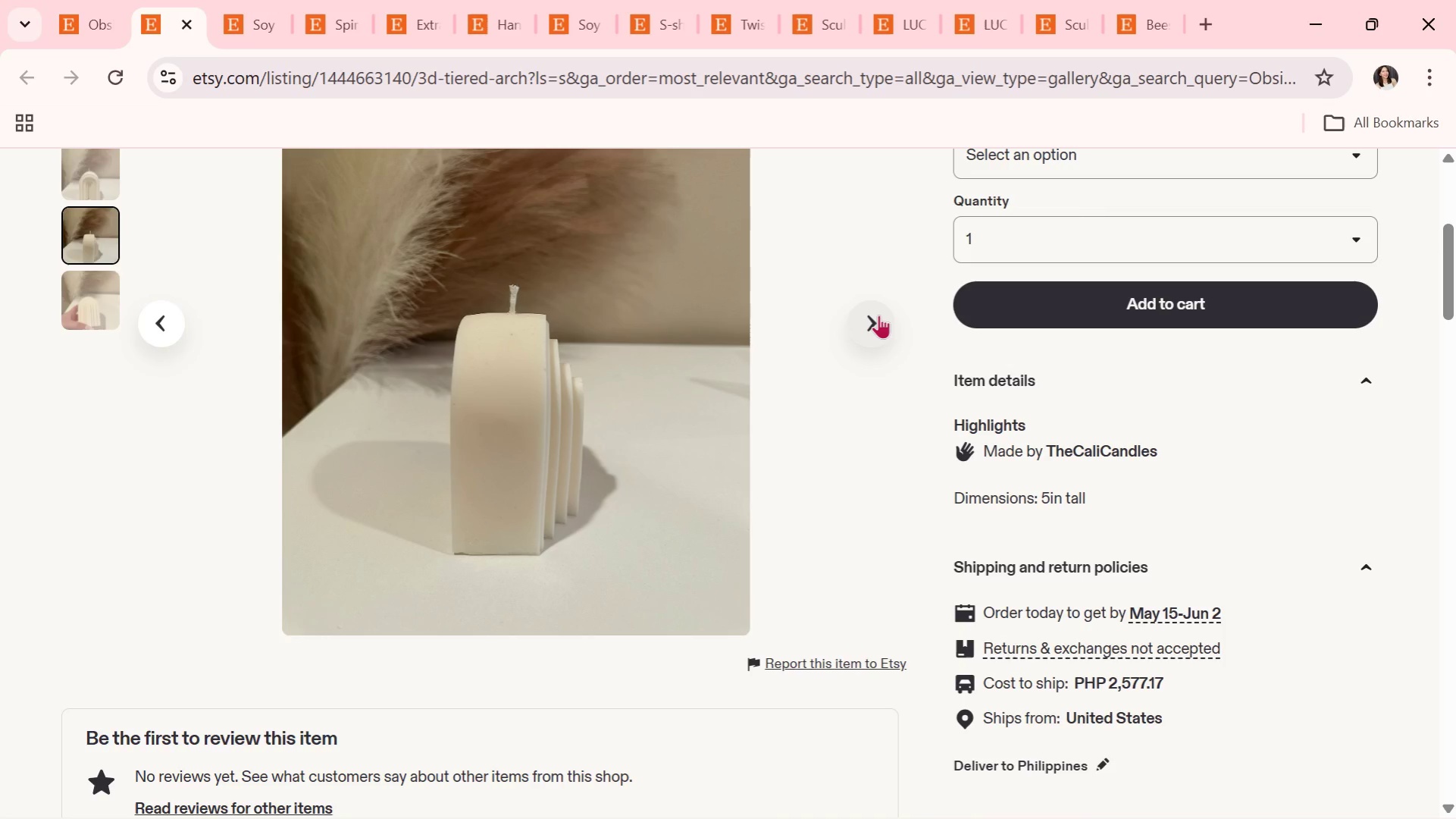 
scroll: coordinate [884, 312], scroll_direction: down, amount: 3.0
 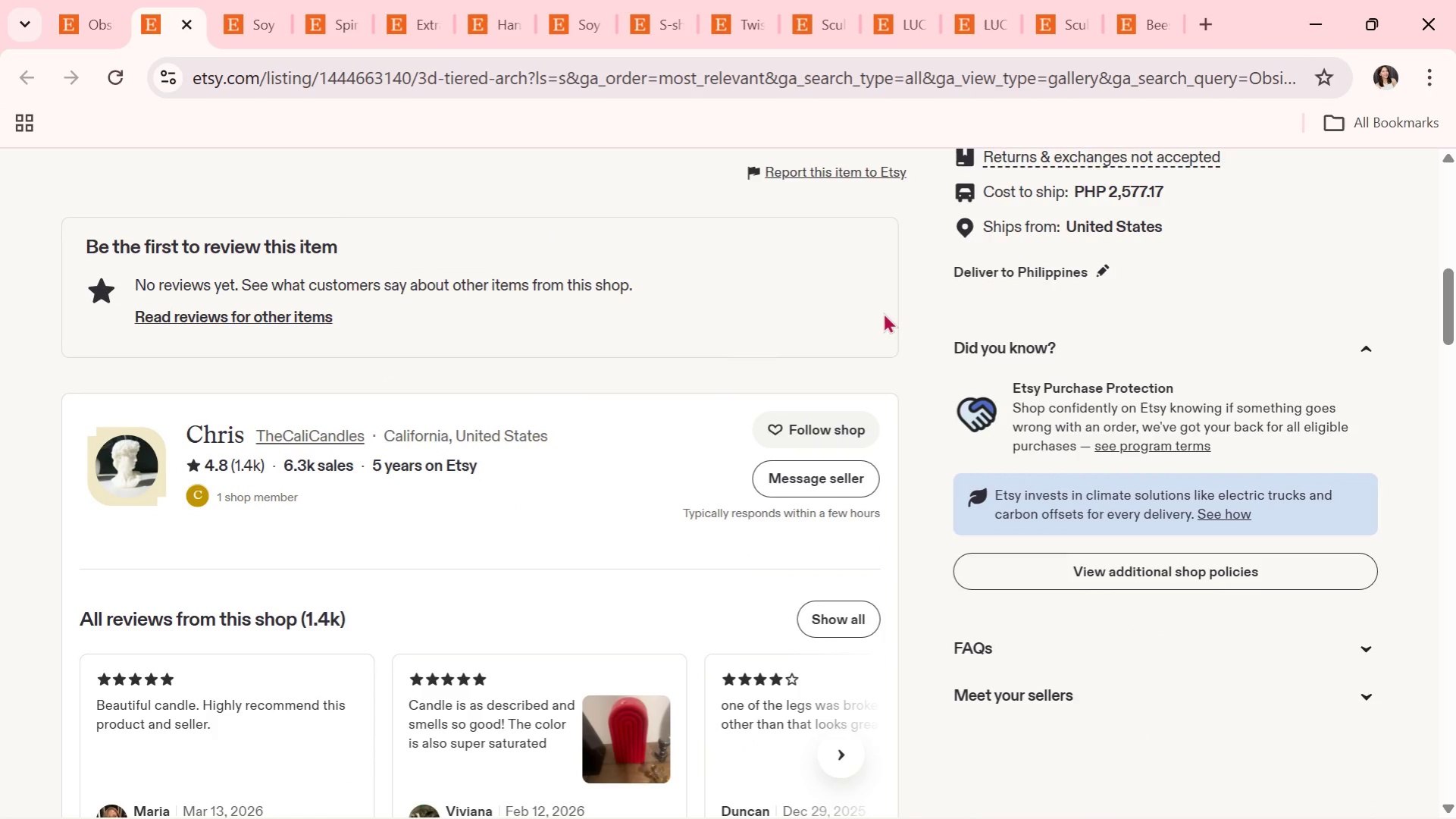 
scroll: coordinate [883, 312], scroll_direction: up, amount: 2.0
 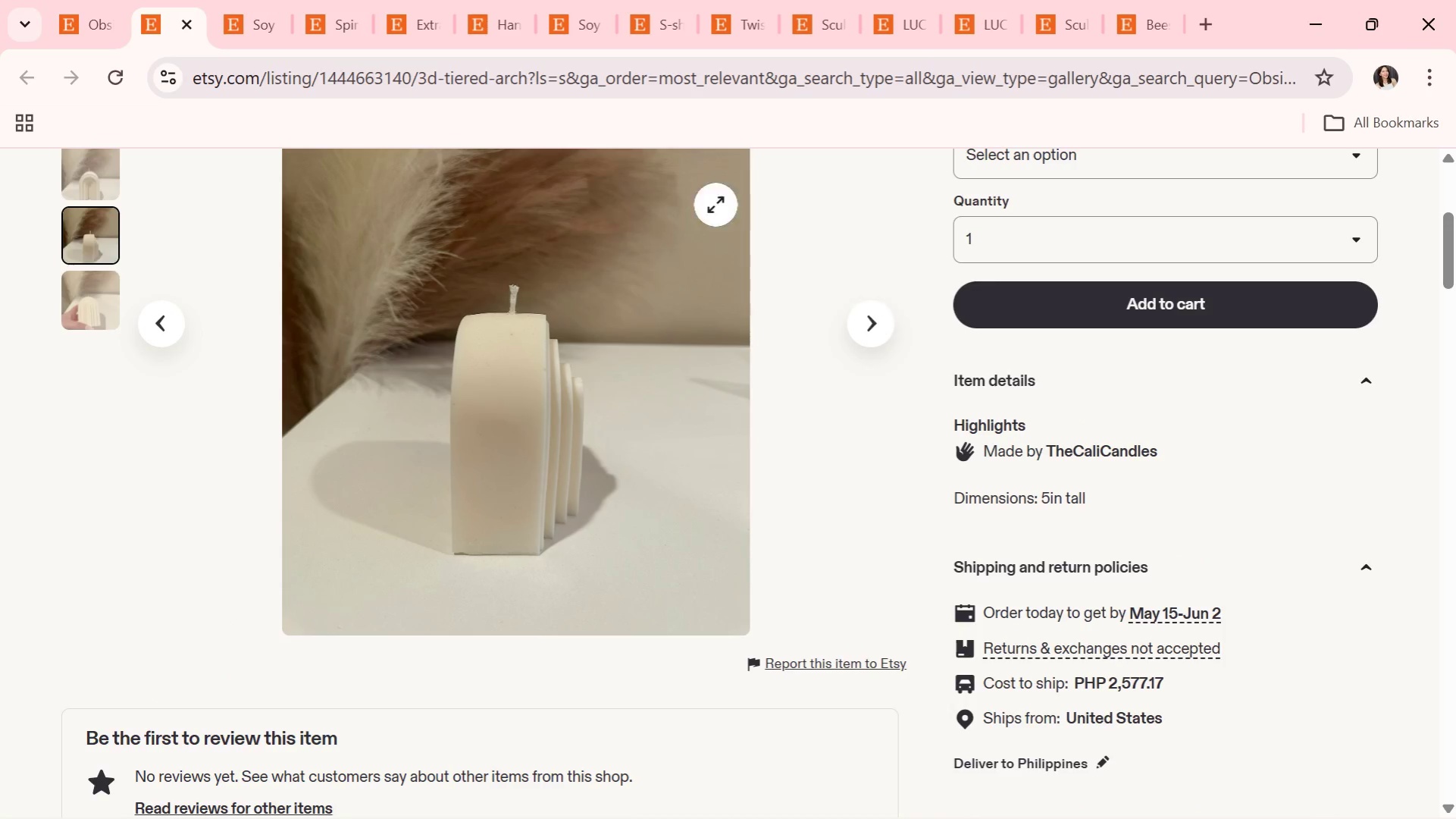 
left_click([97, 0])
 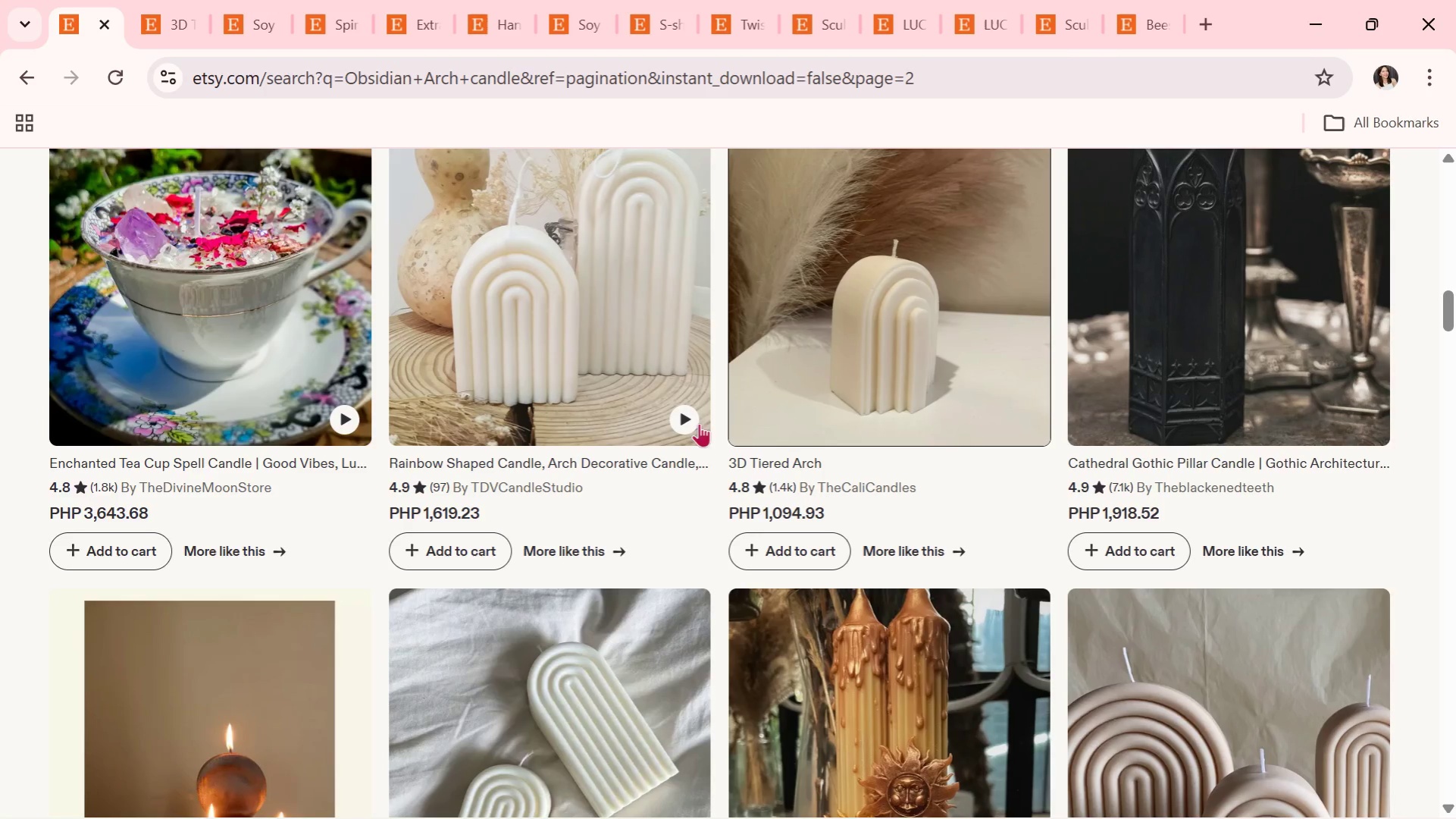 
scroll: coordinate [723, 430], scroll_direction: down, amount: 8.0
 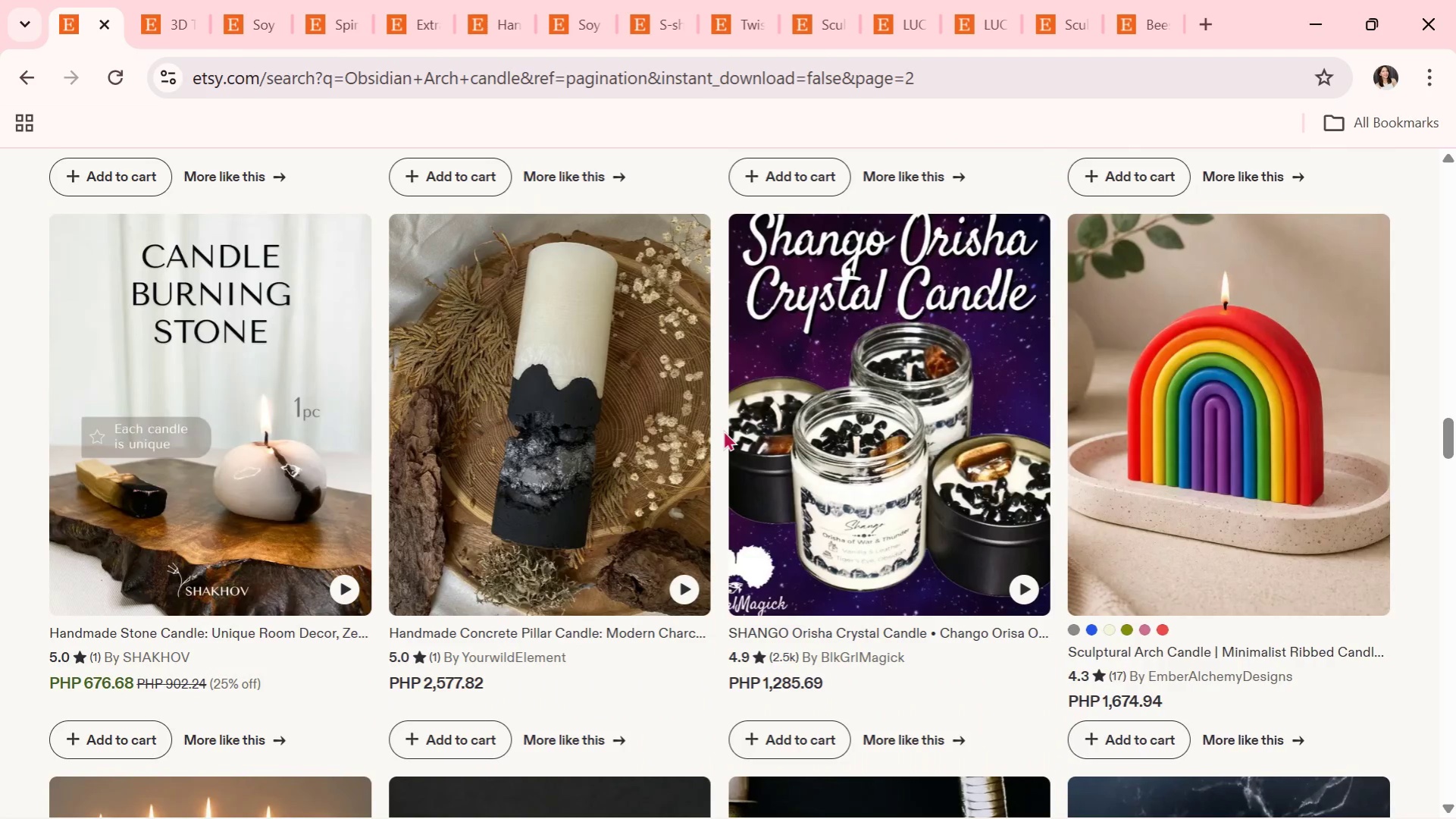 
left_click([1156, 347])
 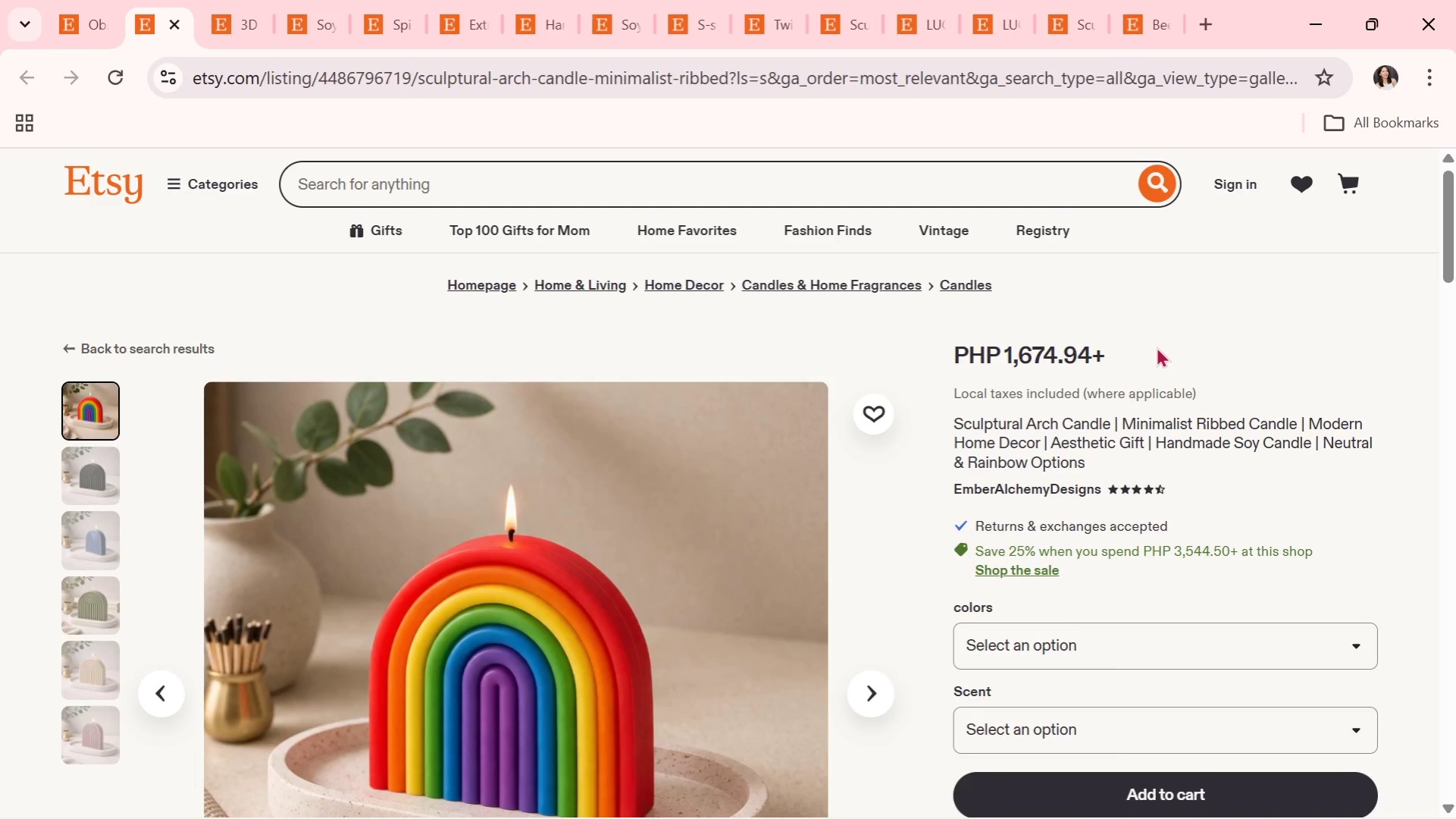 
scroll: coordinate [1023, 397], scroll_direction: down, amount: 1.0
 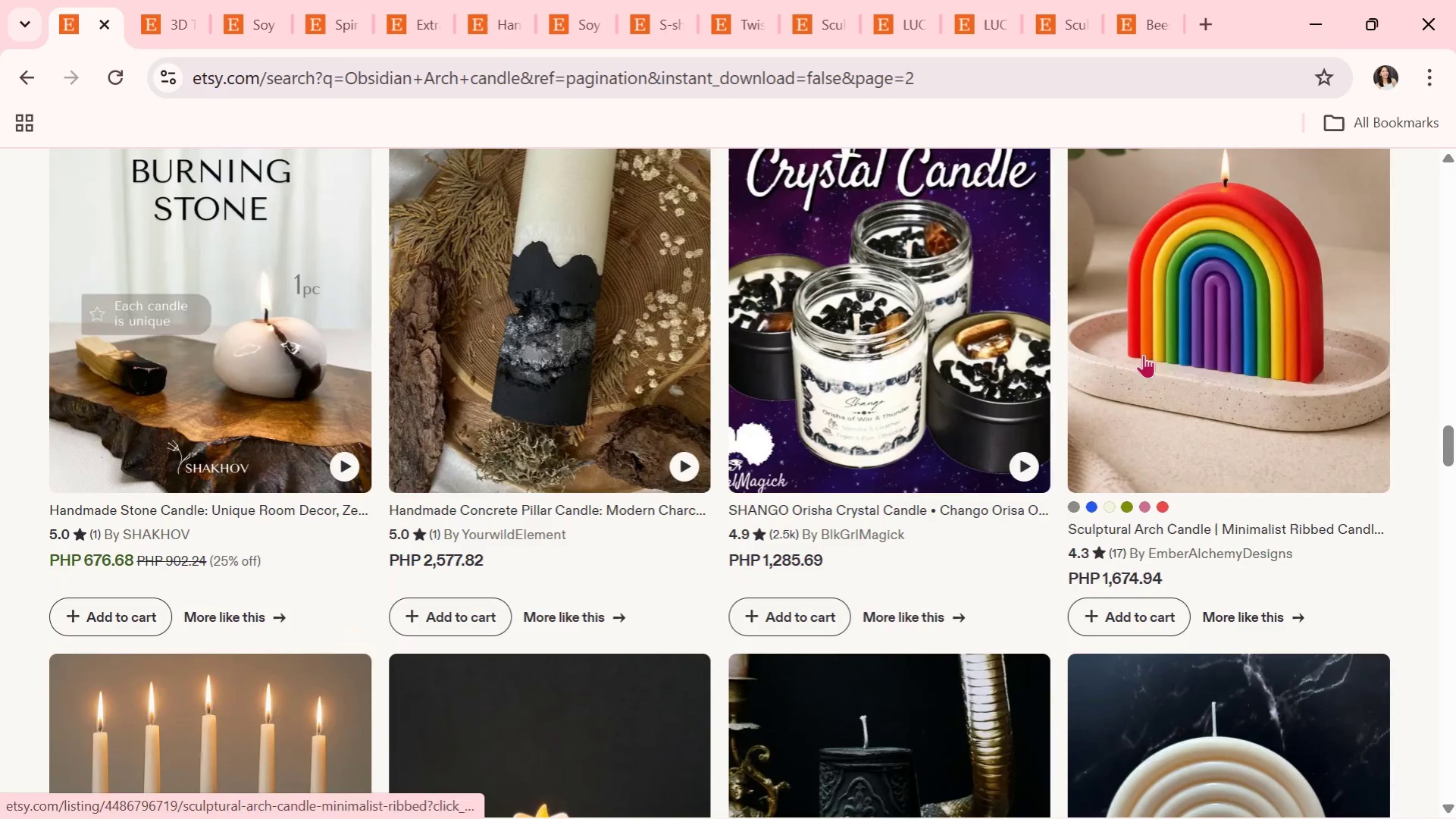 
wait(29.65)
 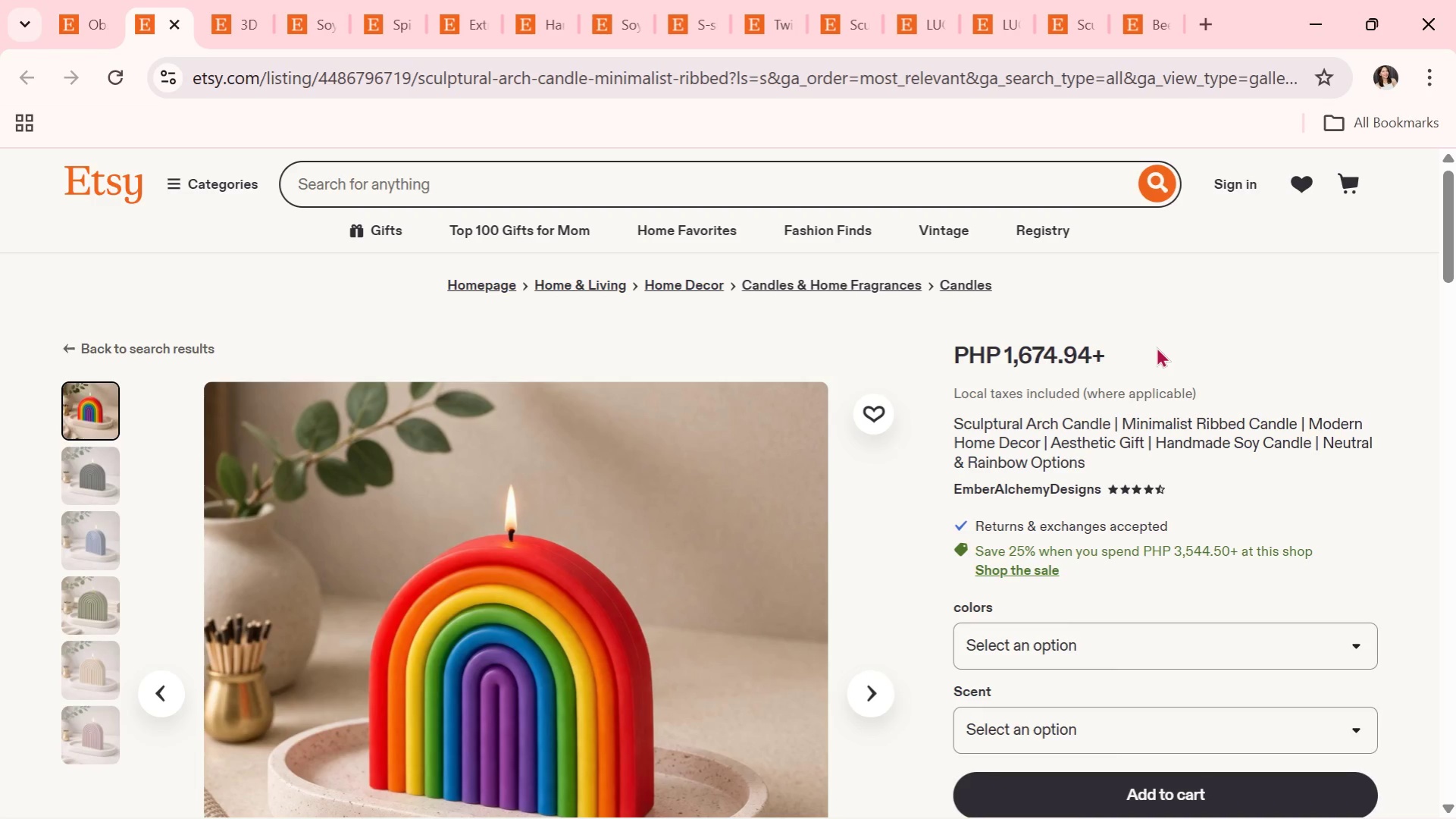 
scroll: coordinate [1061, 356], scroll_direction: down, amount: 1.0
 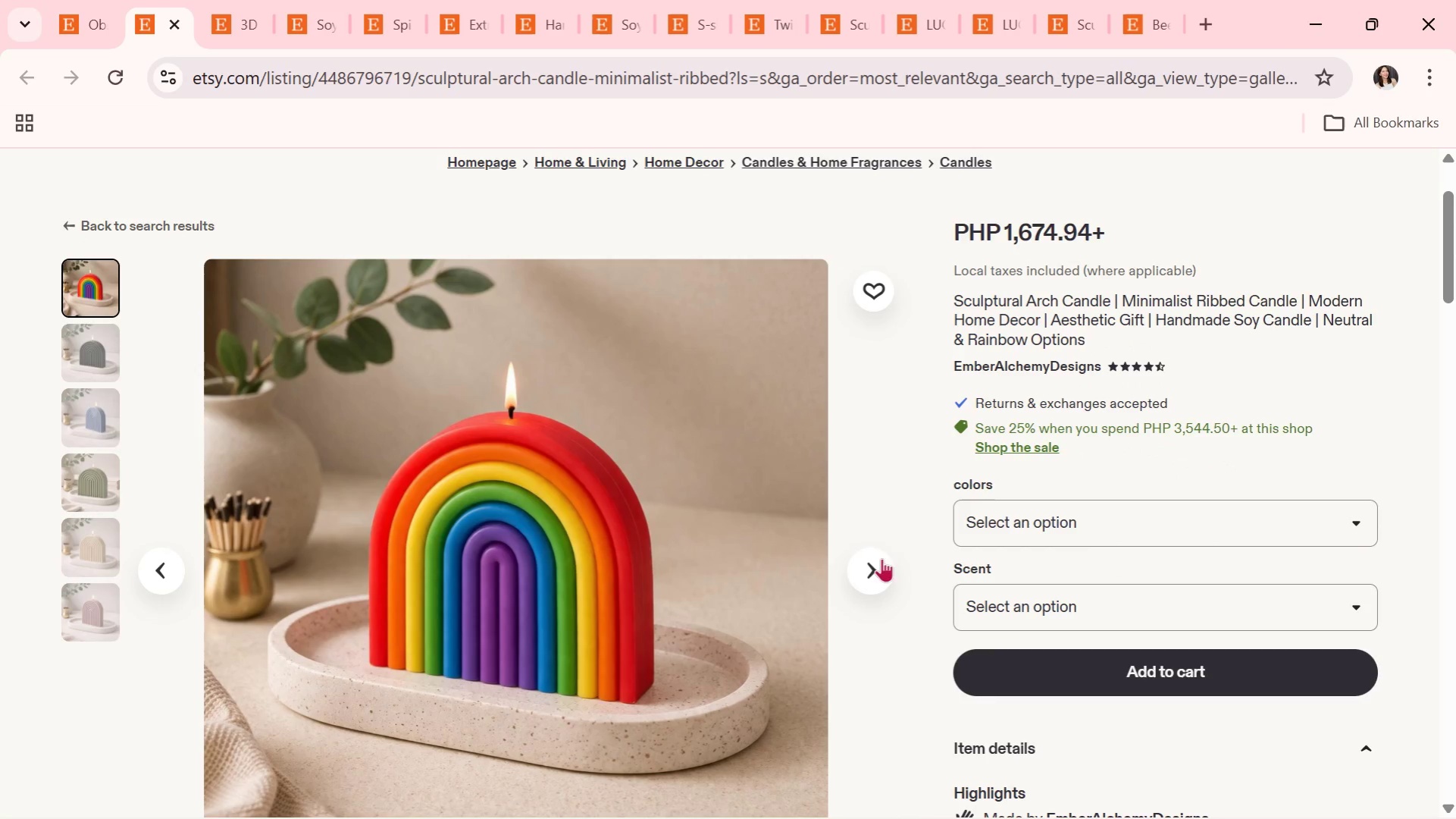 
left_click([871, 573])
 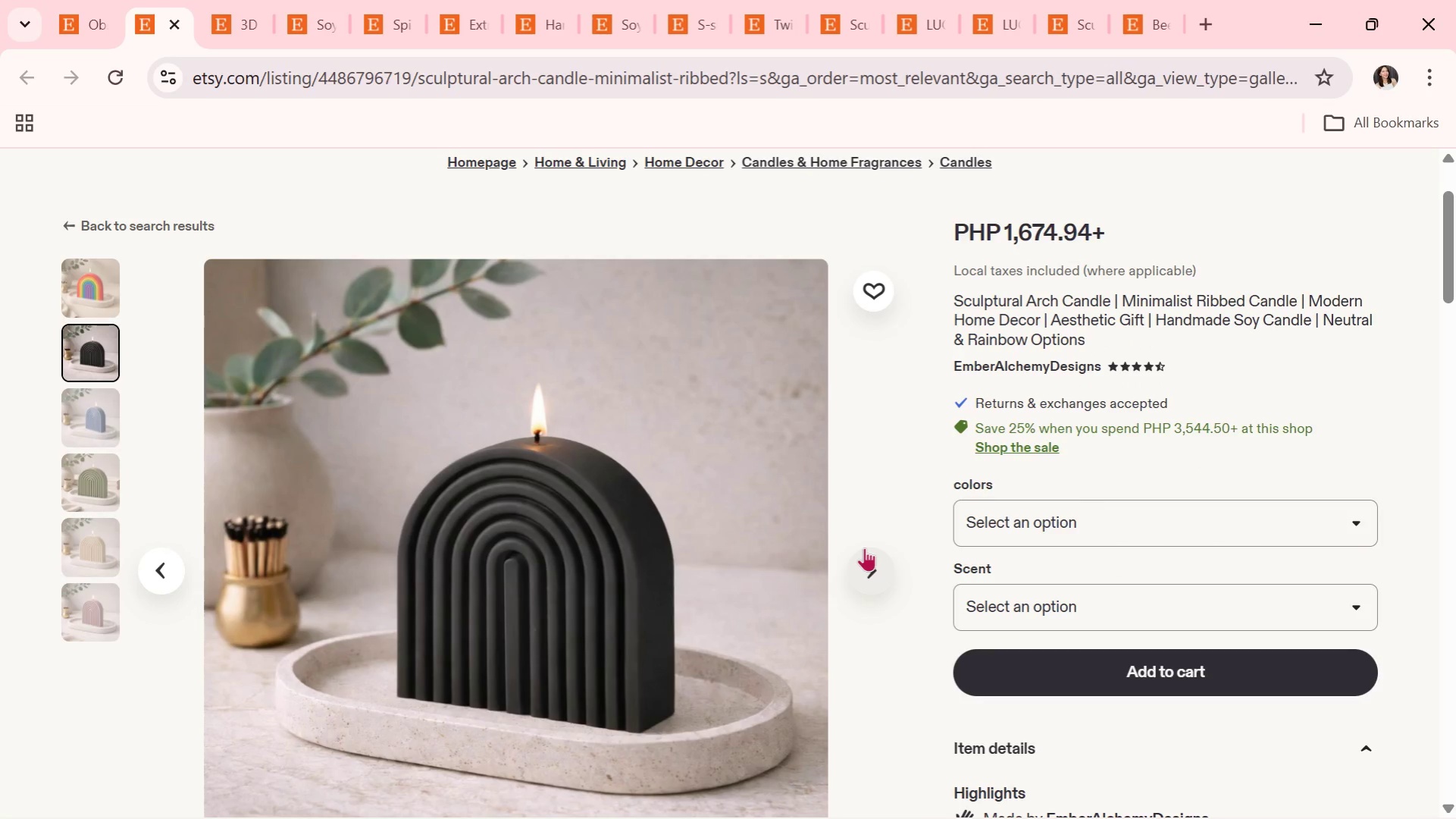 
wait(13.3)
 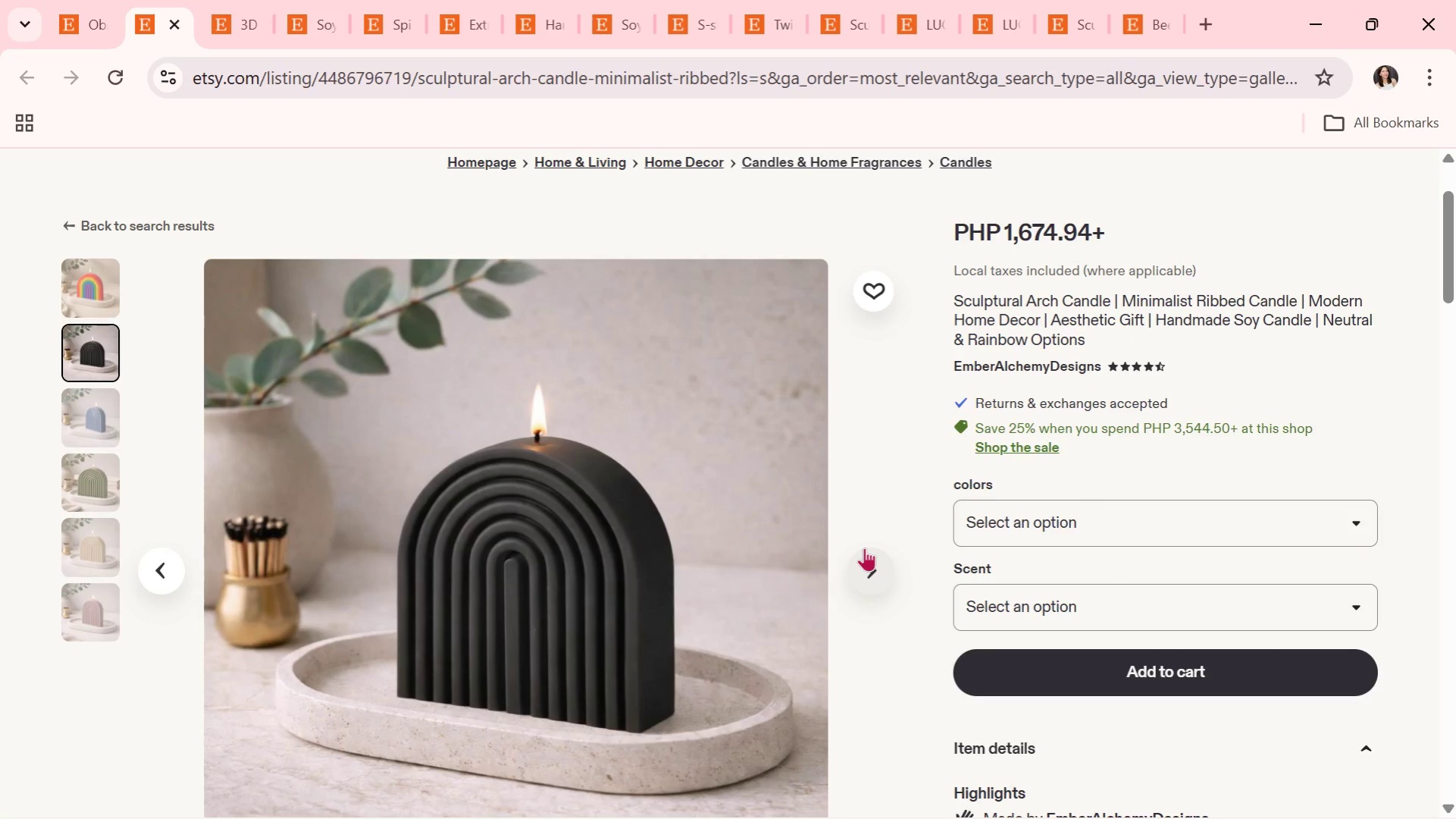 
left_click([864, 548])
 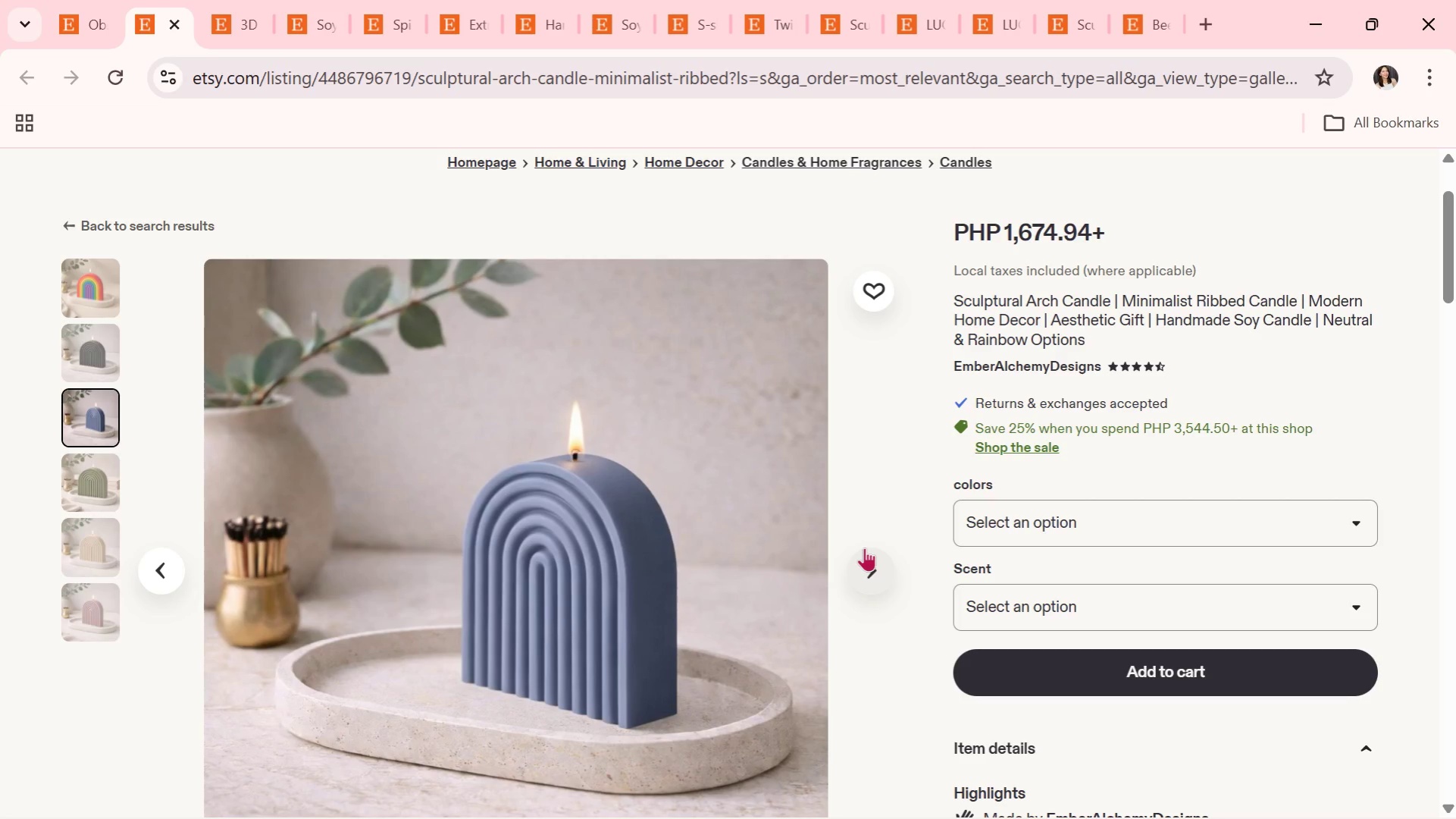 
wait(12.94)
 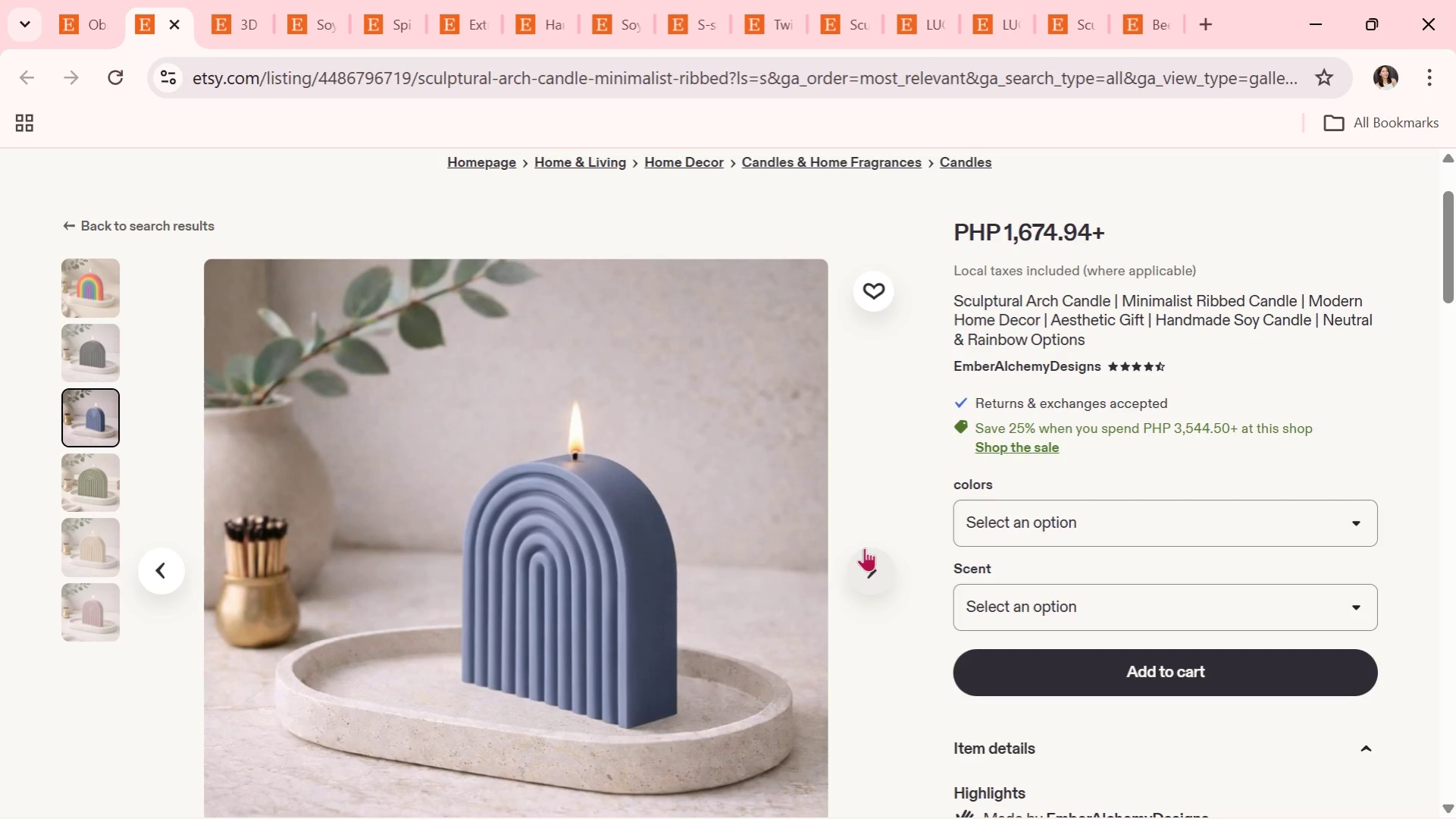 
left_click([864, 548])
 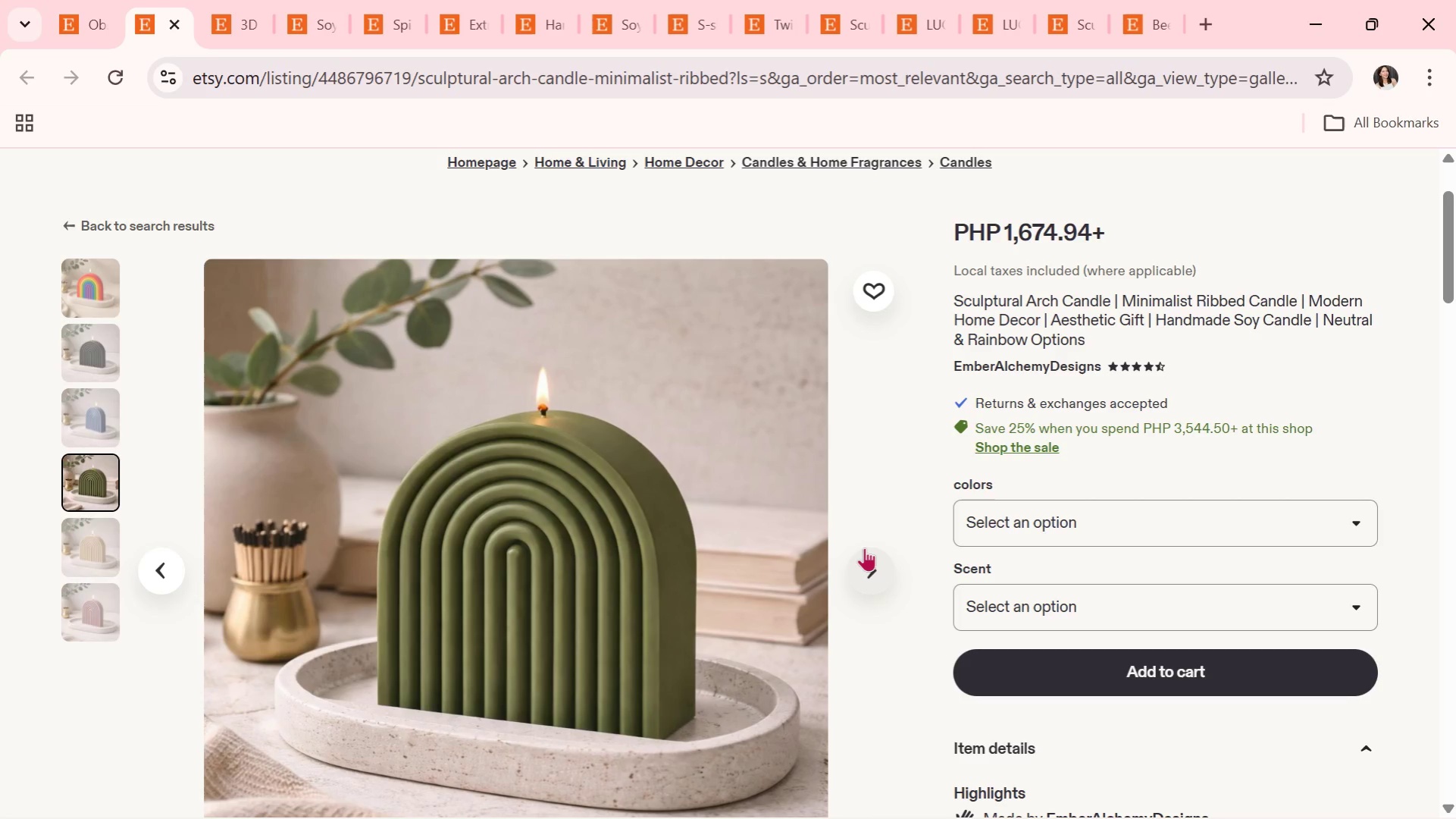 
wait(15.56)
 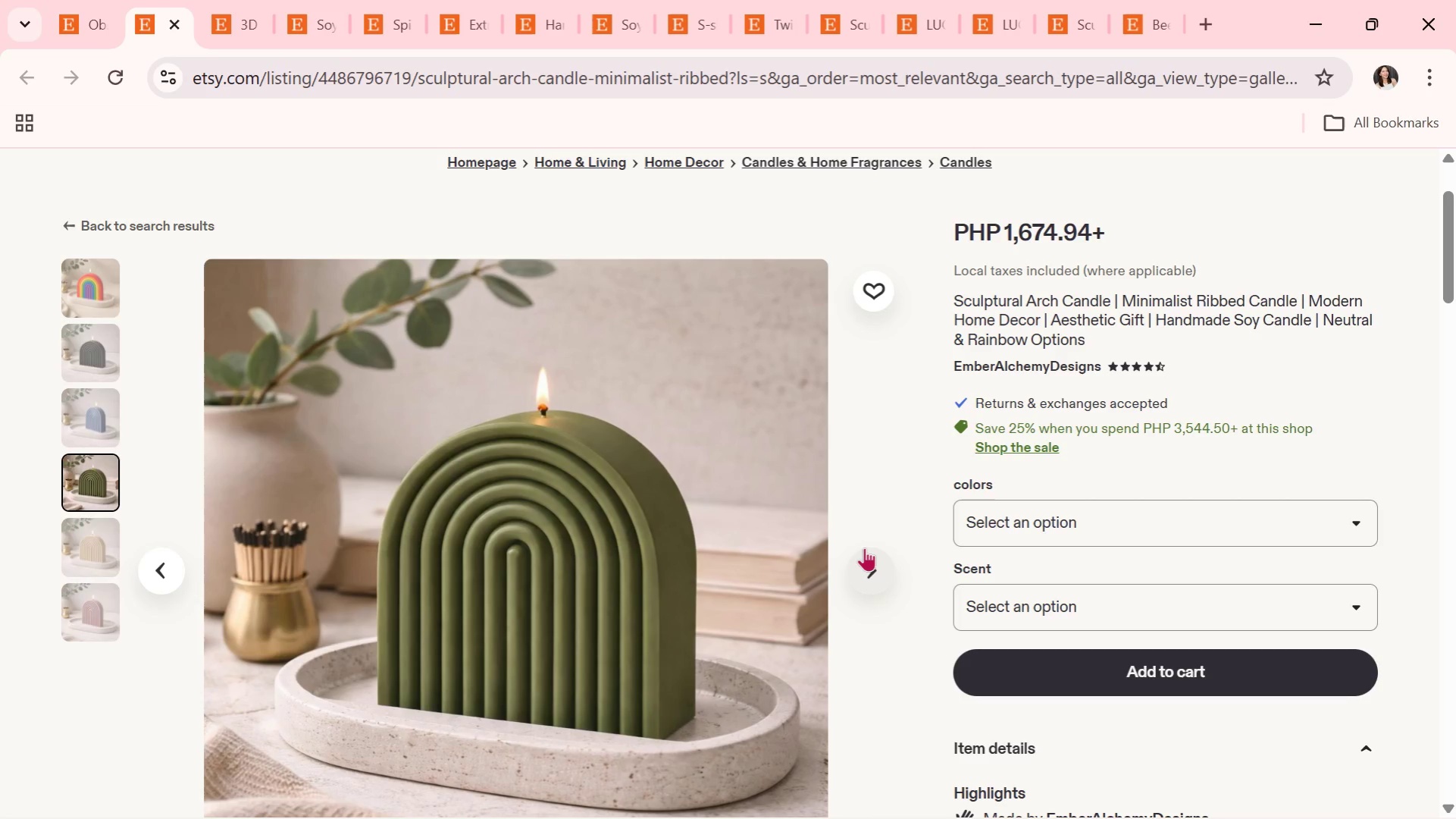 
left_click([864, 548])
 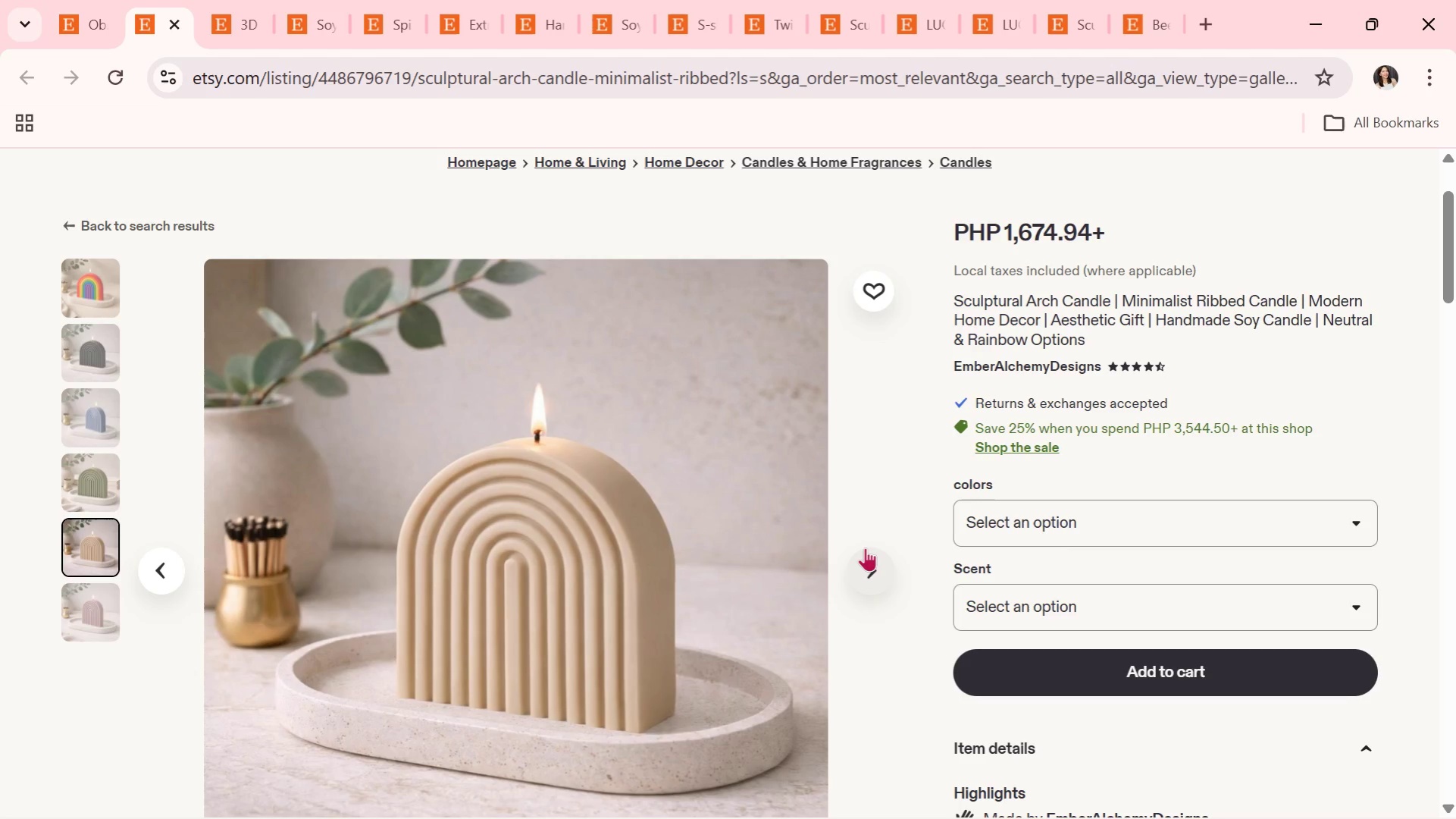 
wait(17.94)
 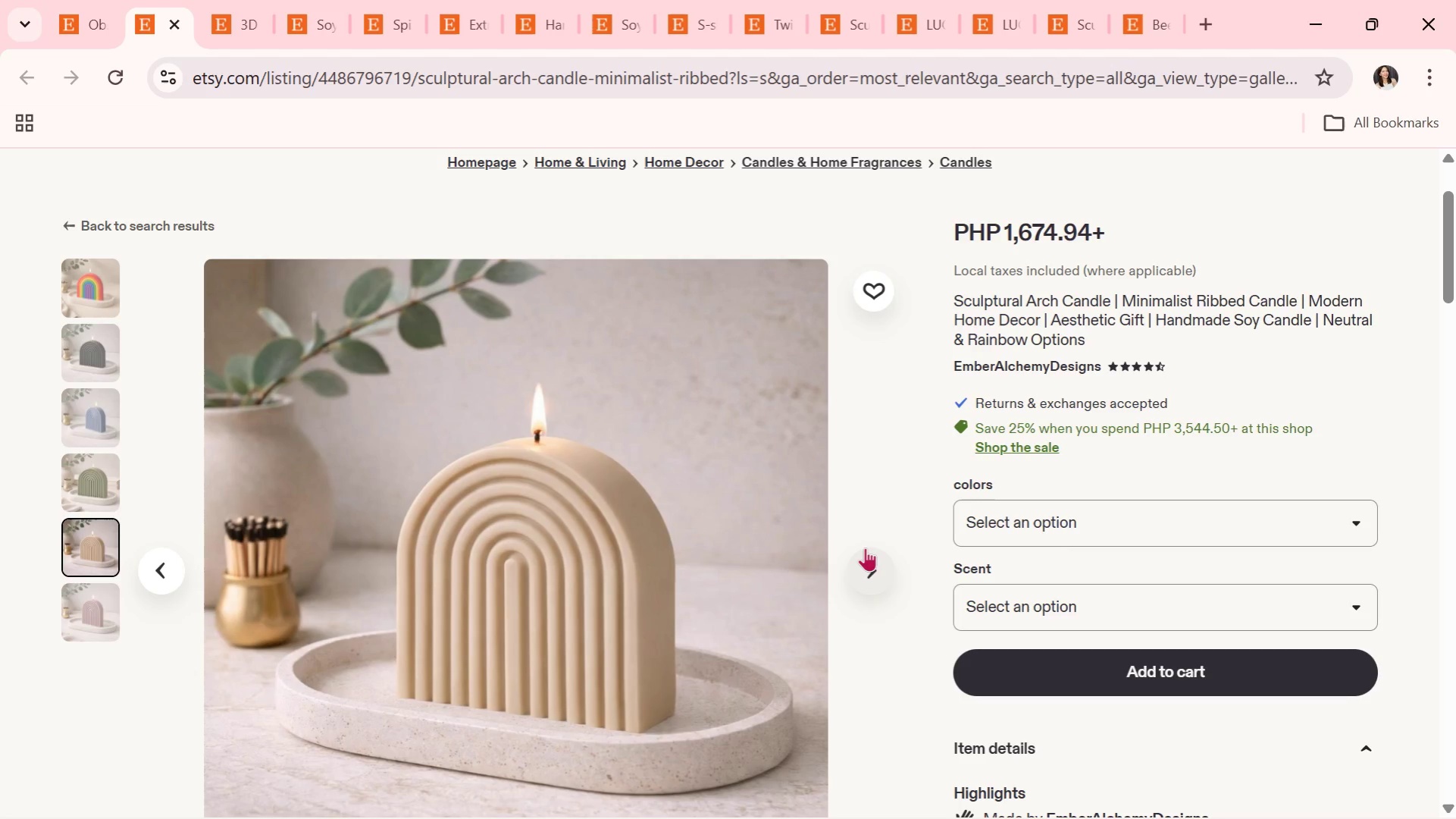 
scroll: coordinate [820, 645], scroll_direction: down, amount: 3.0
 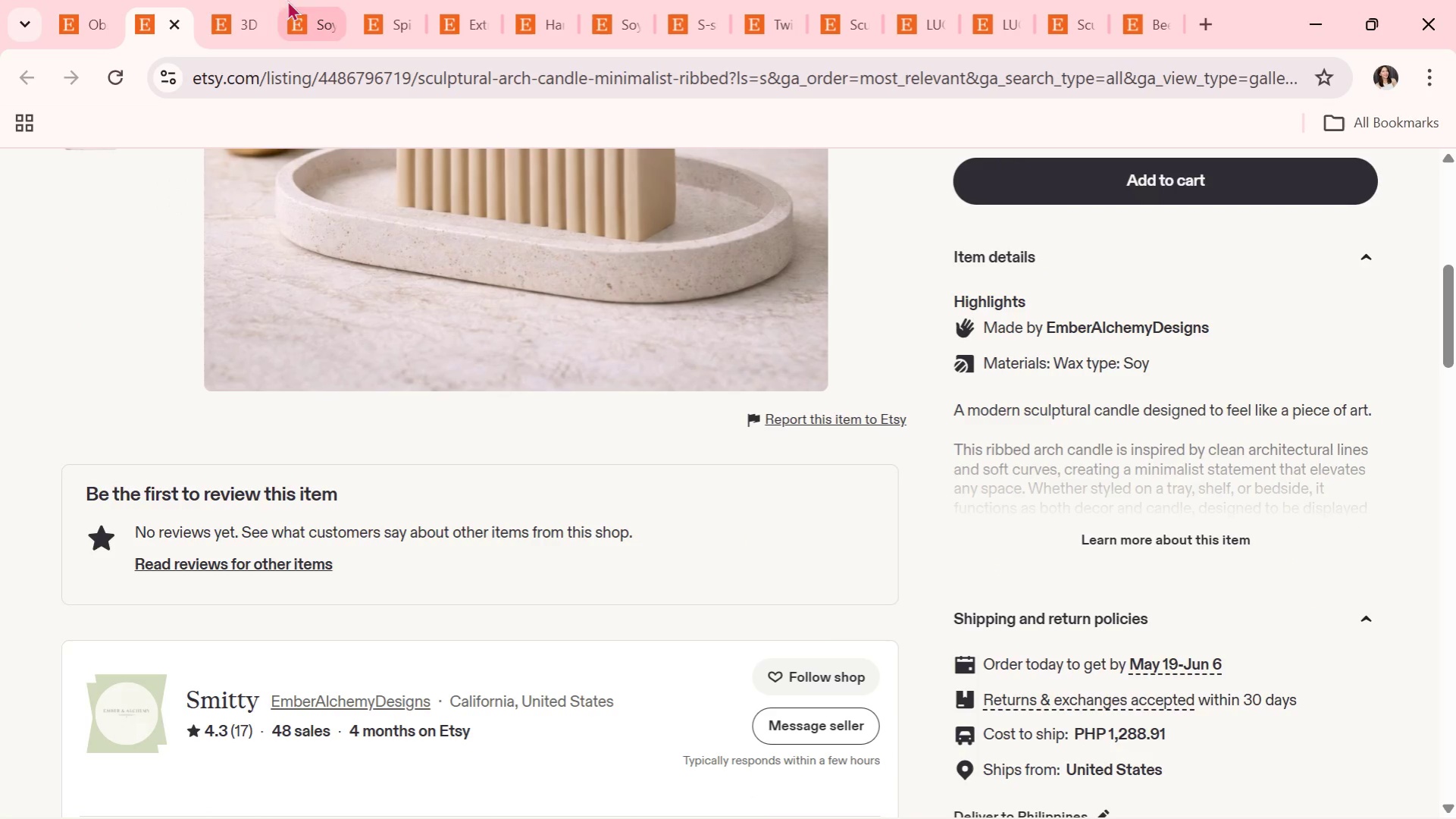 
left_click([79, 0])
 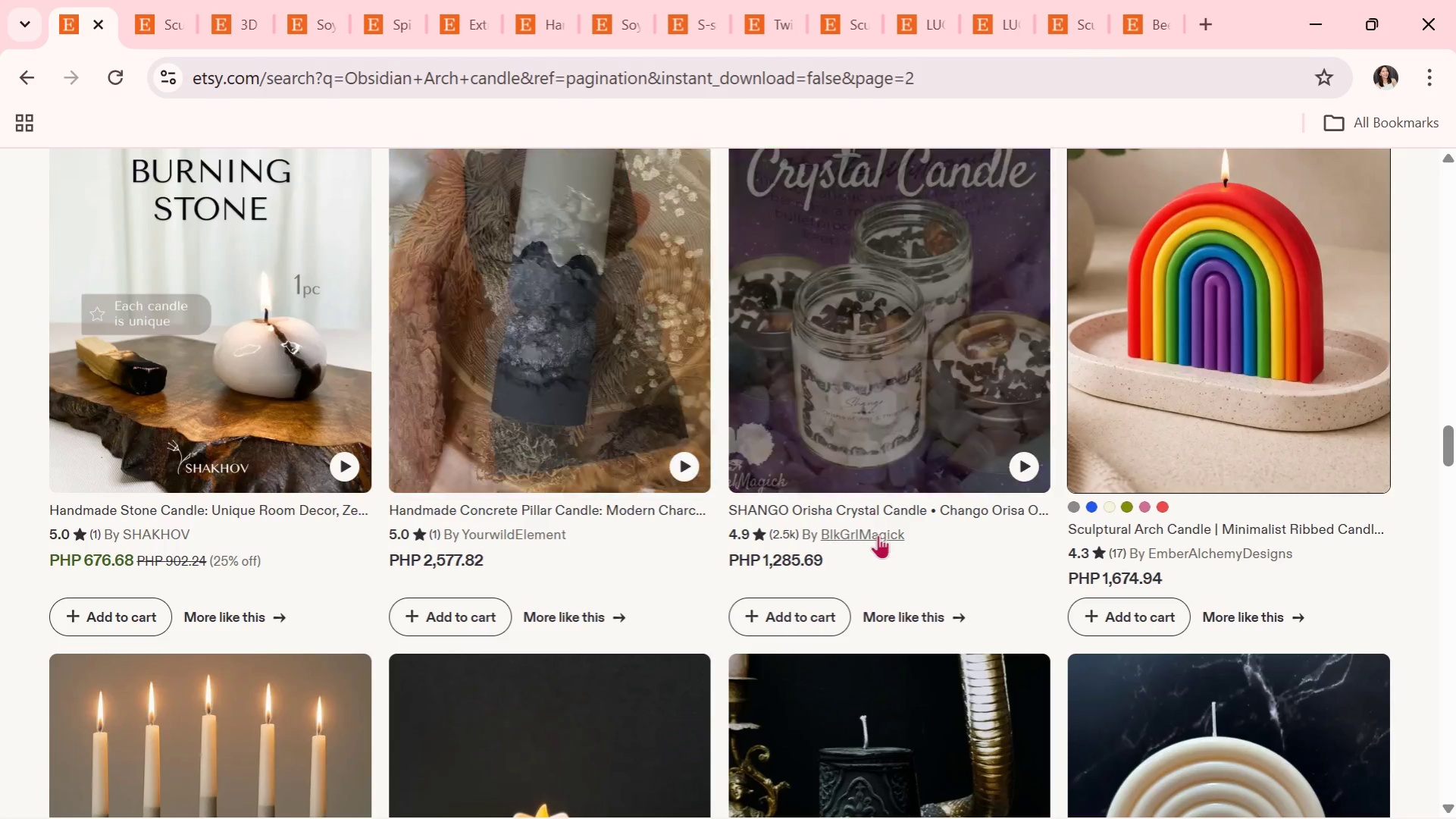 
scroll: coordinate [878, 535], scroll_direction: down, amount: 5.0
 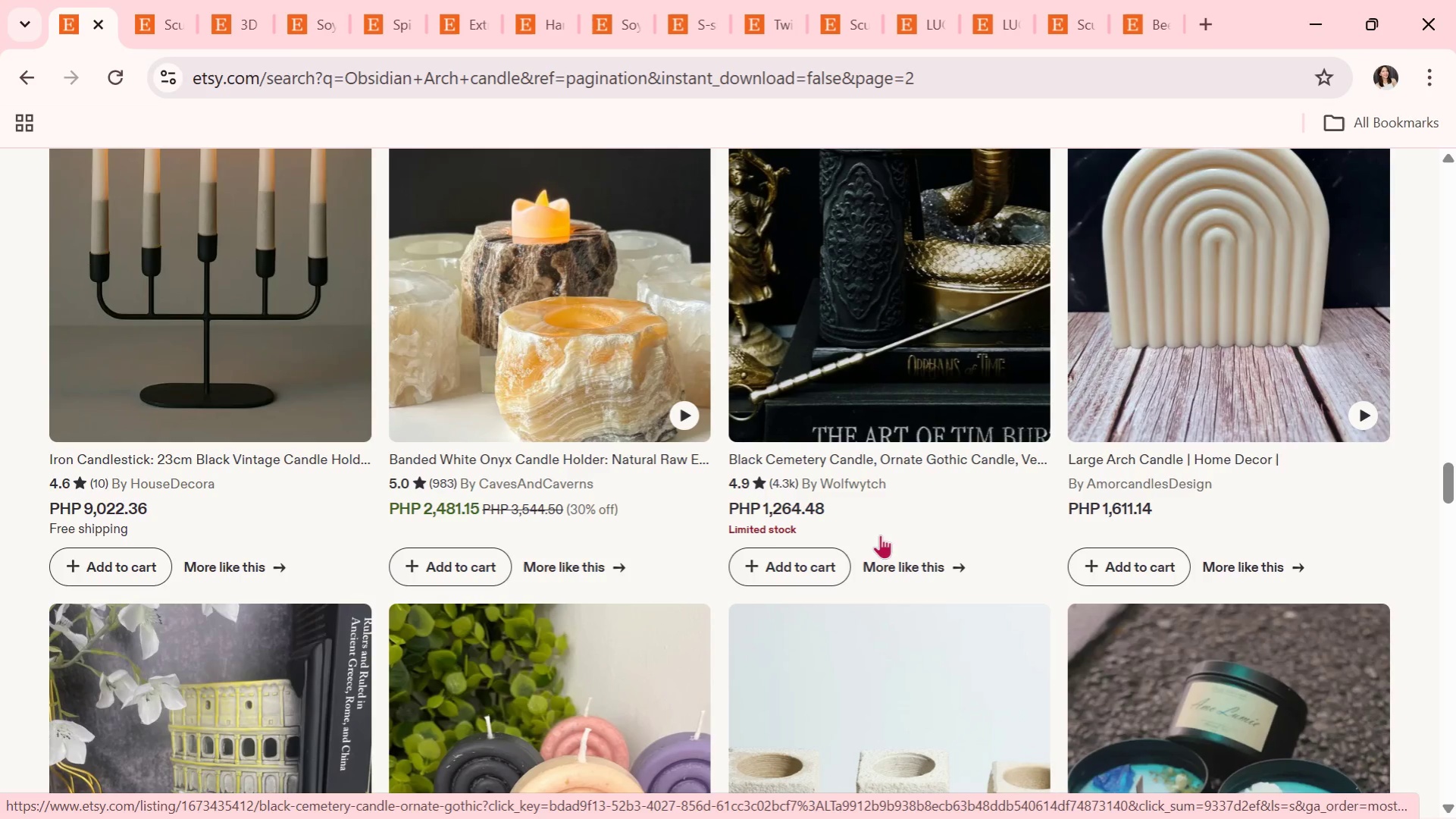 
wait(22.27)
 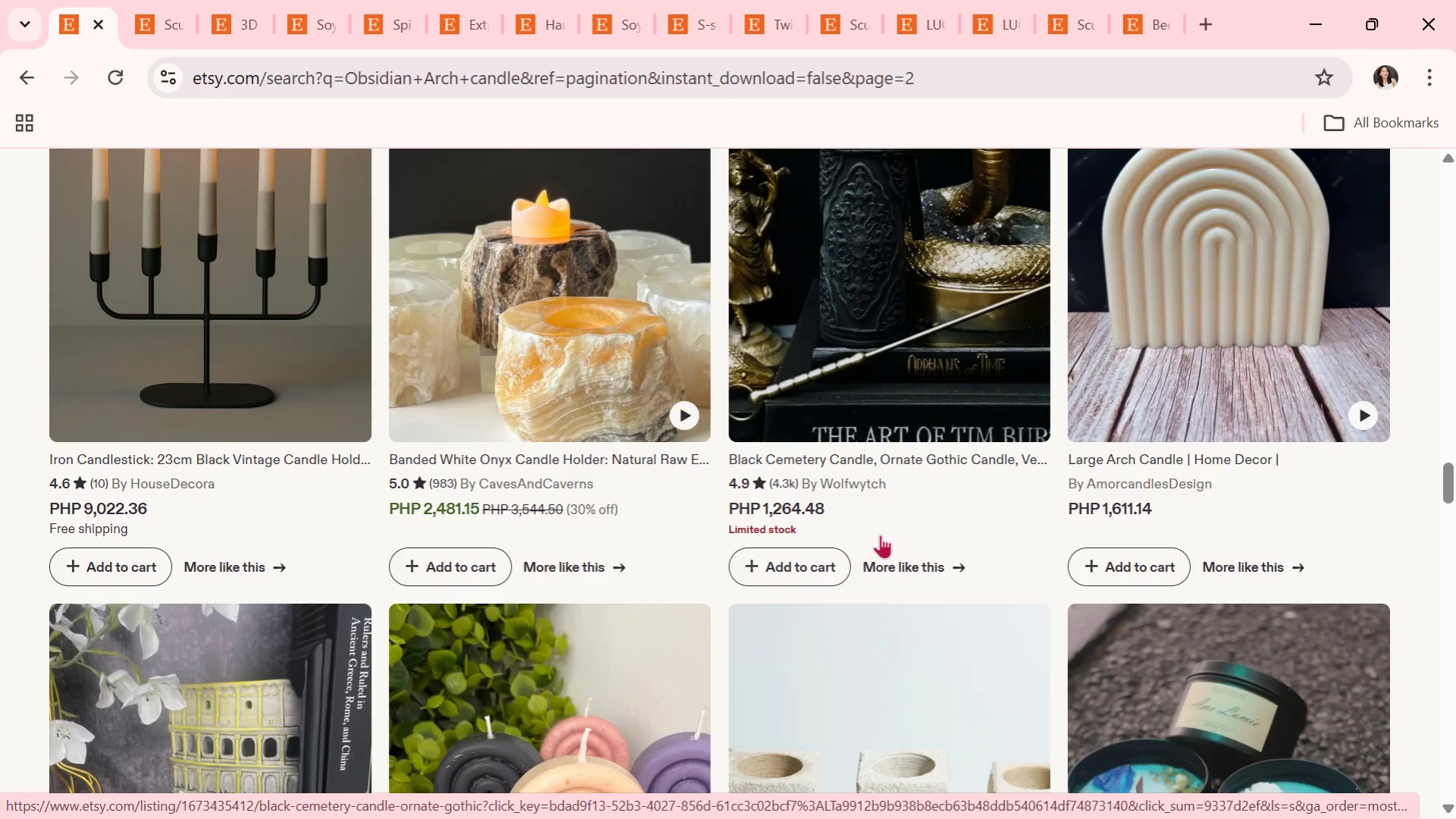 
mouse_move([897, 483])
 